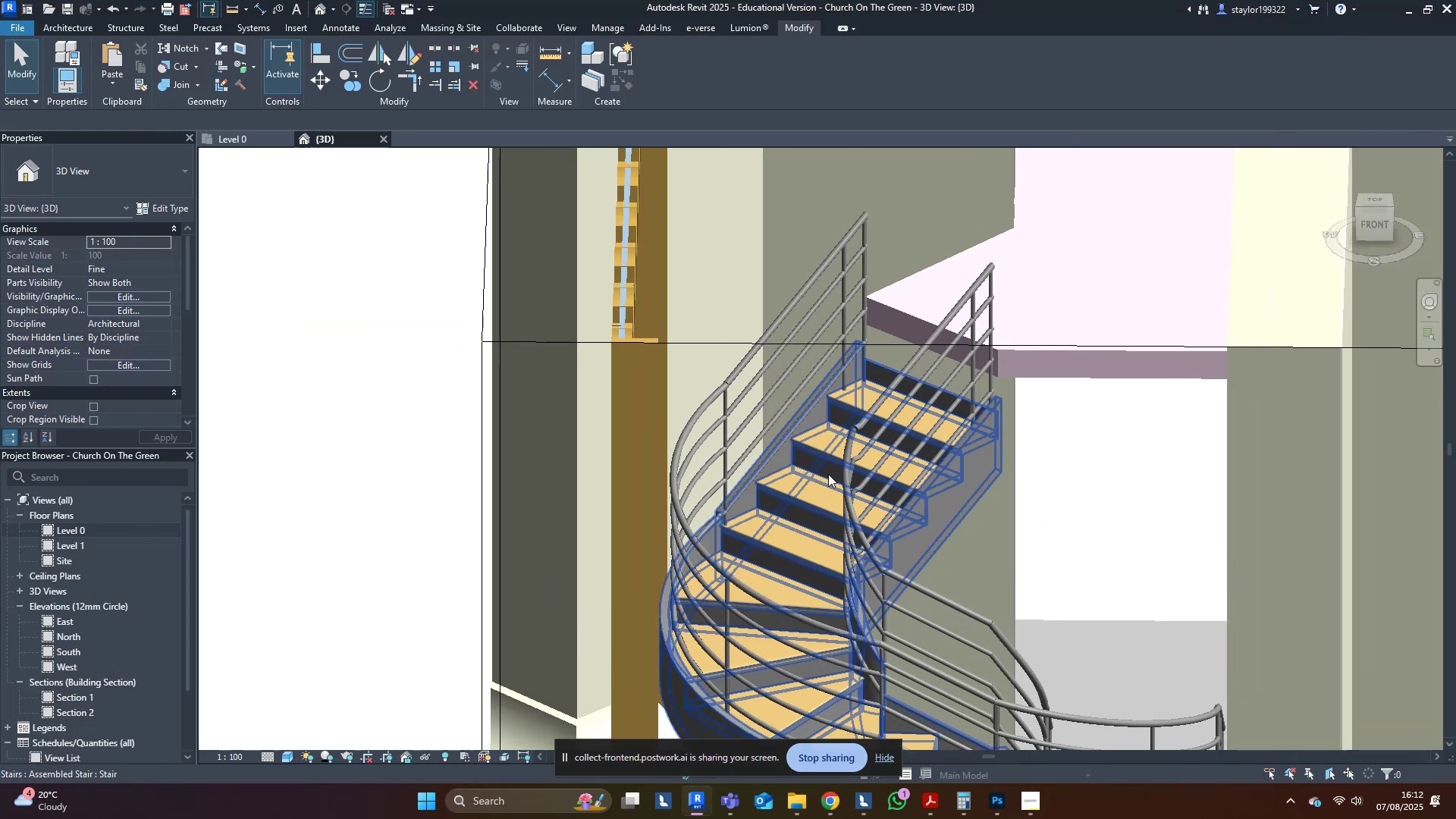 
left_click([828, 474])
 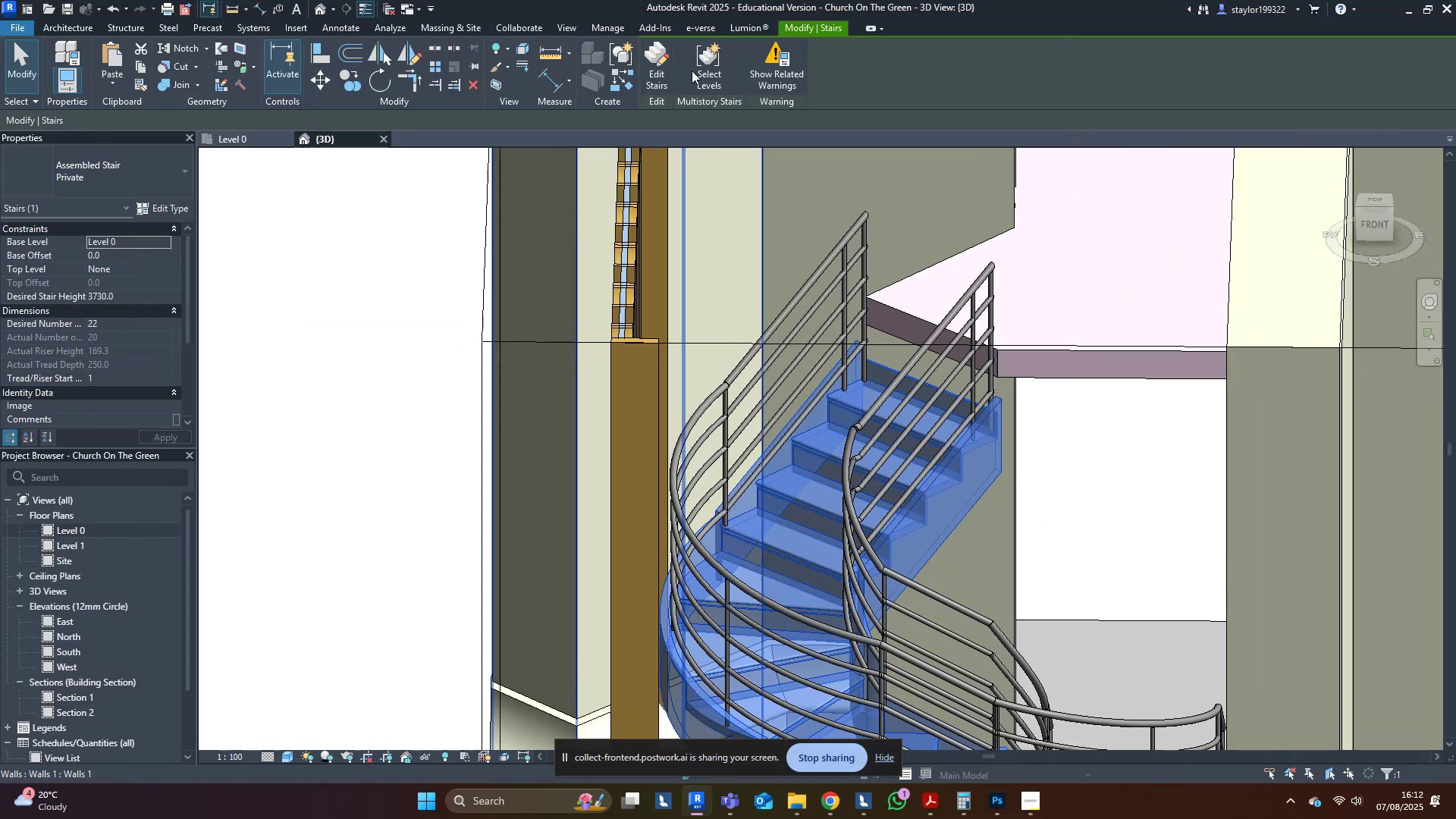 
left_click([669, 64])
 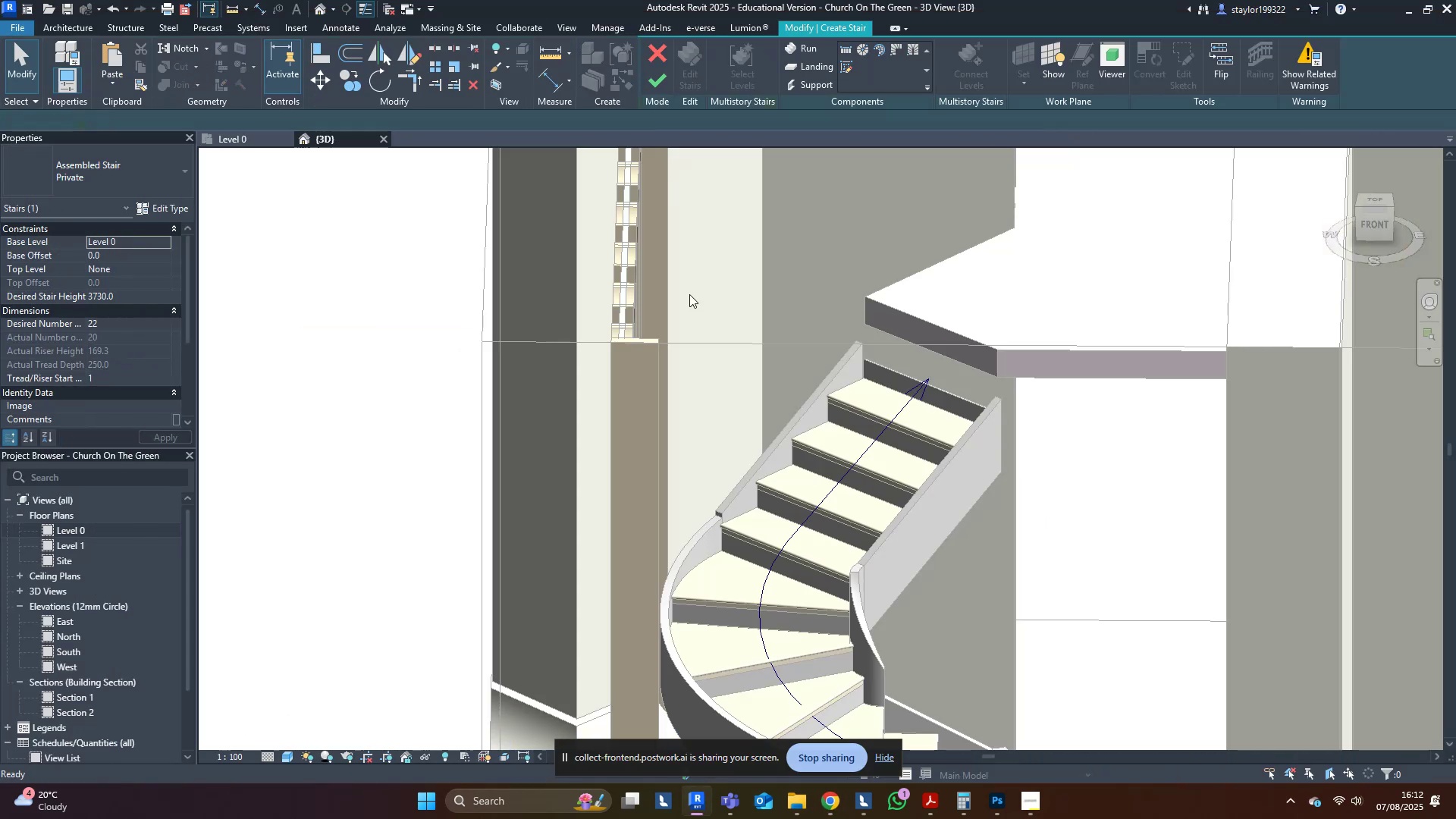 
scroll: coordinate [714, 500], scroll_direction: down, amount: 3.0
 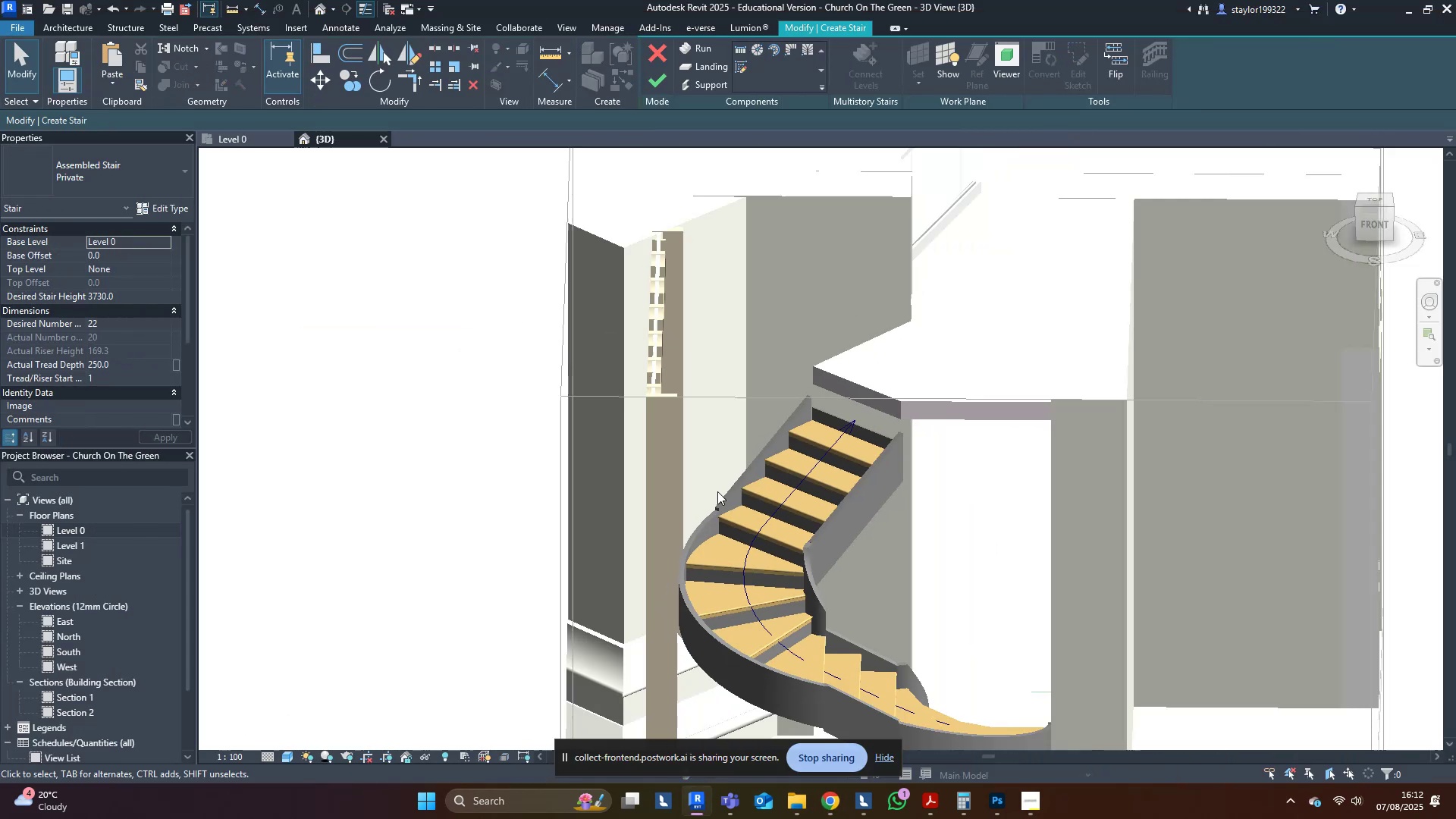 
key(Shift+ShiftLeft)
 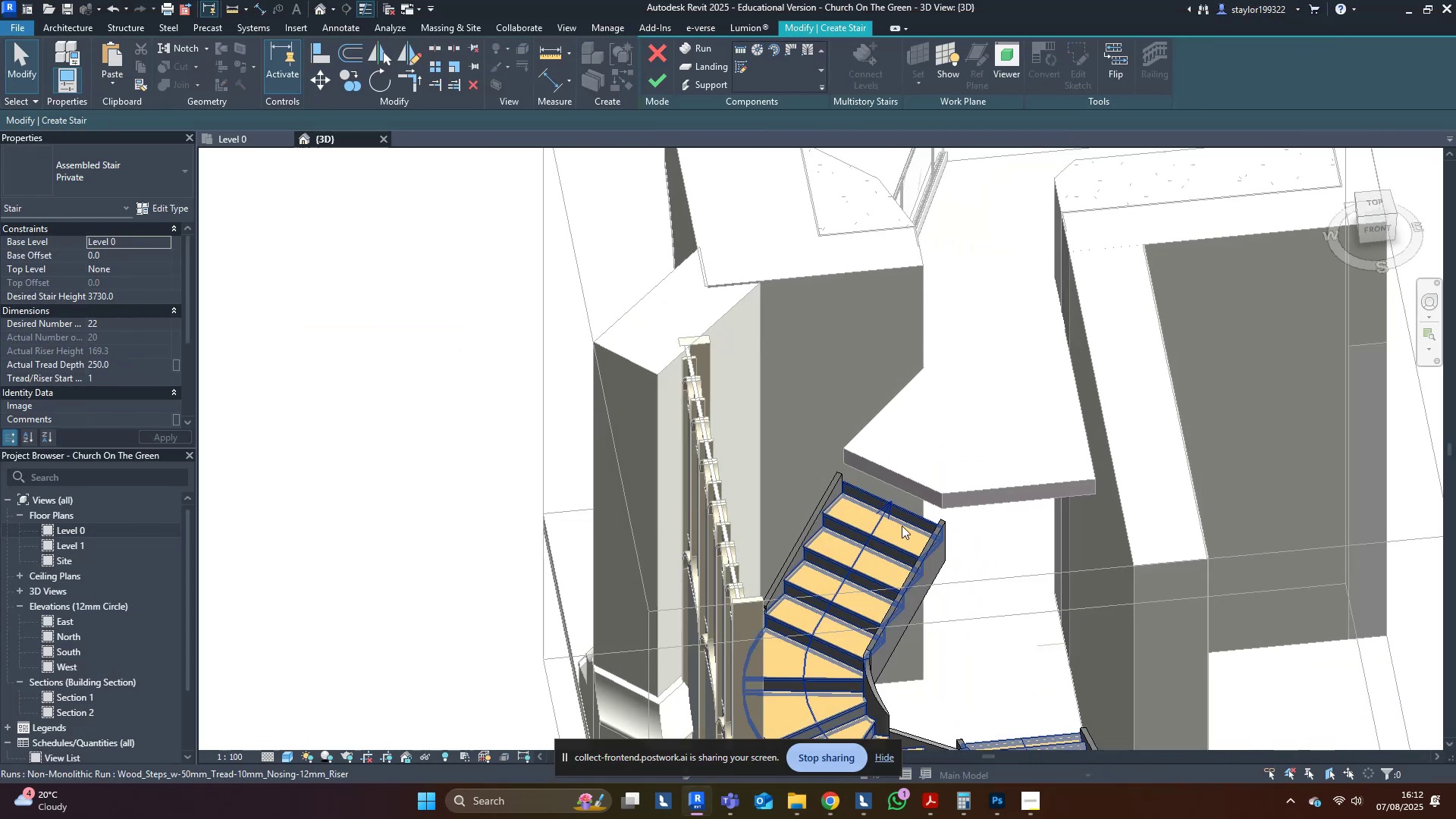 
left_click([892, 529])
 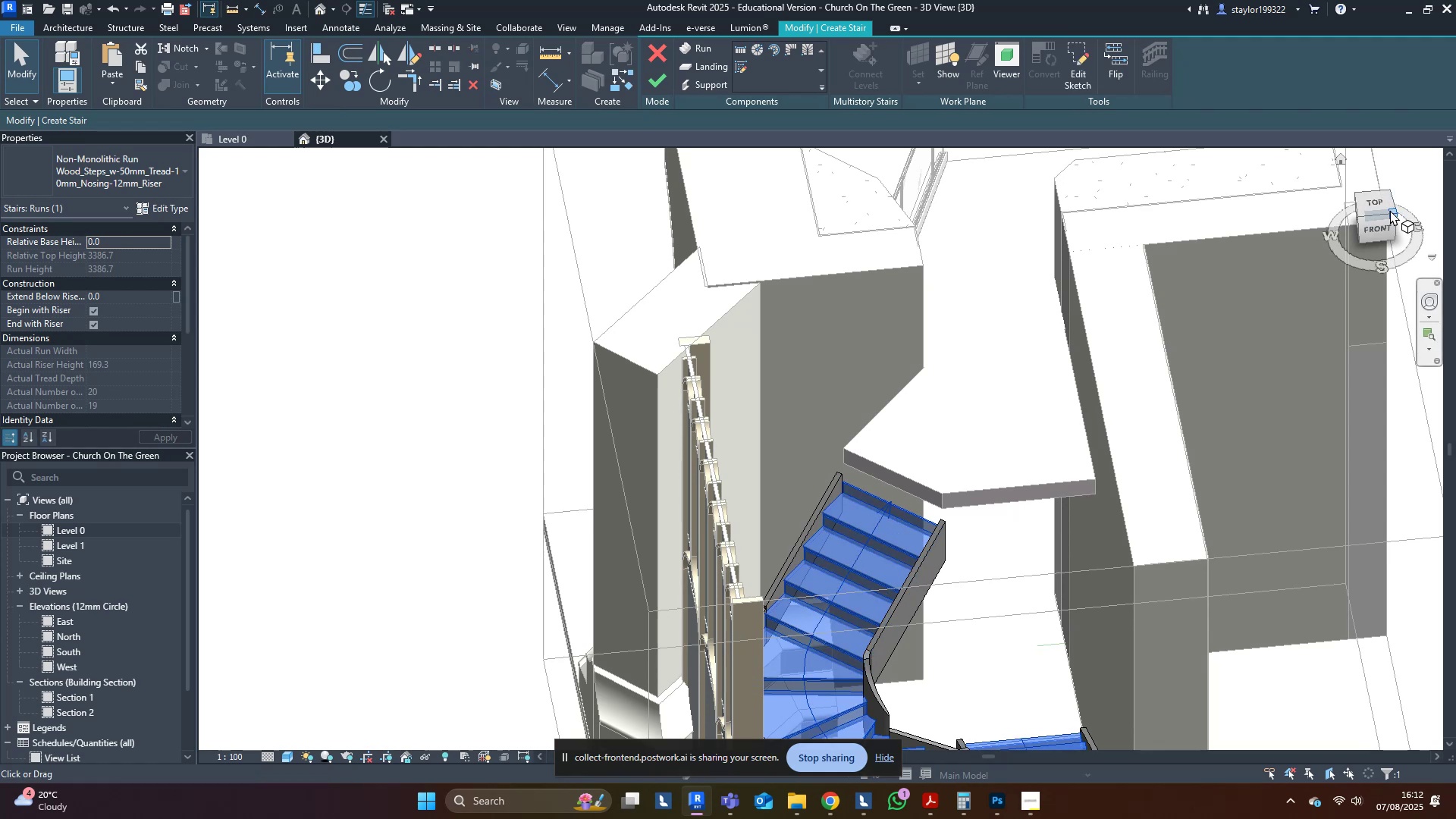 
left_click([1379, 213])
 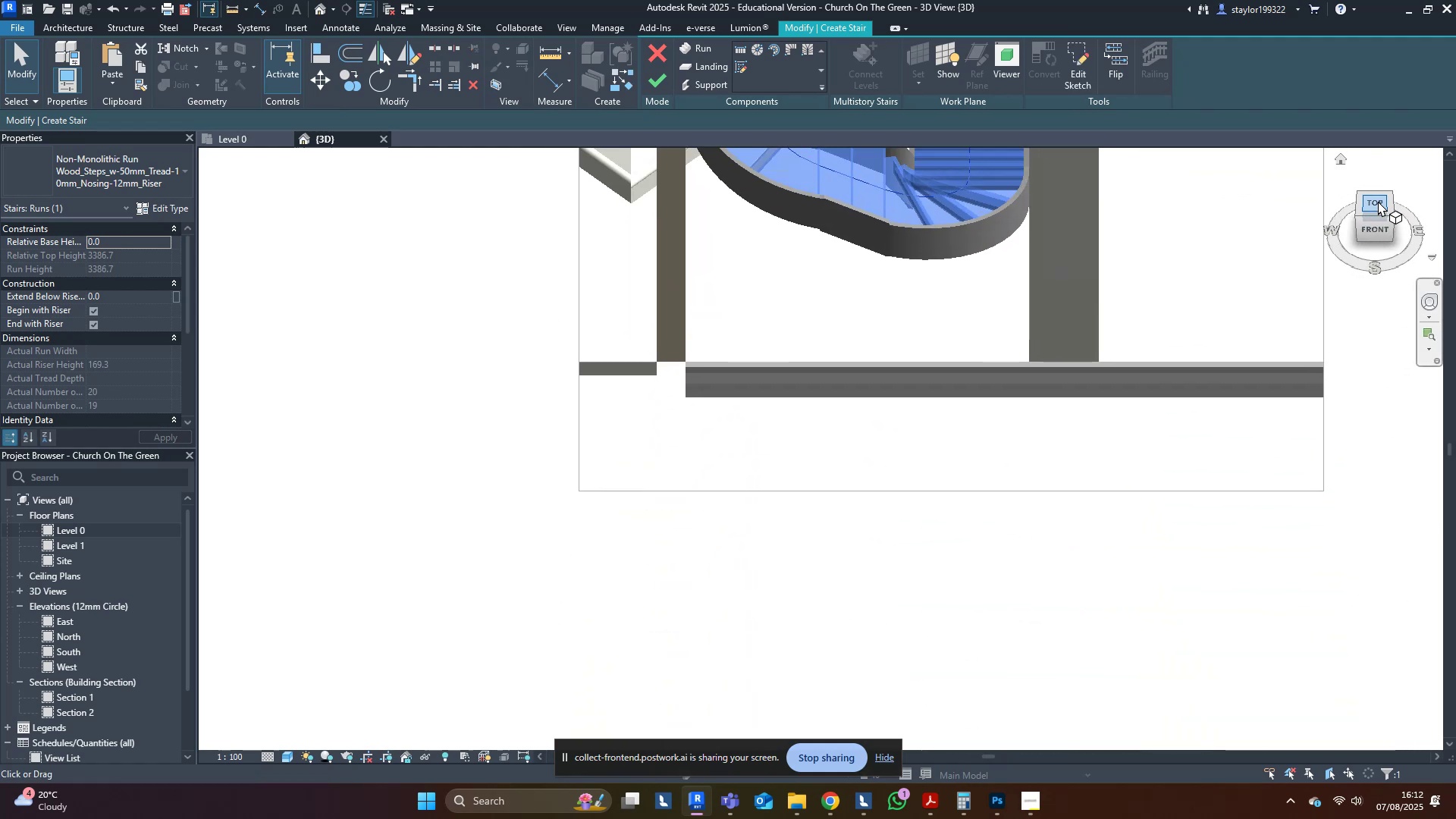 
left_click([1378, 201])
 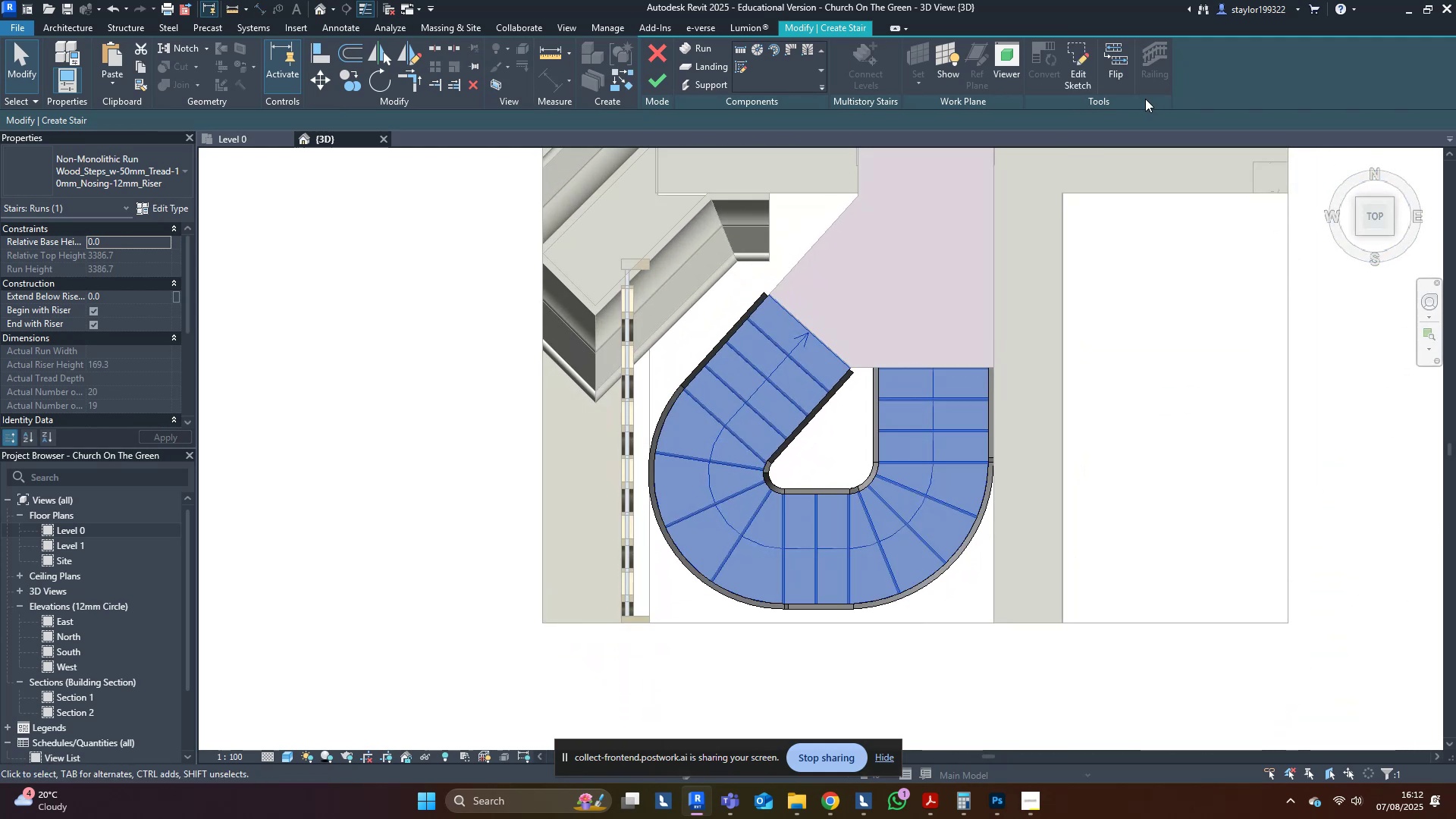 
left_click([1087, 52])
 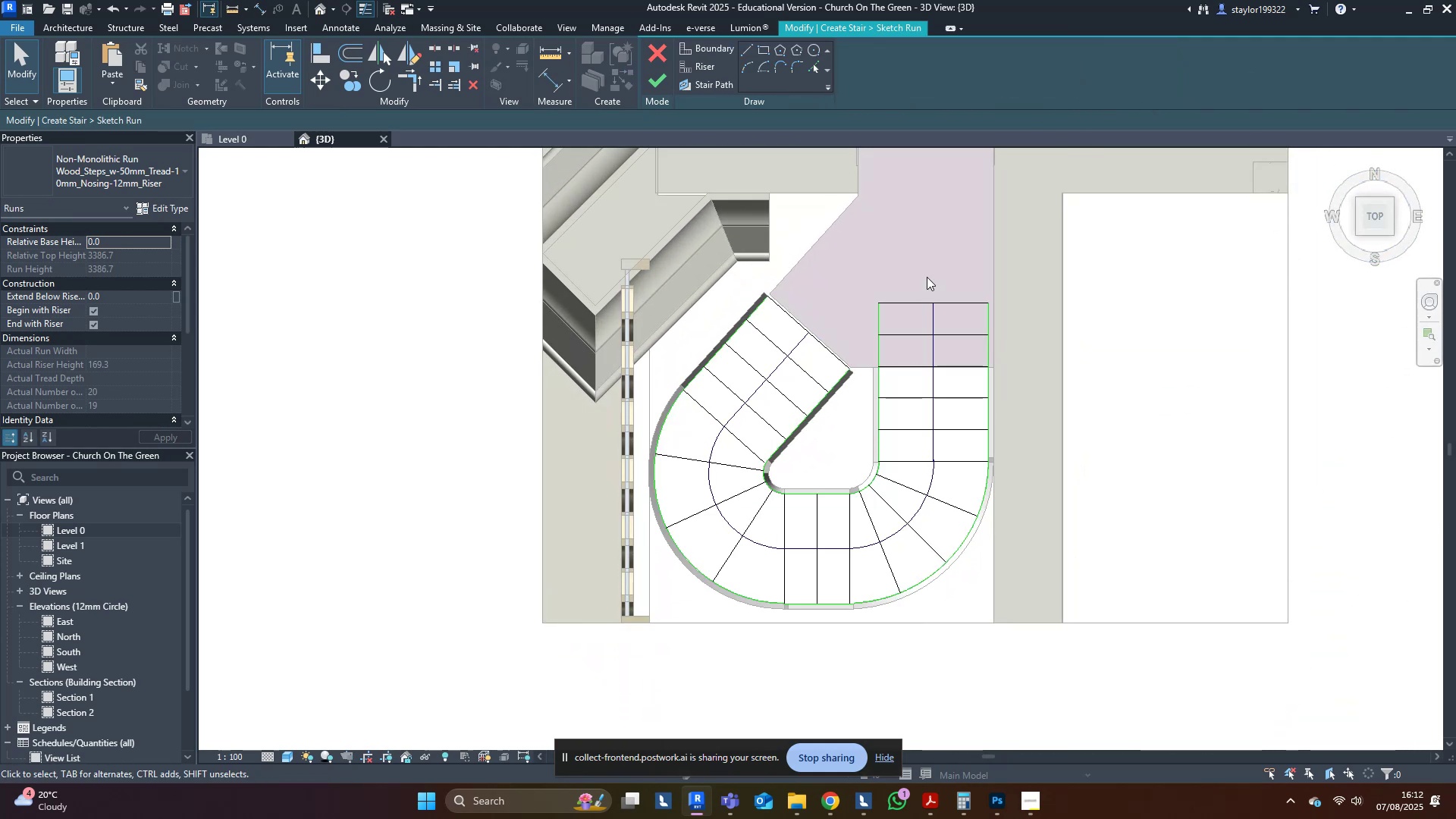 
scroll: coordinate [814, 372], scroll_direction: up, amount: 2.0
 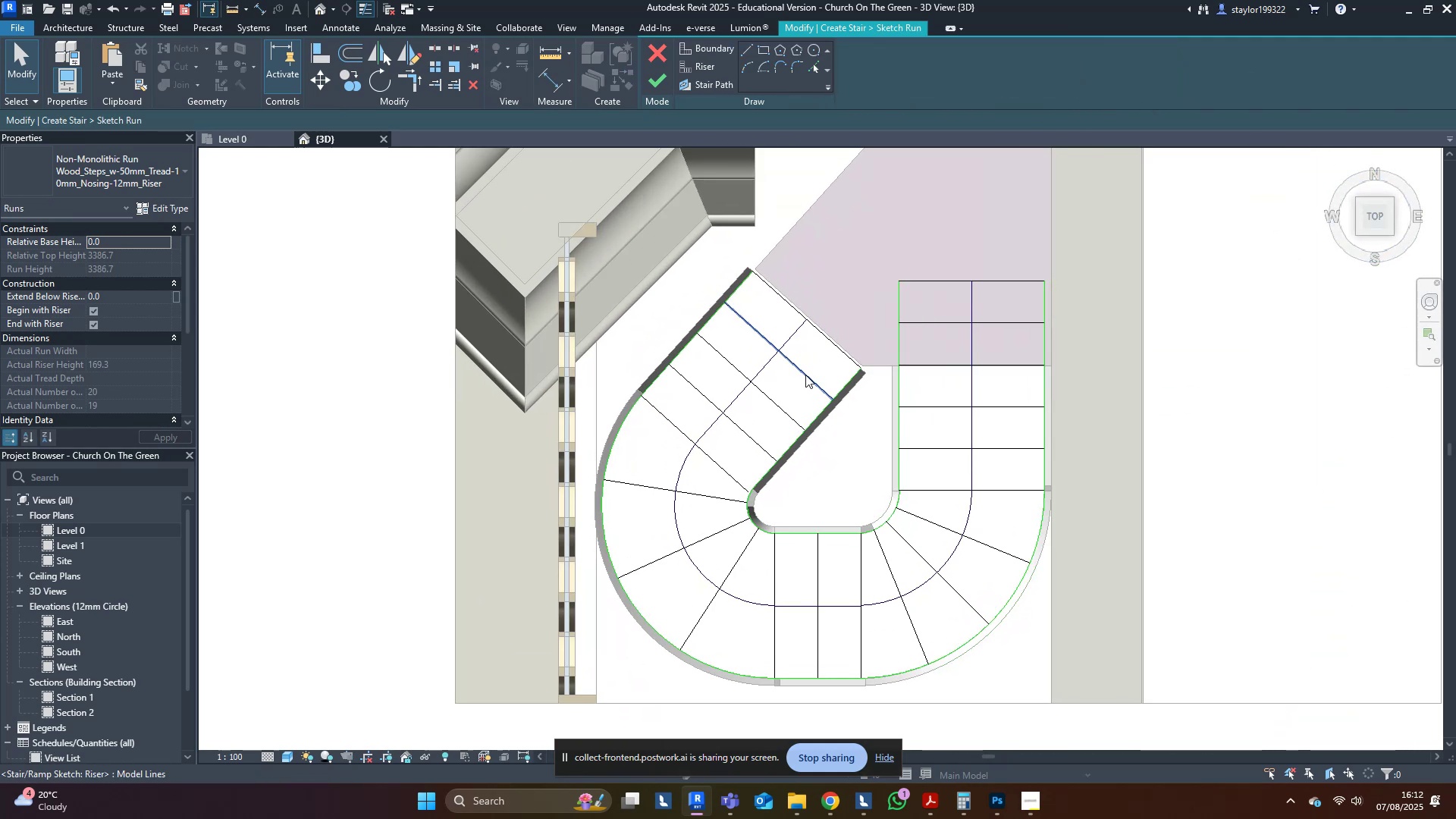 
left_click([805, 375])
 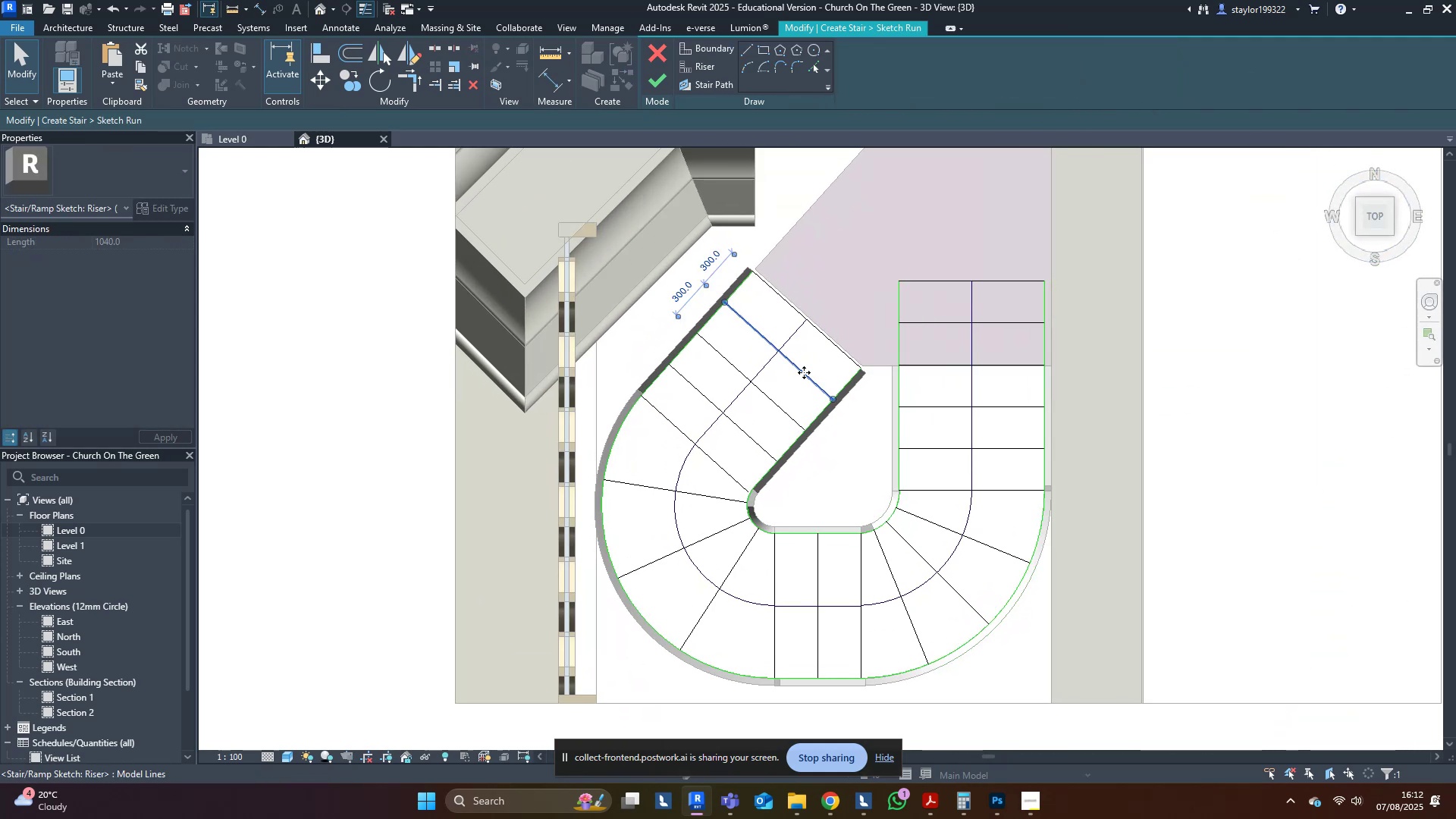 
scroll: coordinate [802, 369], scroll_direction: up, amount: 4.0
 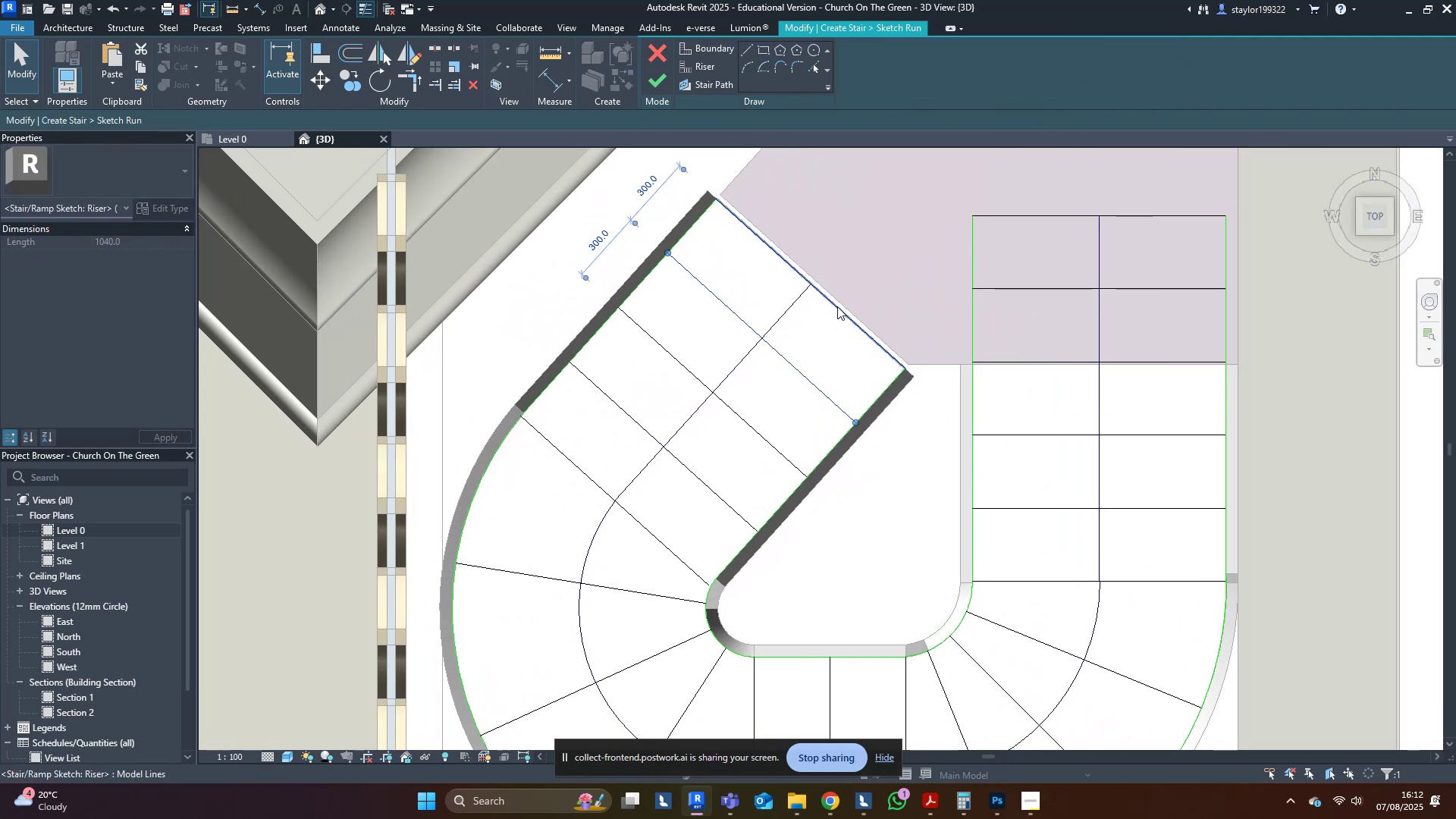 
middle_click([843, 351])
 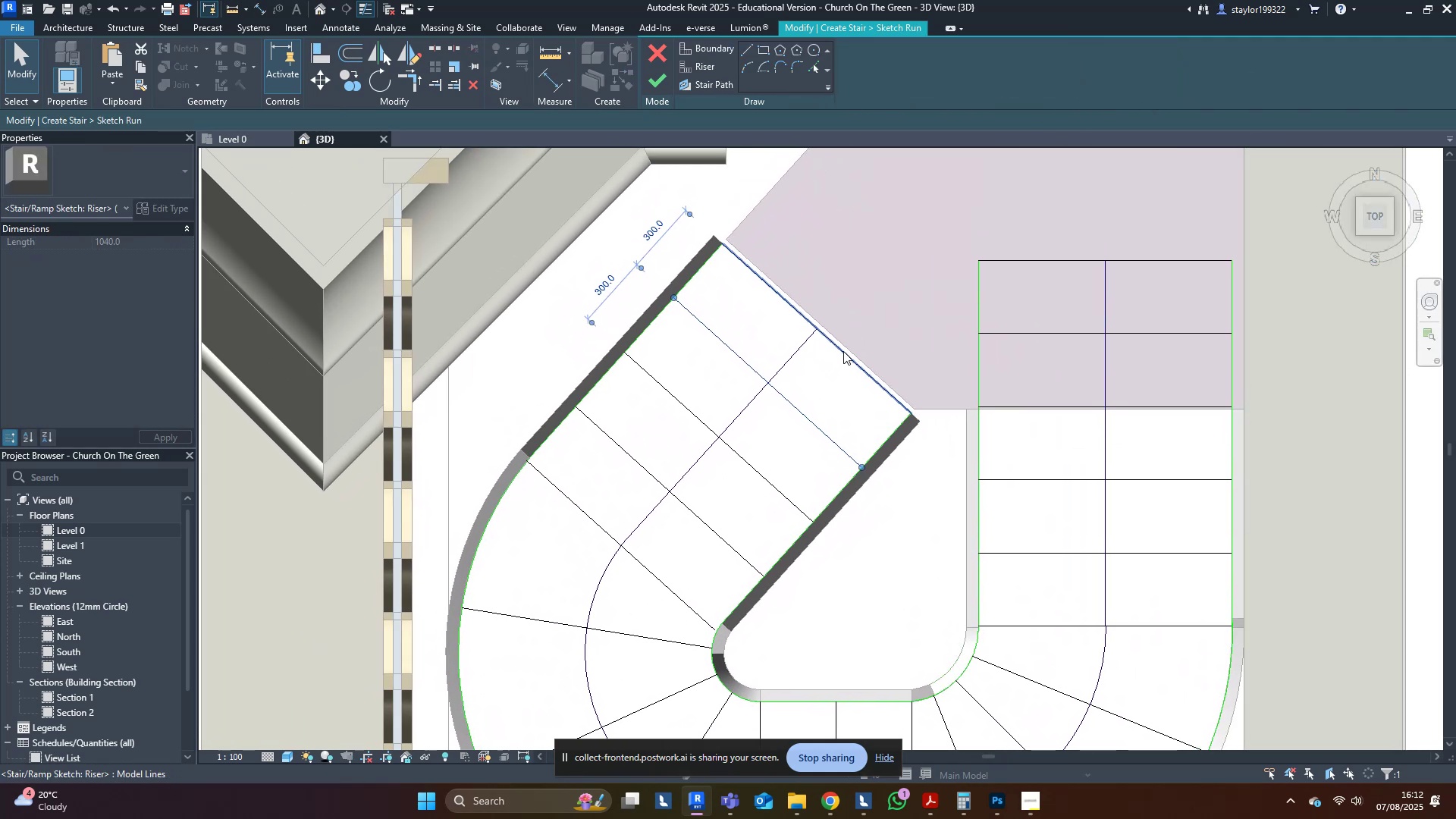 
left_click([843, 351])
 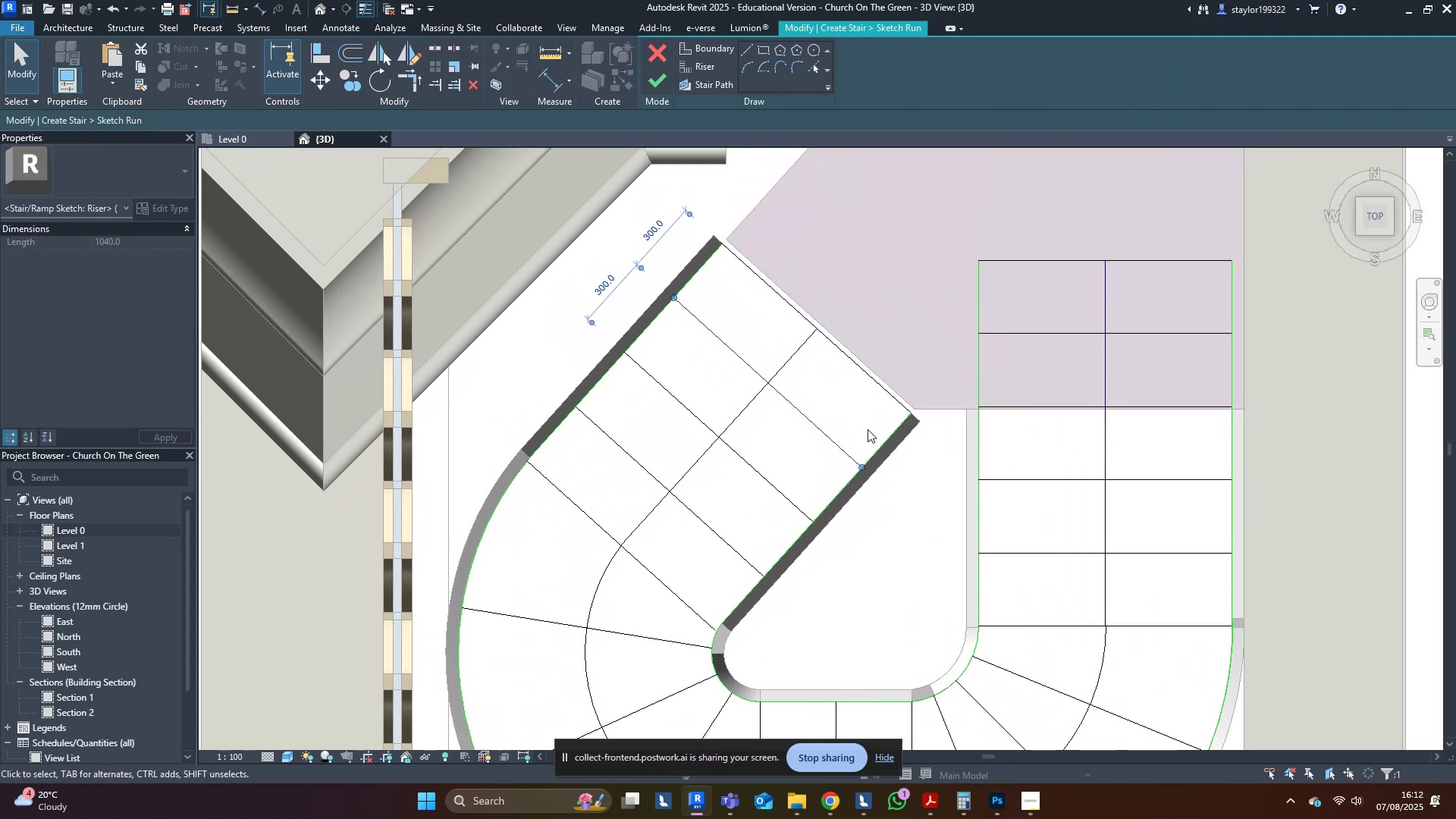 
left_click([847, 230])
 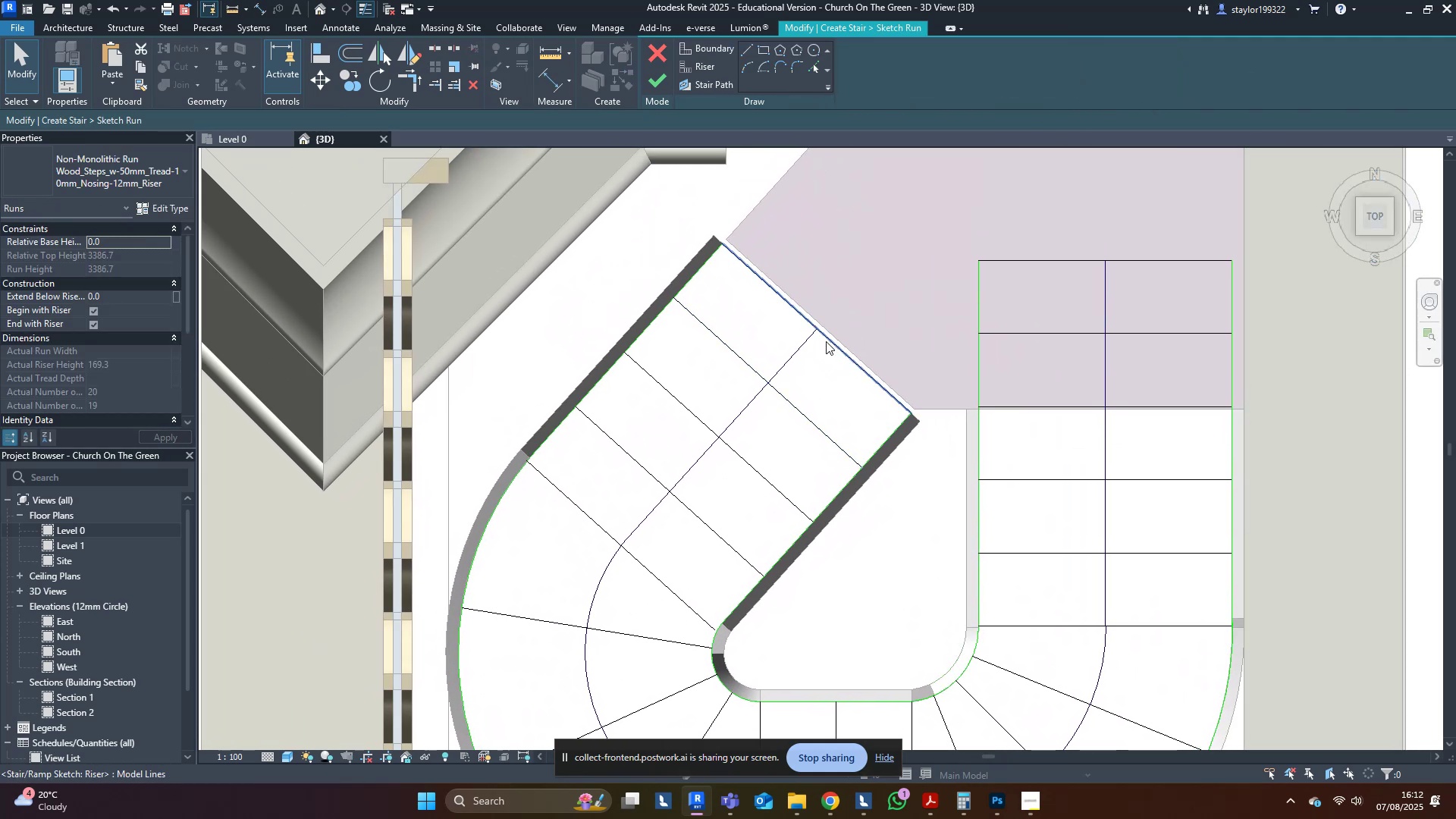 
left_click([826, 344])
 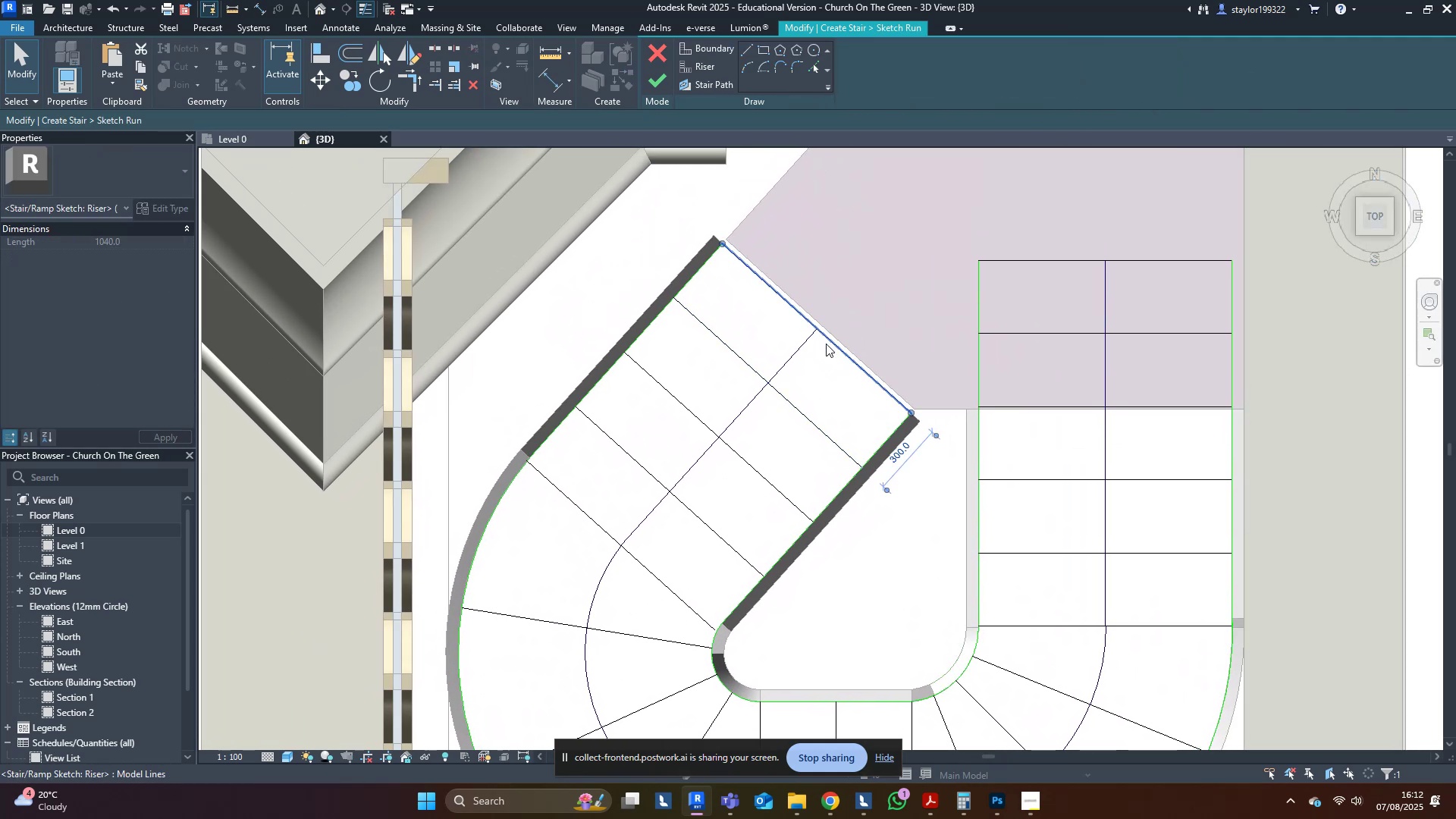 
type(mv)
 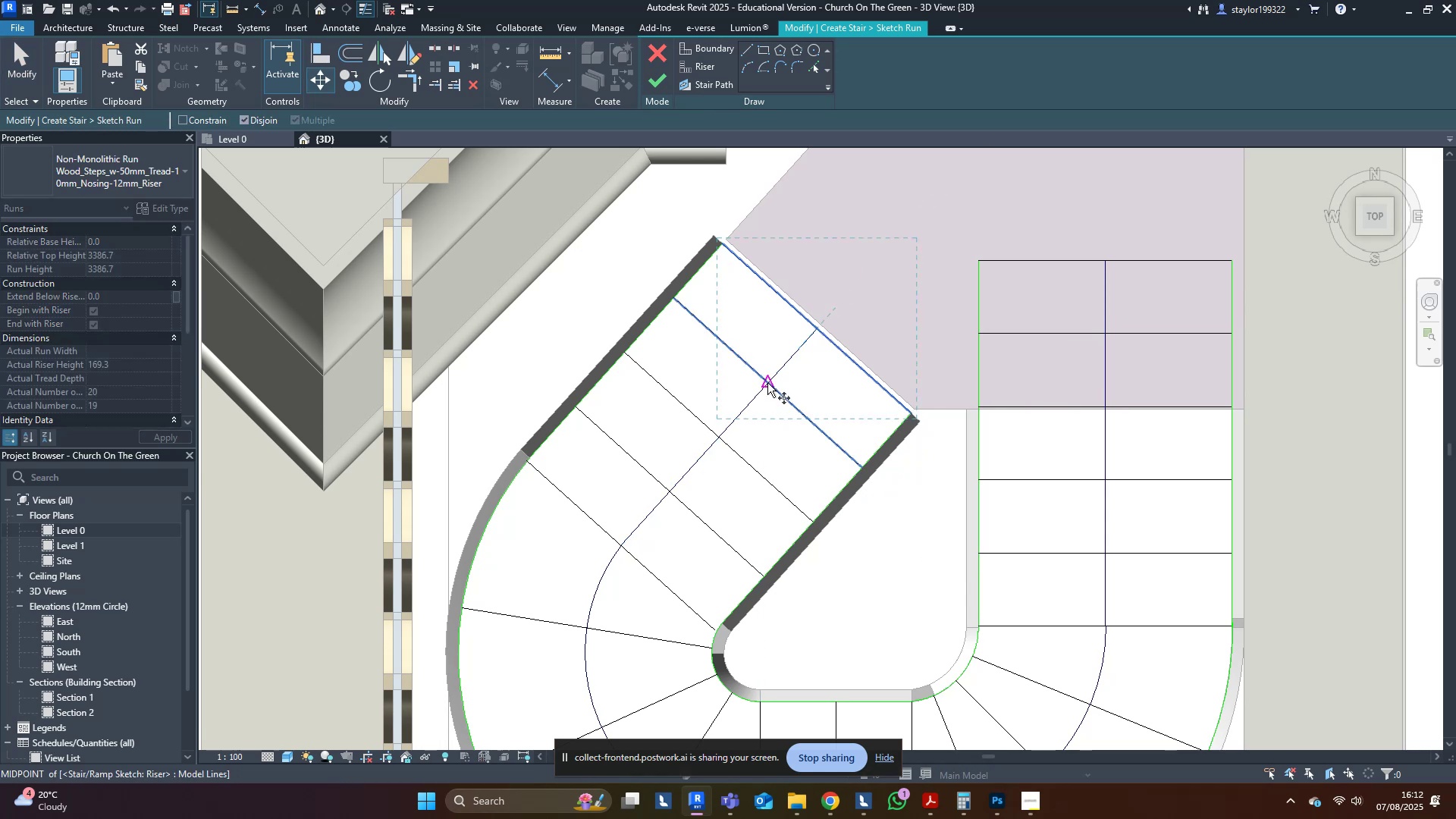 
left_click([767, 383])
 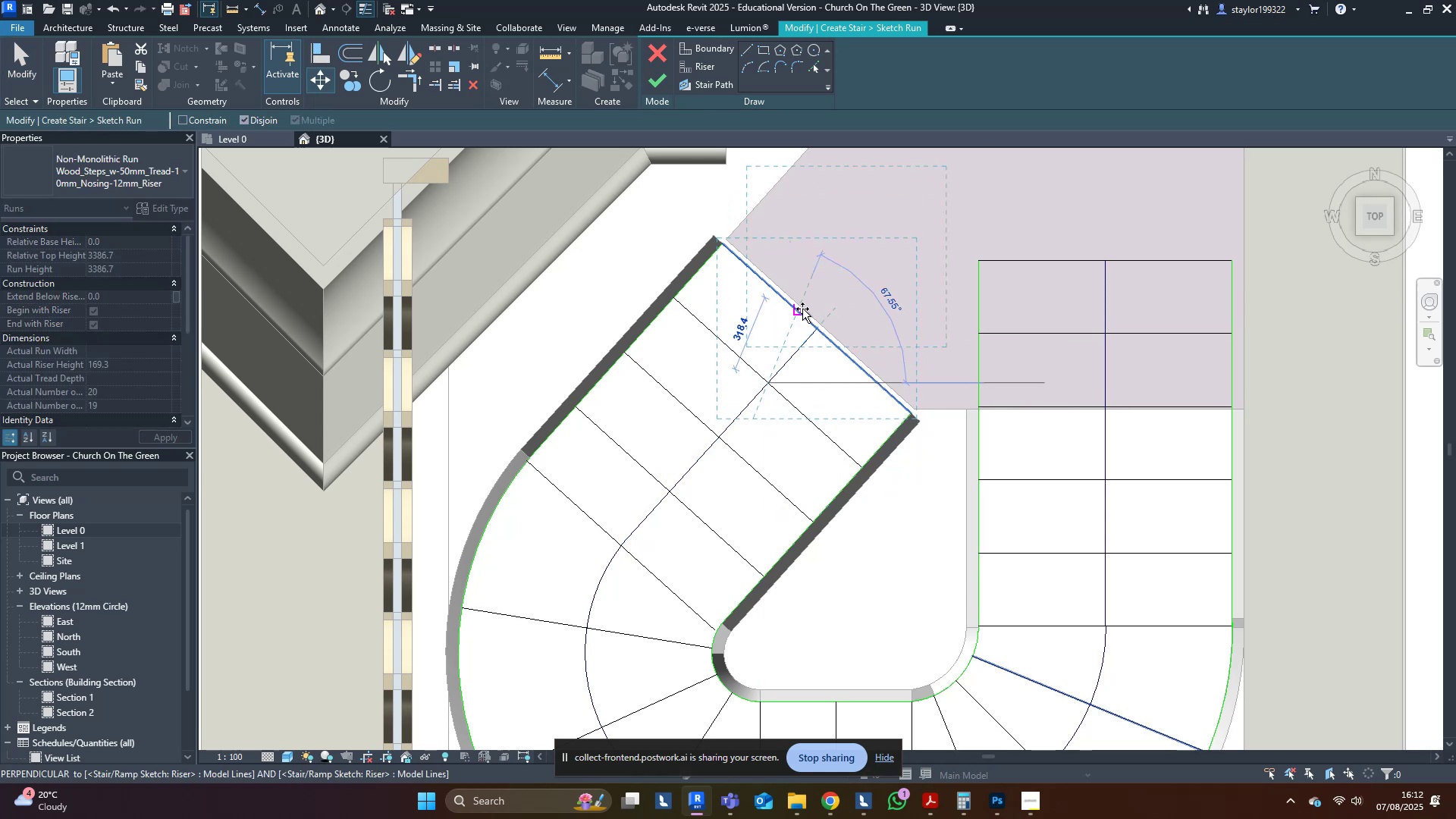 
hold_key(key=ControlLeft, duration=0.99)
 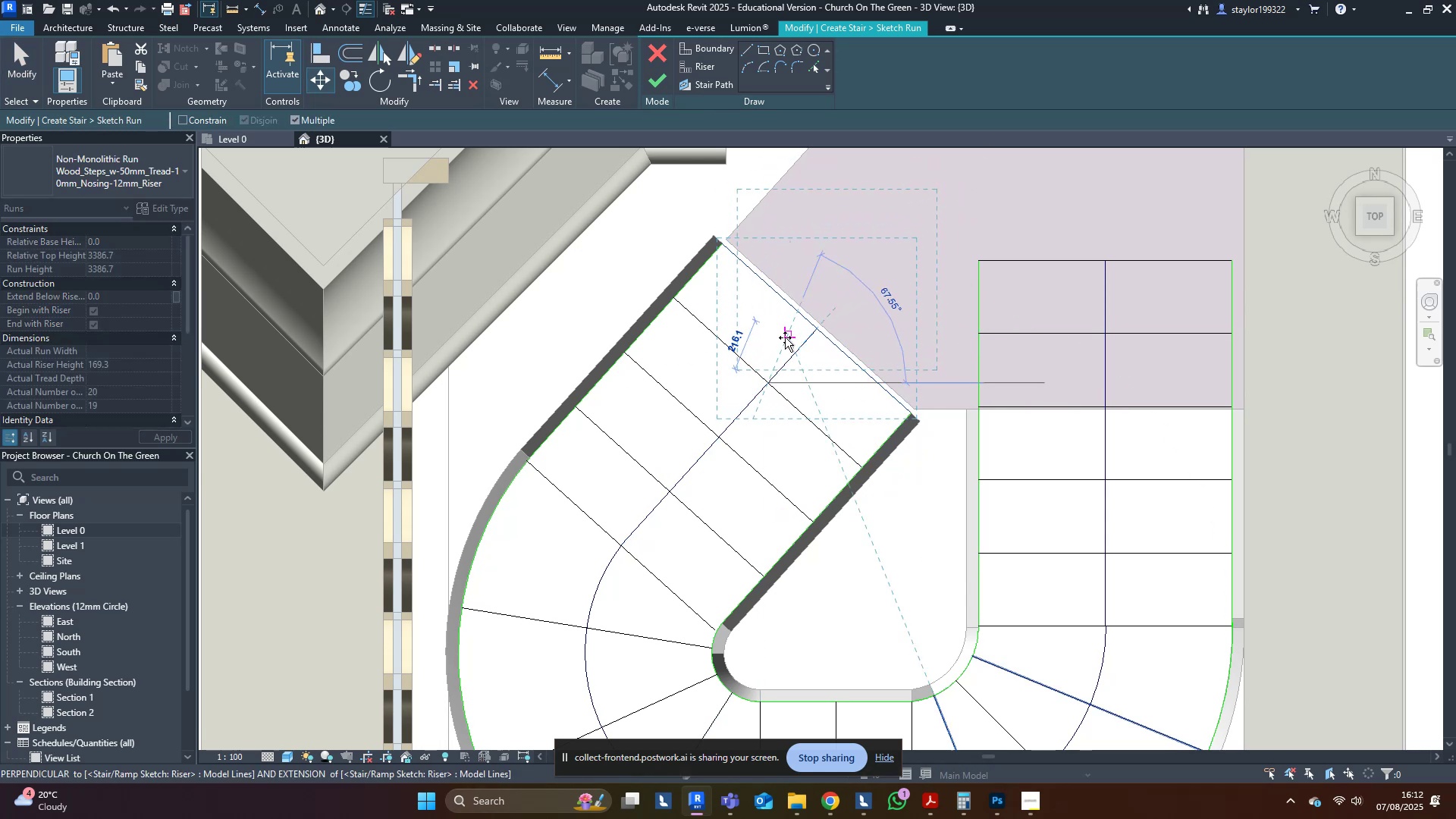 
scroll: coordinate [822, 340], scroll_direction: up, amount: 7.0
 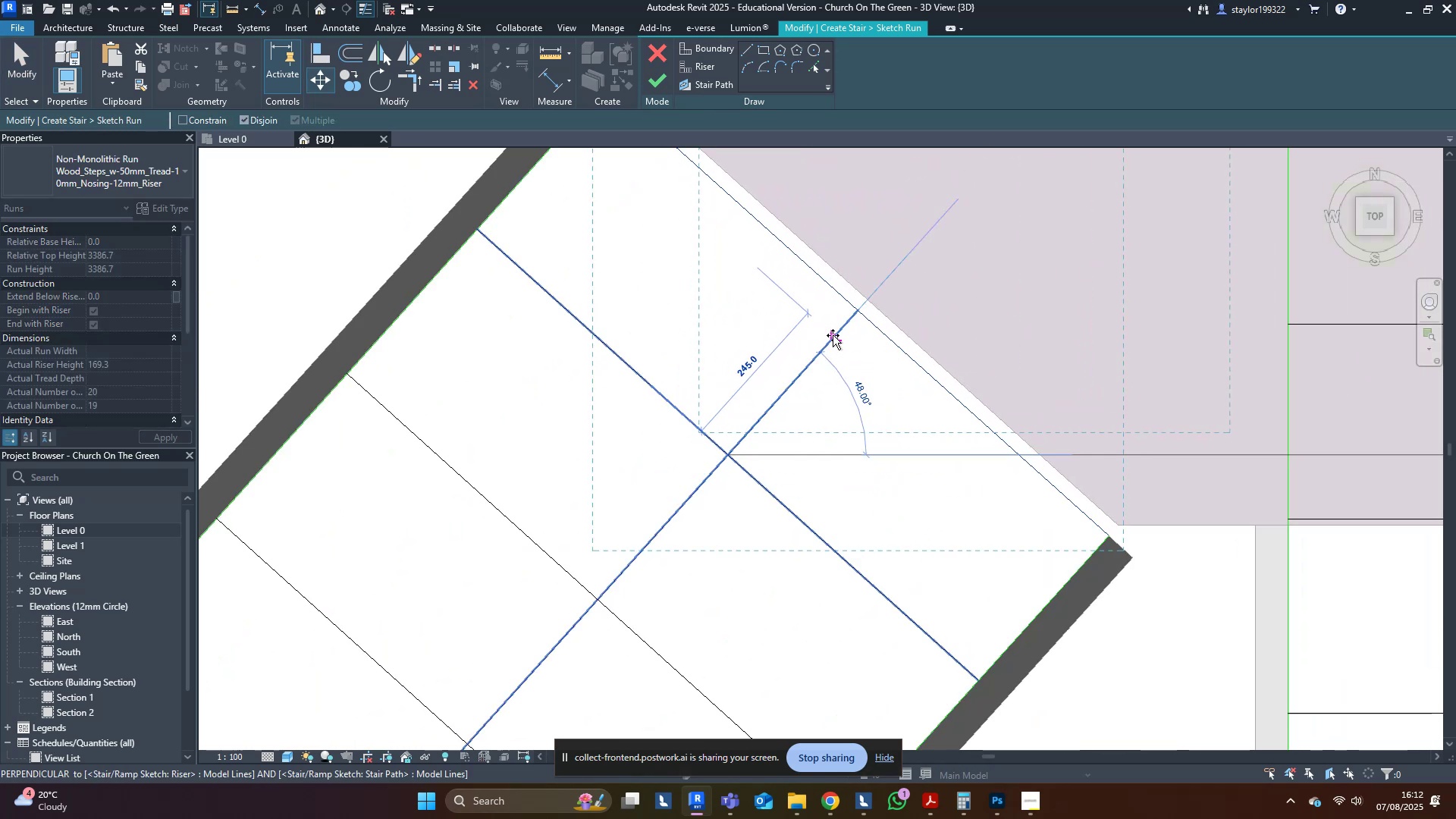 
hold_key(key=ControlLeft, duration=1.5)
 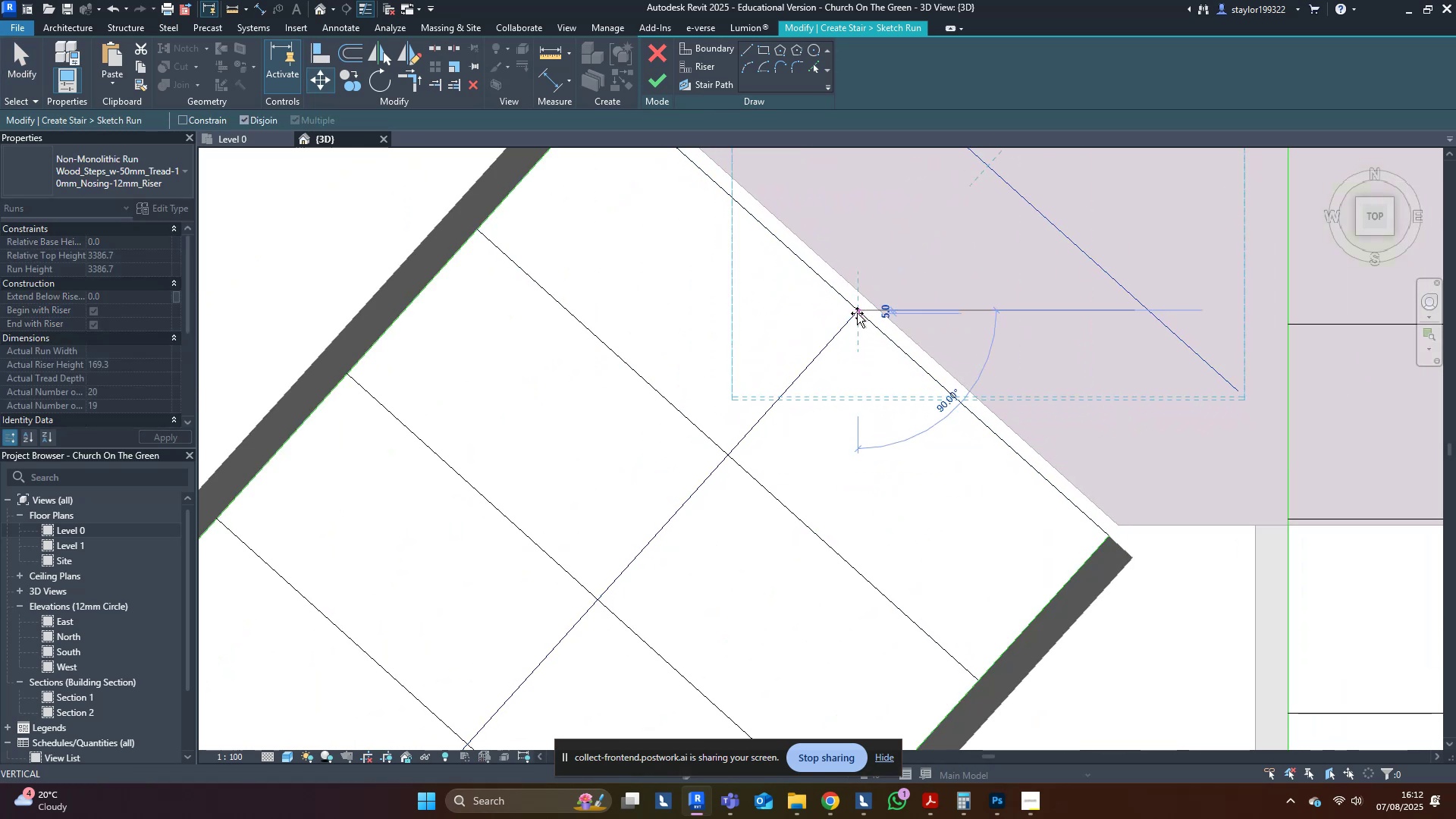 
hold_key(key=ControlLeft, duration=0.47)
left_click([856, 313])
 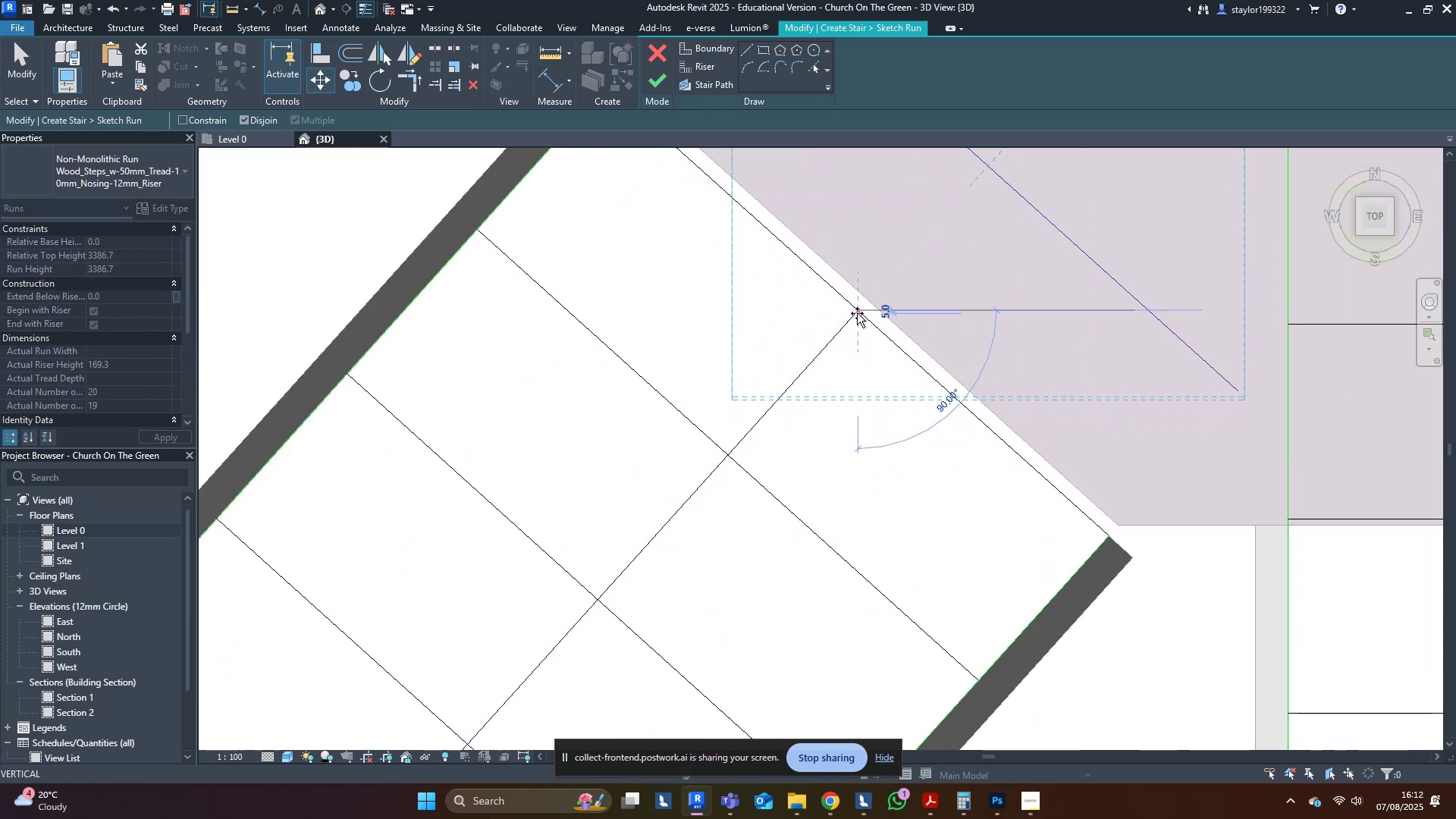 
scroll: coordinate [857, 313], scroll_direction: down, amount: 7.0
 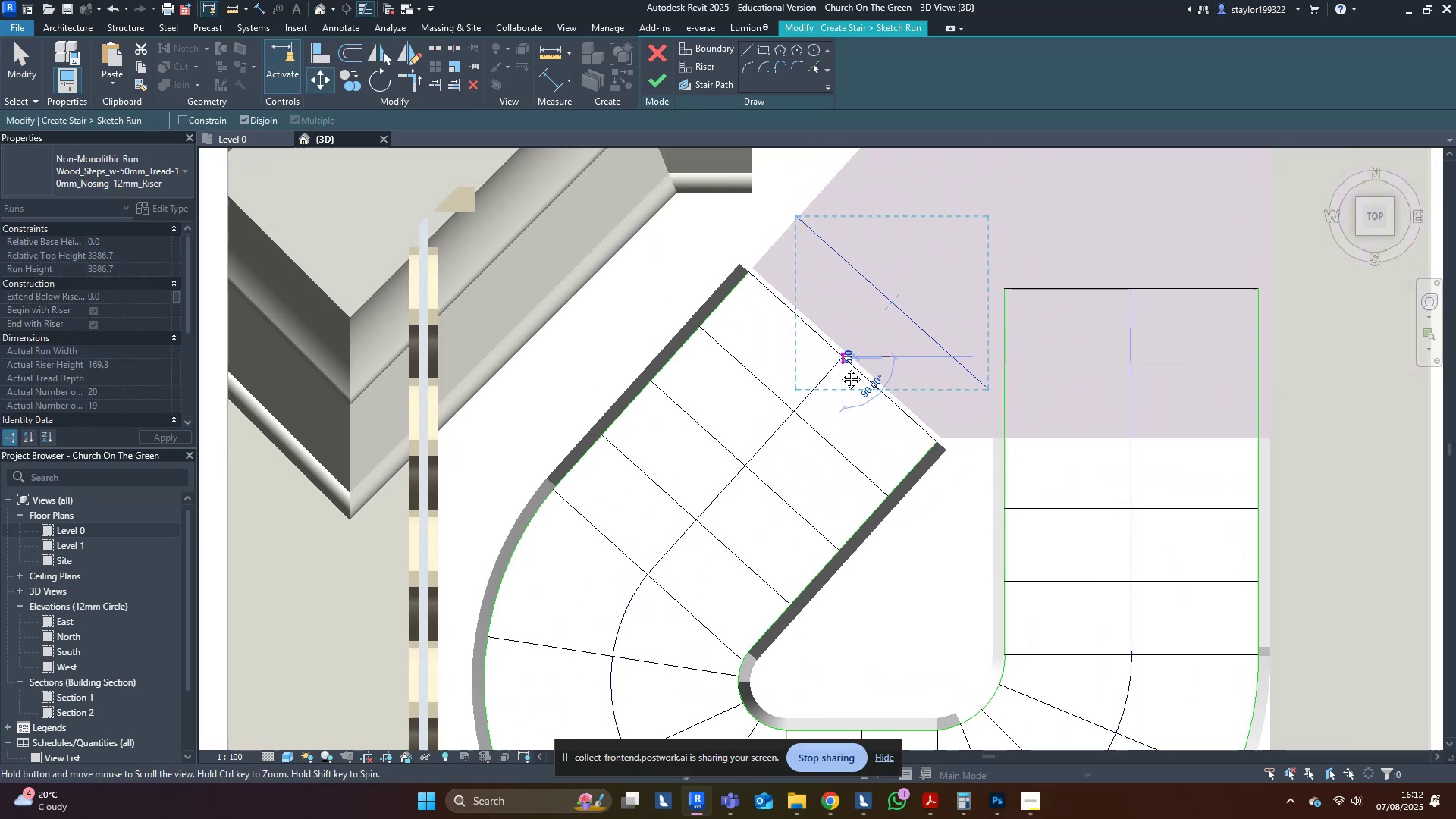 
hold_key(key=ControlLeft, duration=1.53)
 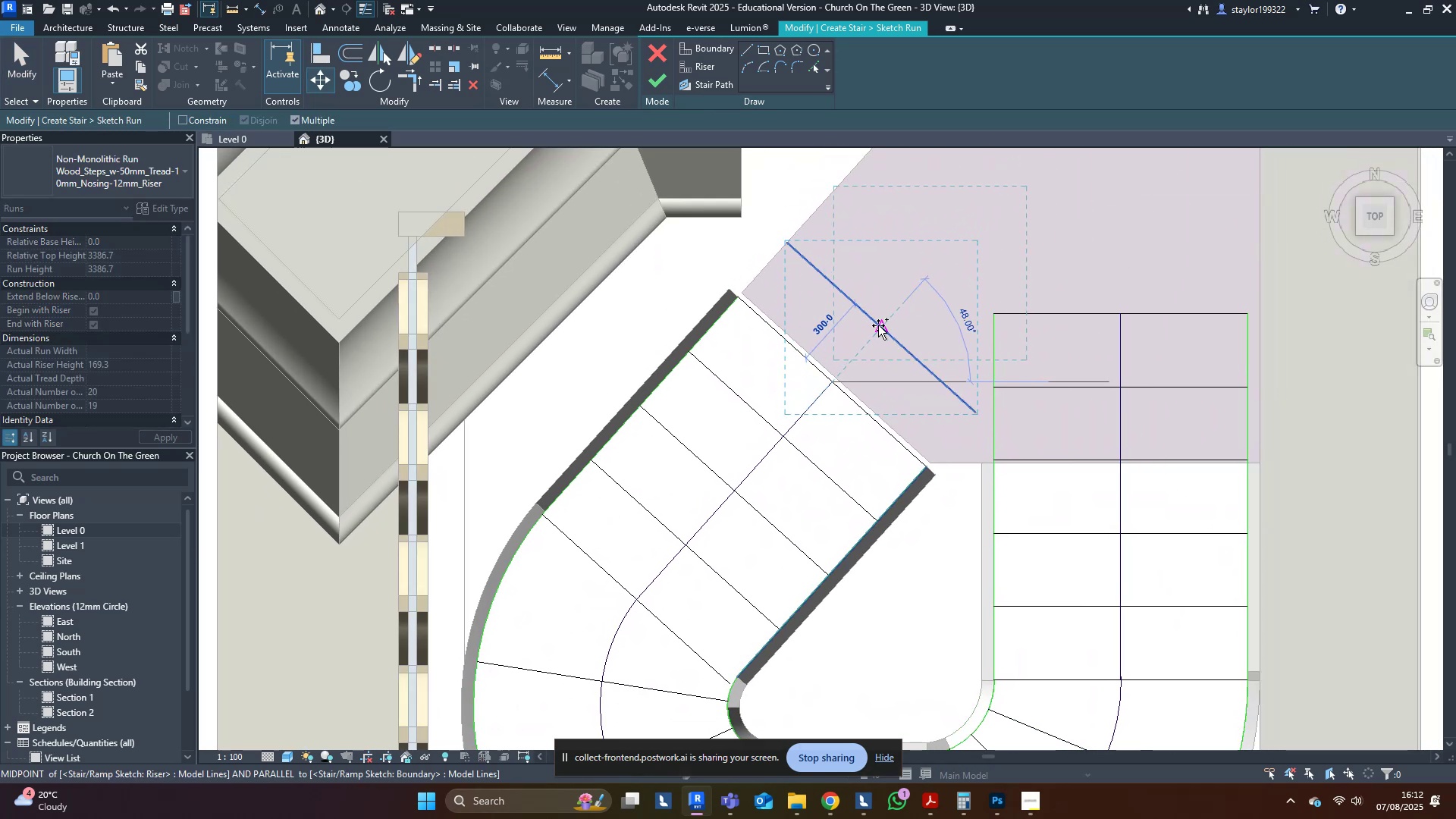 
hold_key(key=ControlLeft, duration=1.52)
left_click([878, 325])
 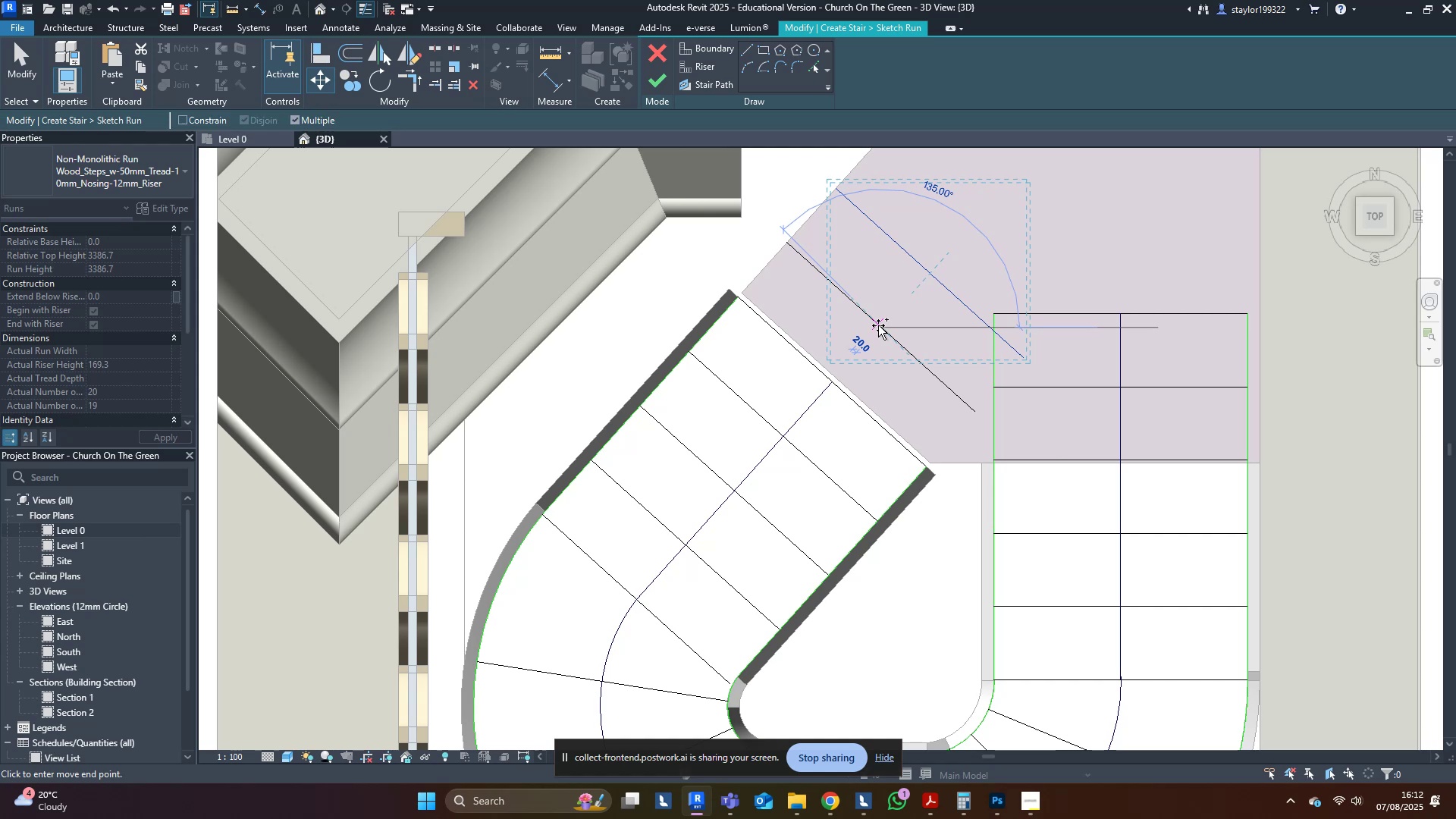 
hold_key(key=ControlLeft, duration=0.58)
 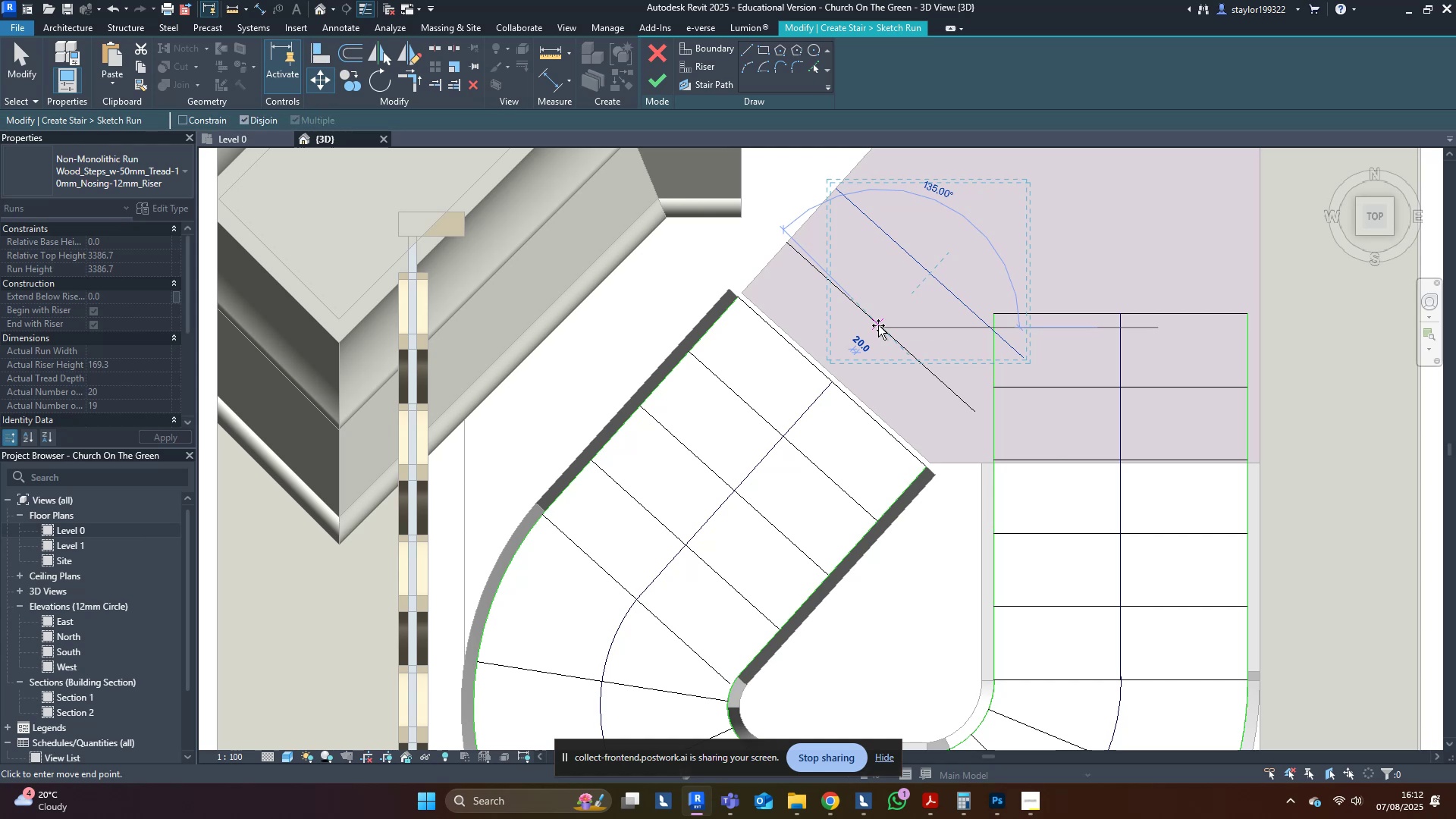 
key(Escape)
 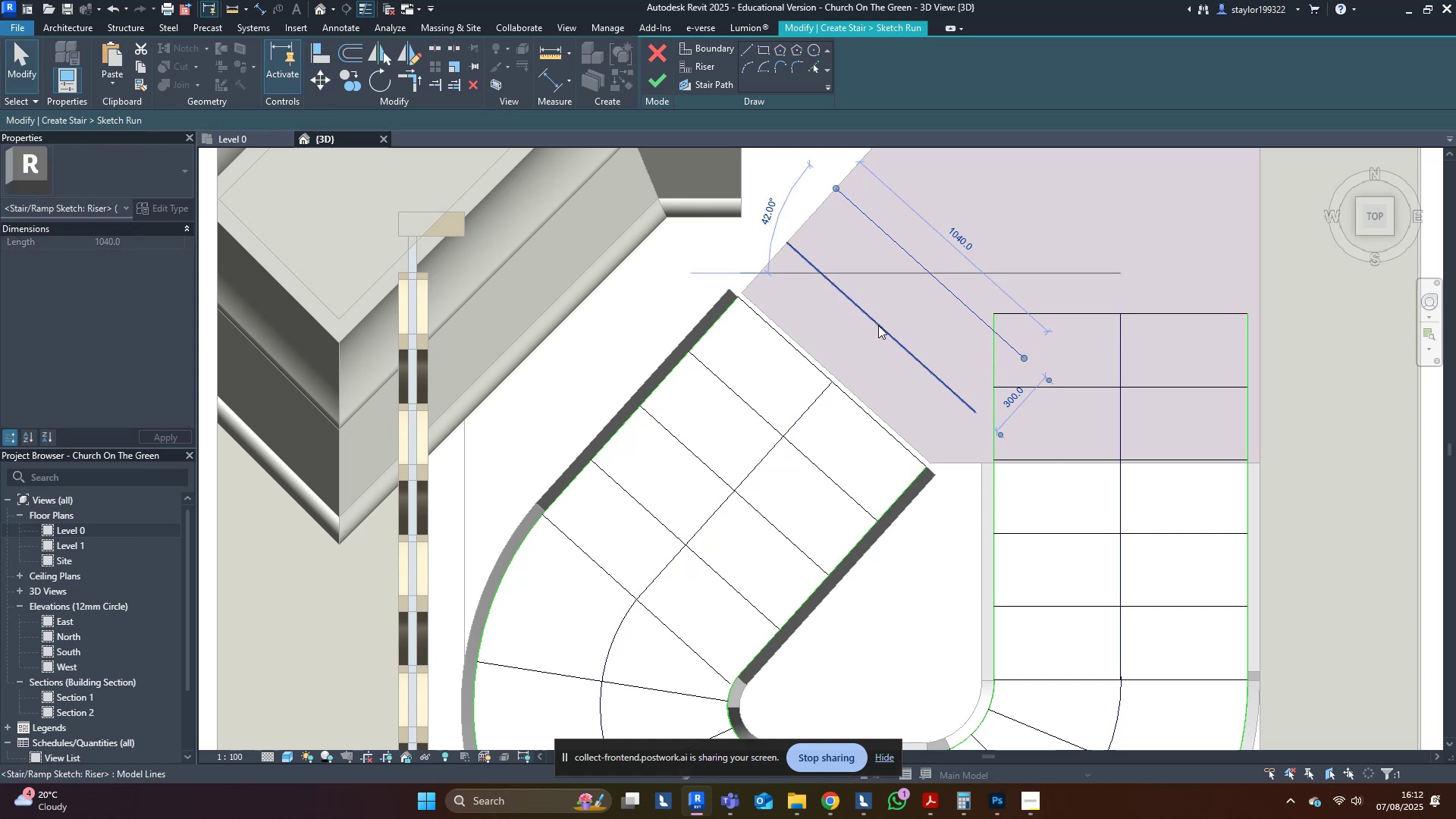 
key(Control+Z)
 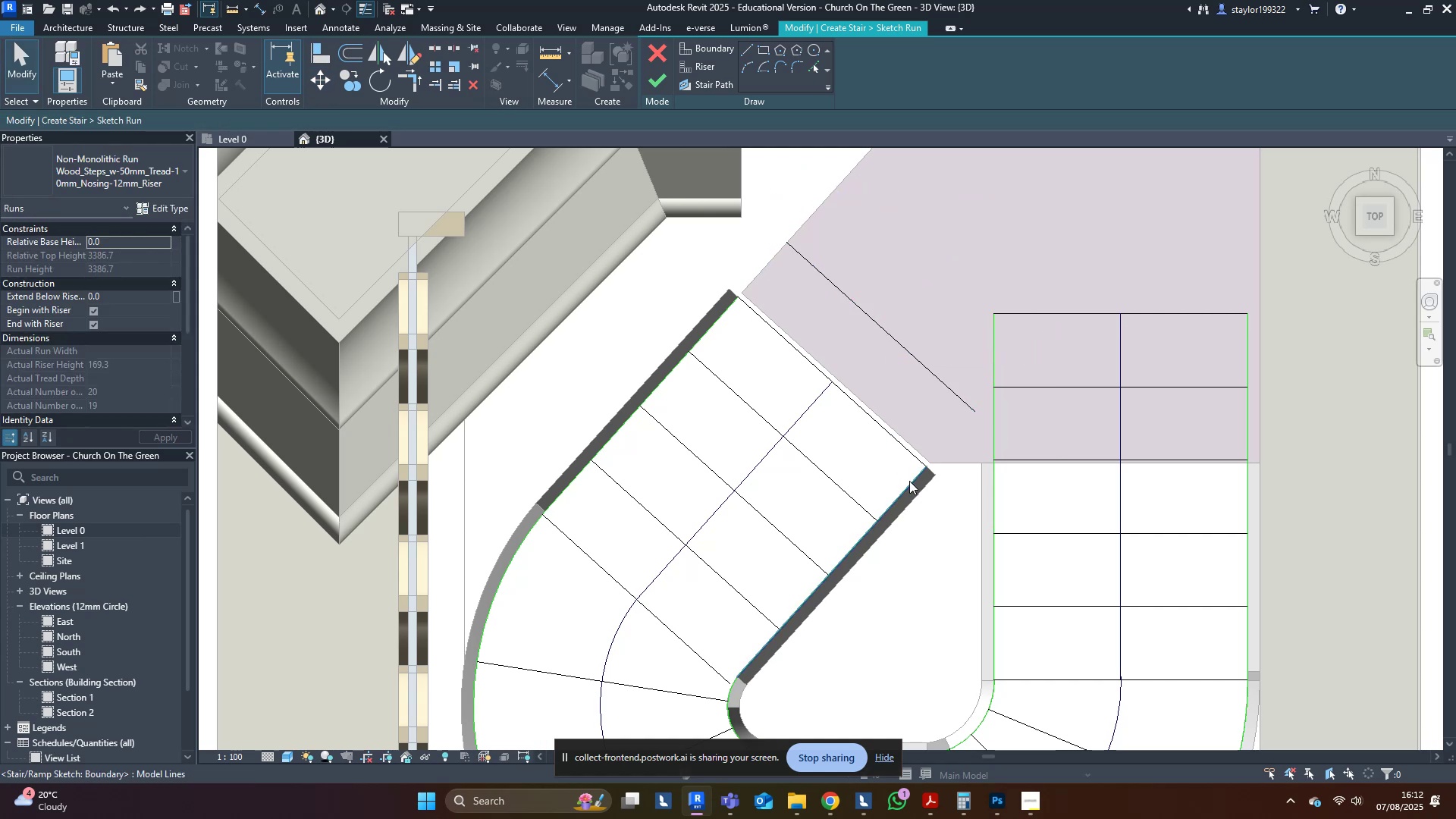 
left_click([911, 485])
 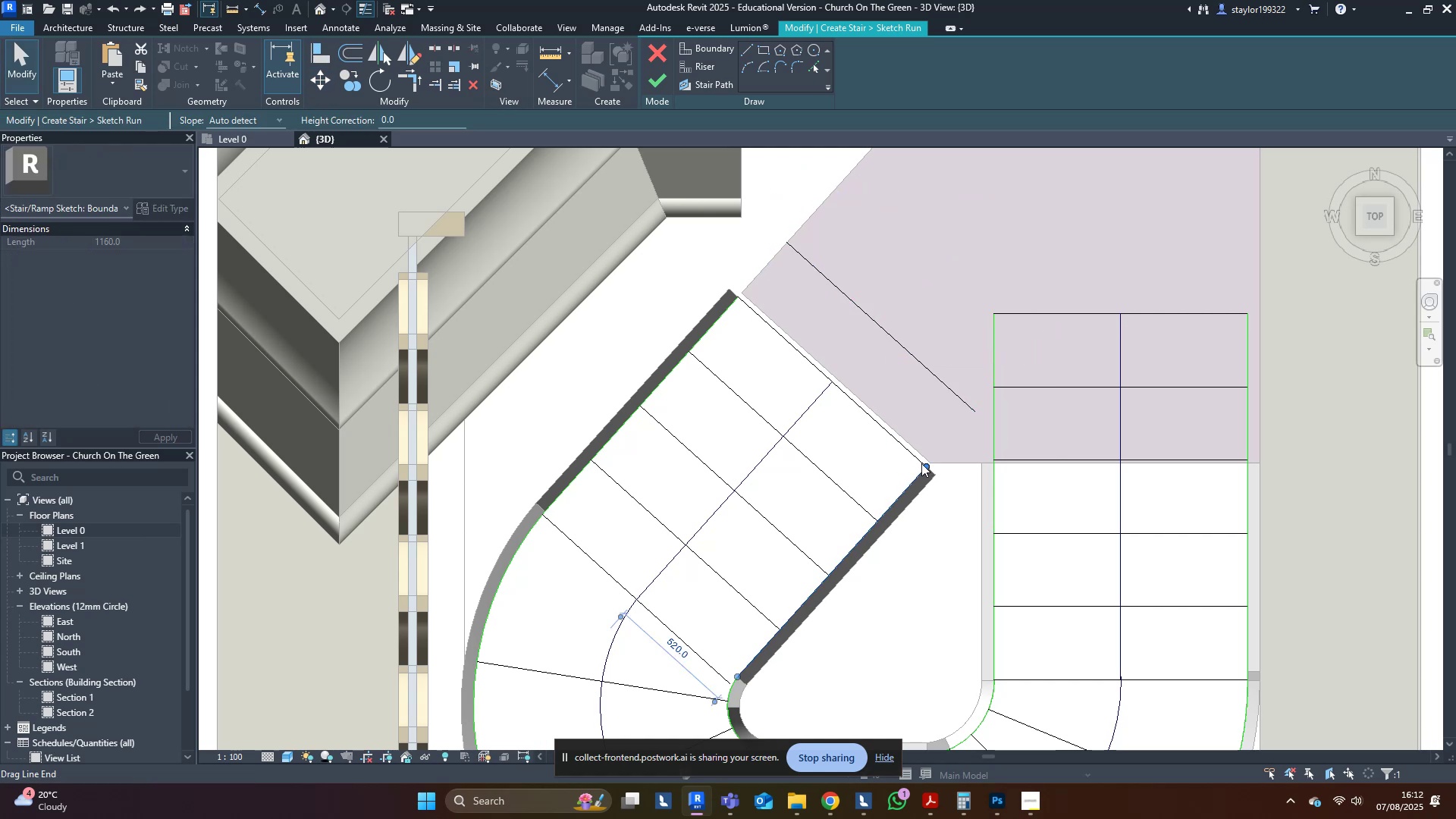 
hold_key(key=ShiftLeft, duration=1.01)
 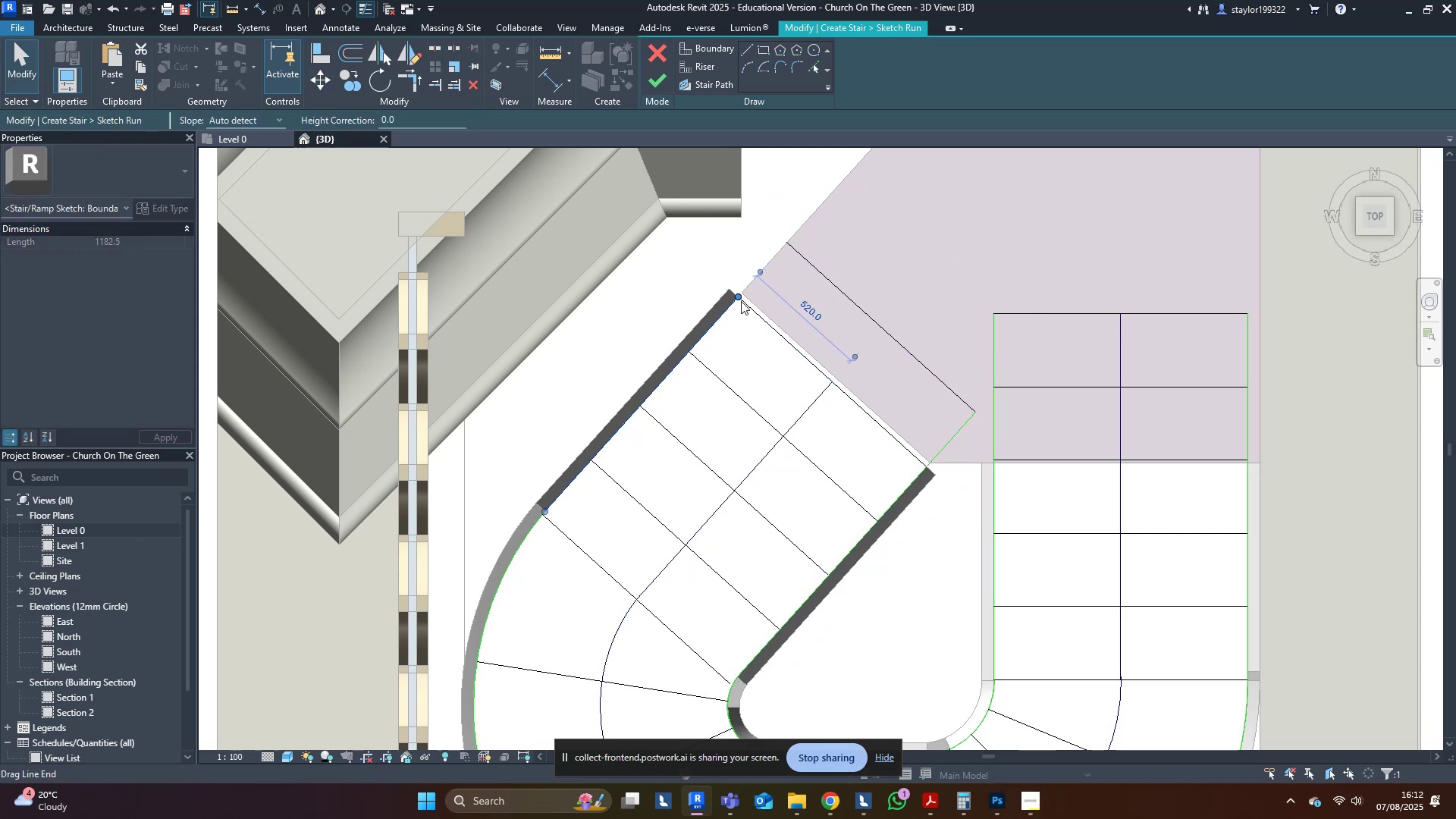 
left_click_drag(start_coordinate=[736, 297], to_coordinate=[786, 239])
 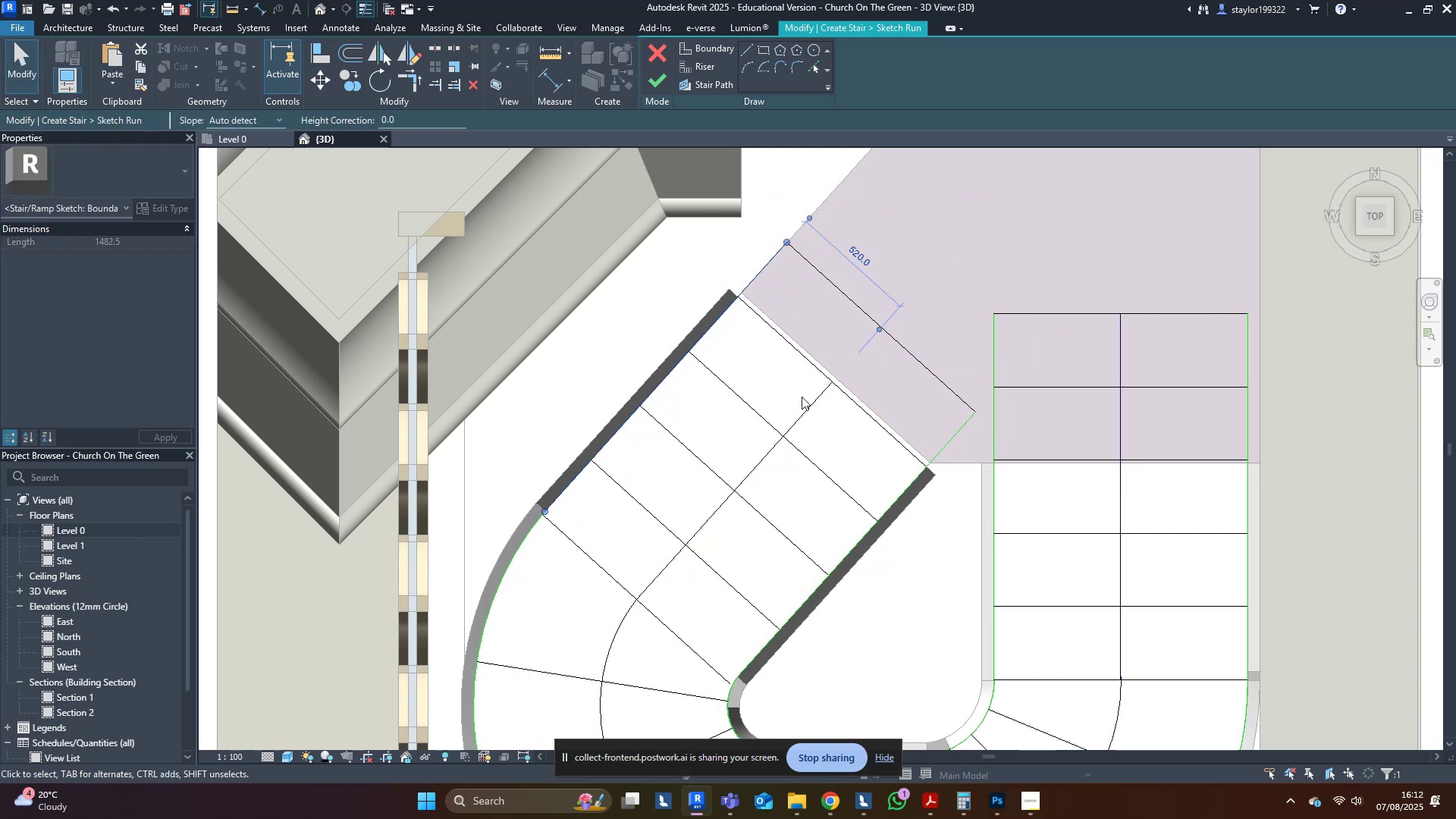 
hold_key(key=ShiftLeft, duration=1.0)
 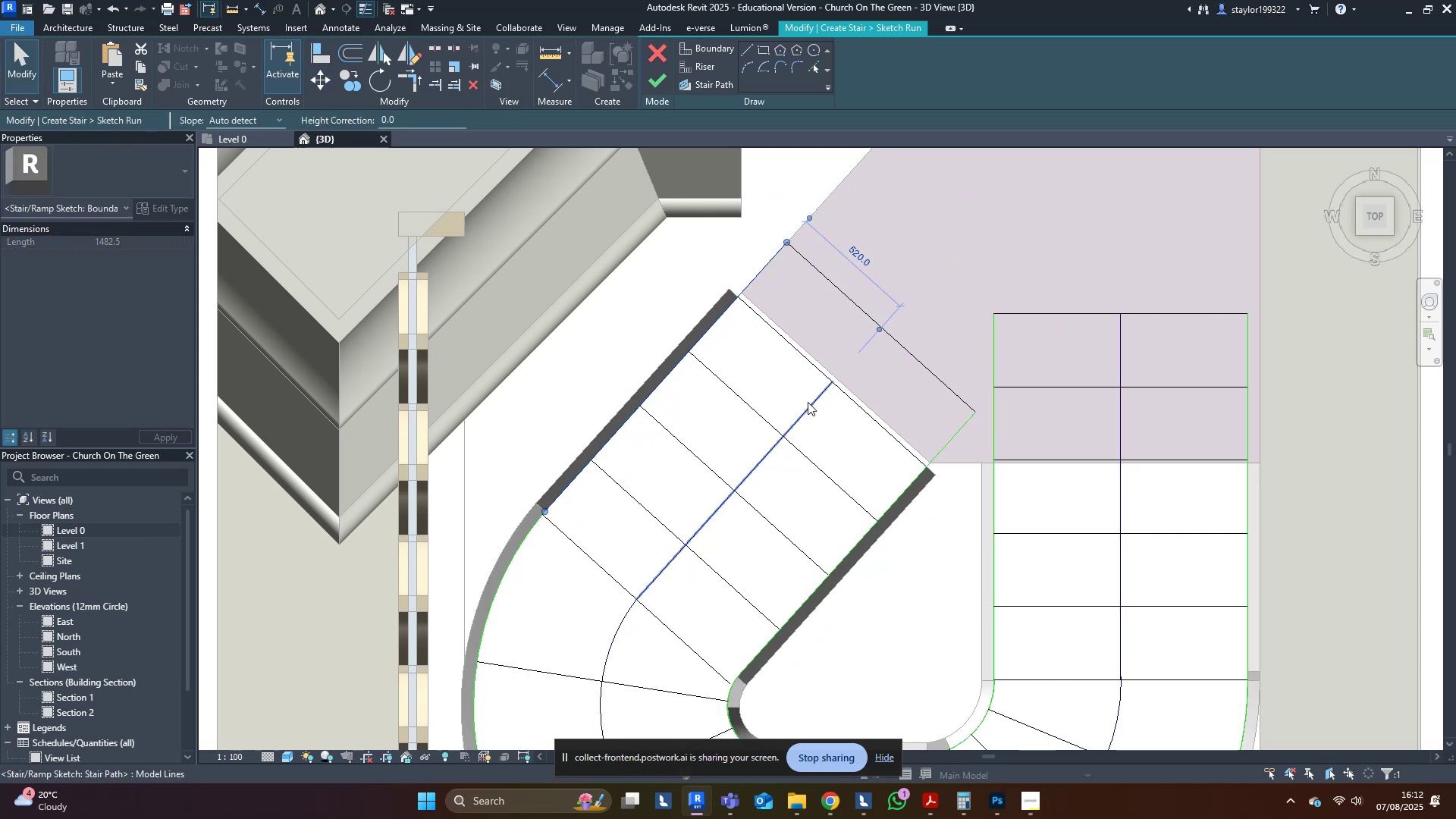 
left_click([814, 408])
 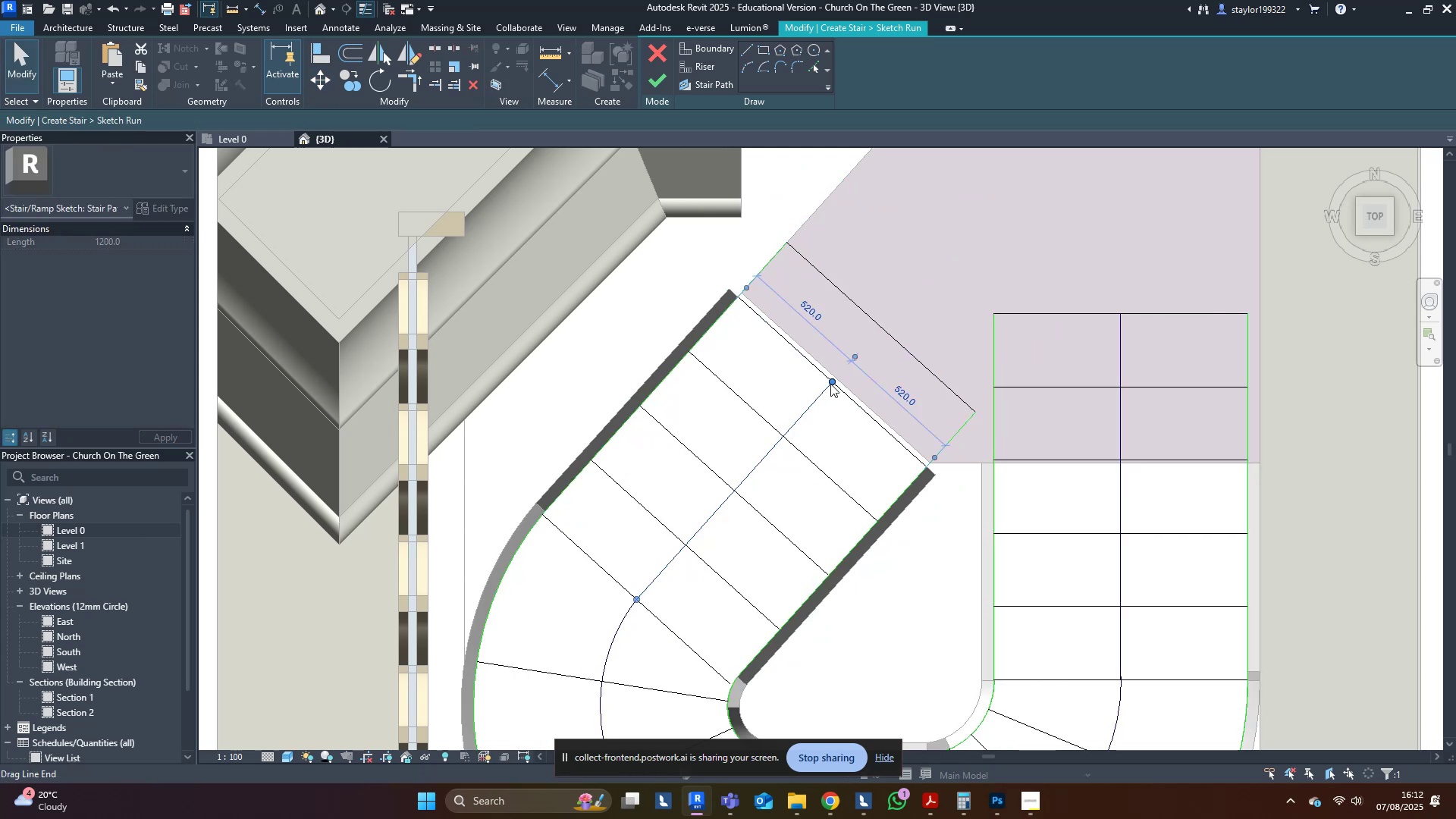 
left_click_drag(start_coordinate=[830, 384], to_coordinate=[882, 328])
 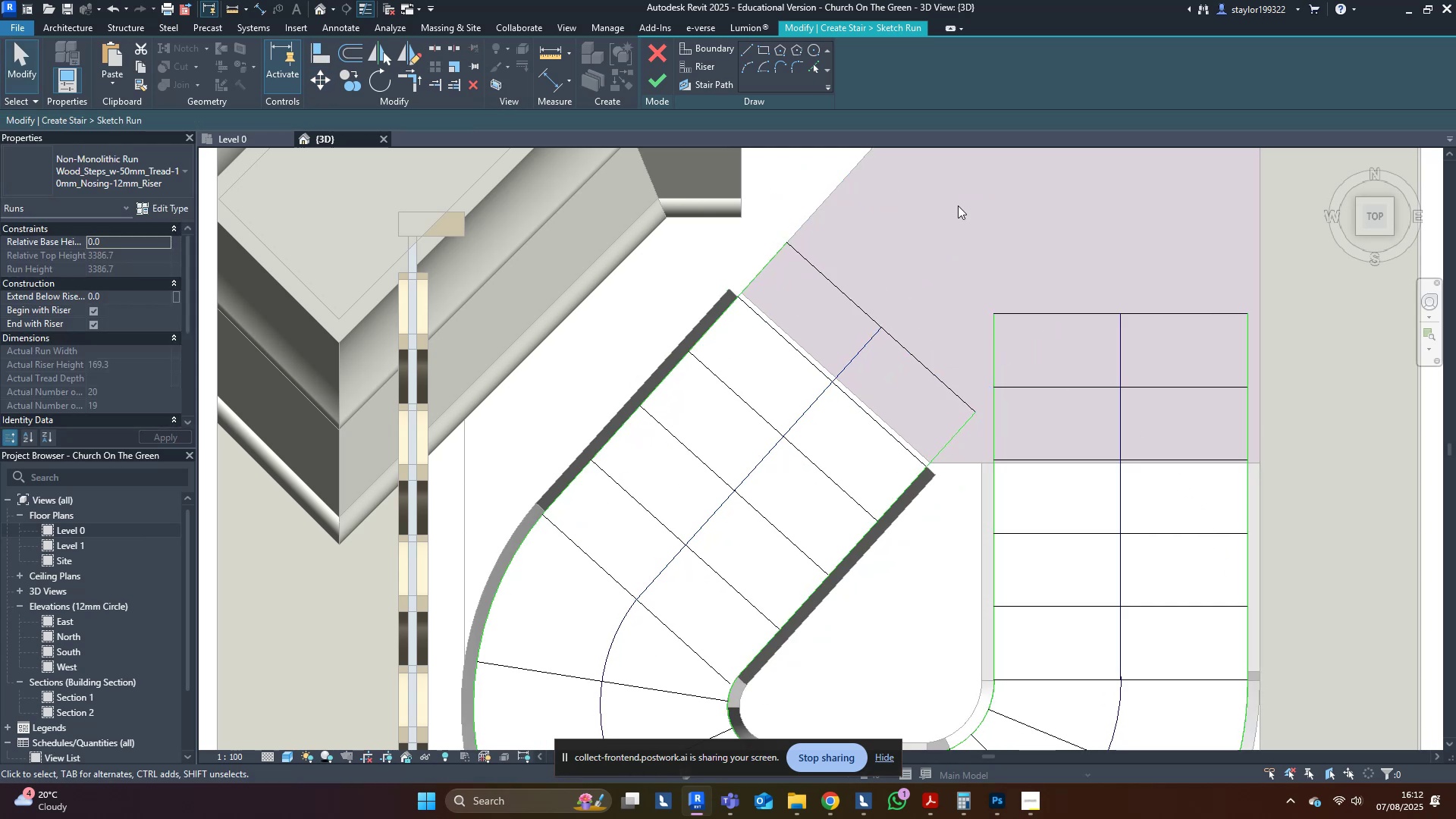 
hold_key(key=ShiftLeft, duration=1.17)
 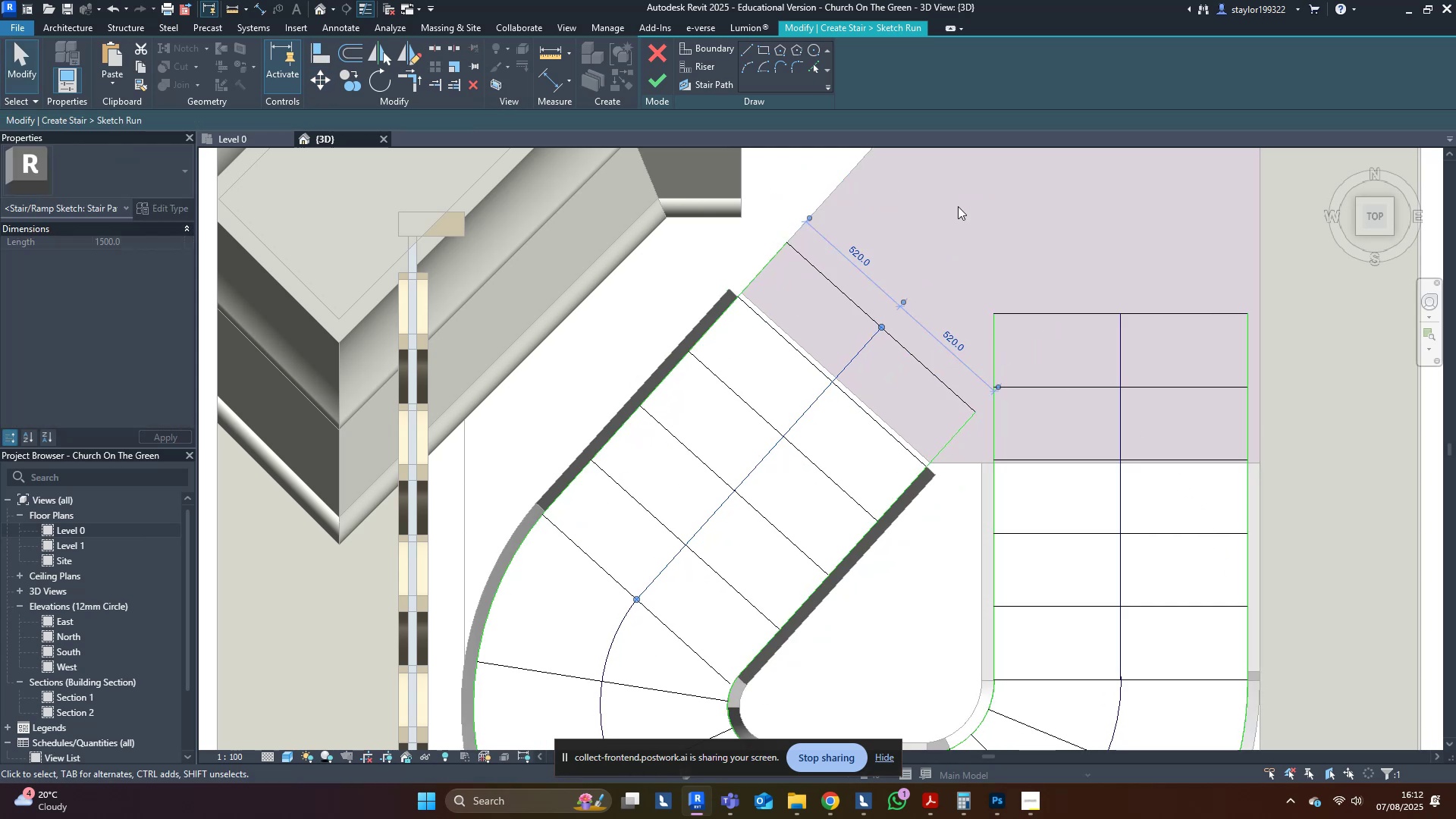 
left_click([958, 206])
 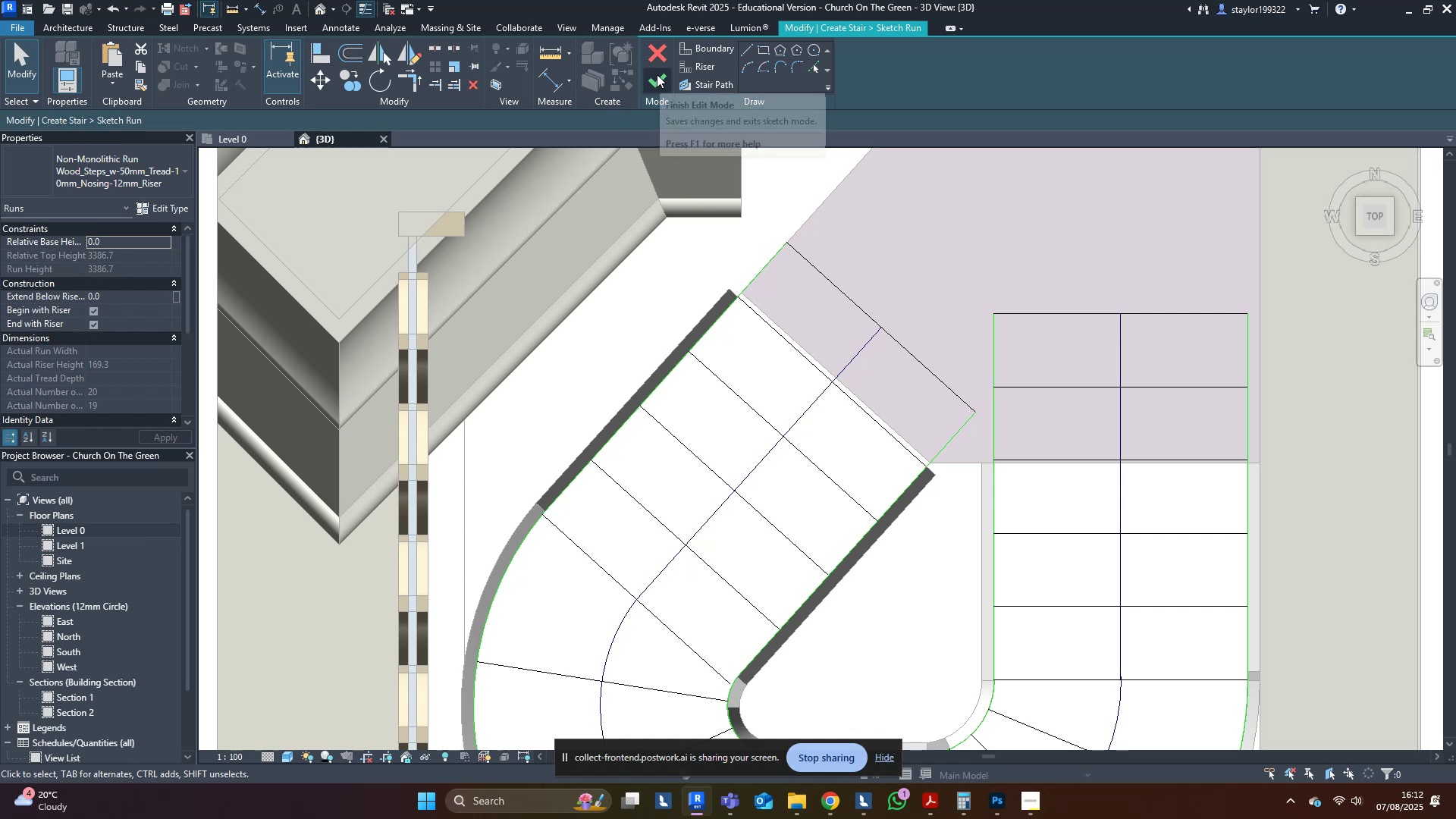 
left_click([656, 82])
 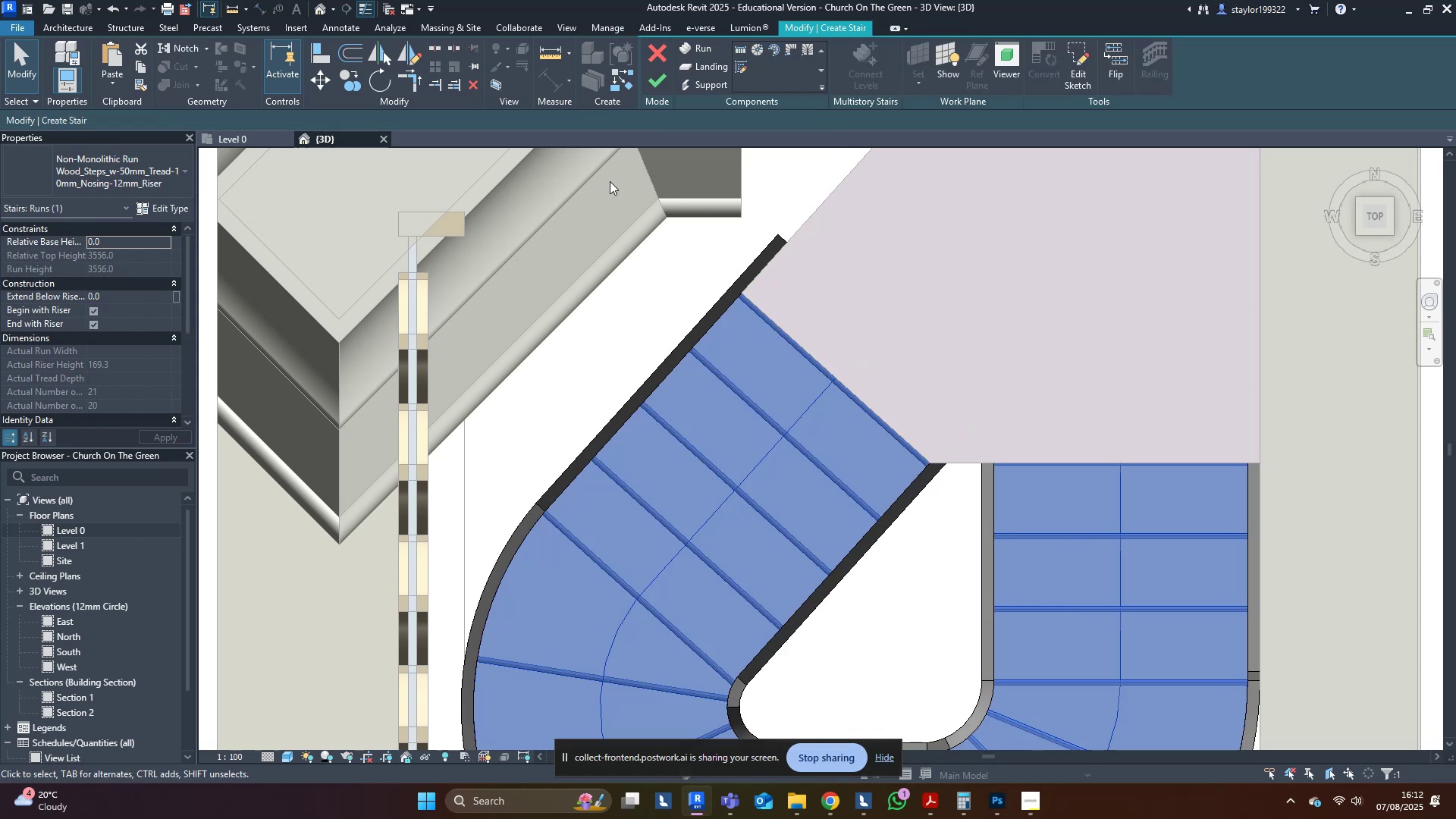 
scroll: coordinate [571, 369], scroll_direction: down, amount: 4.0
 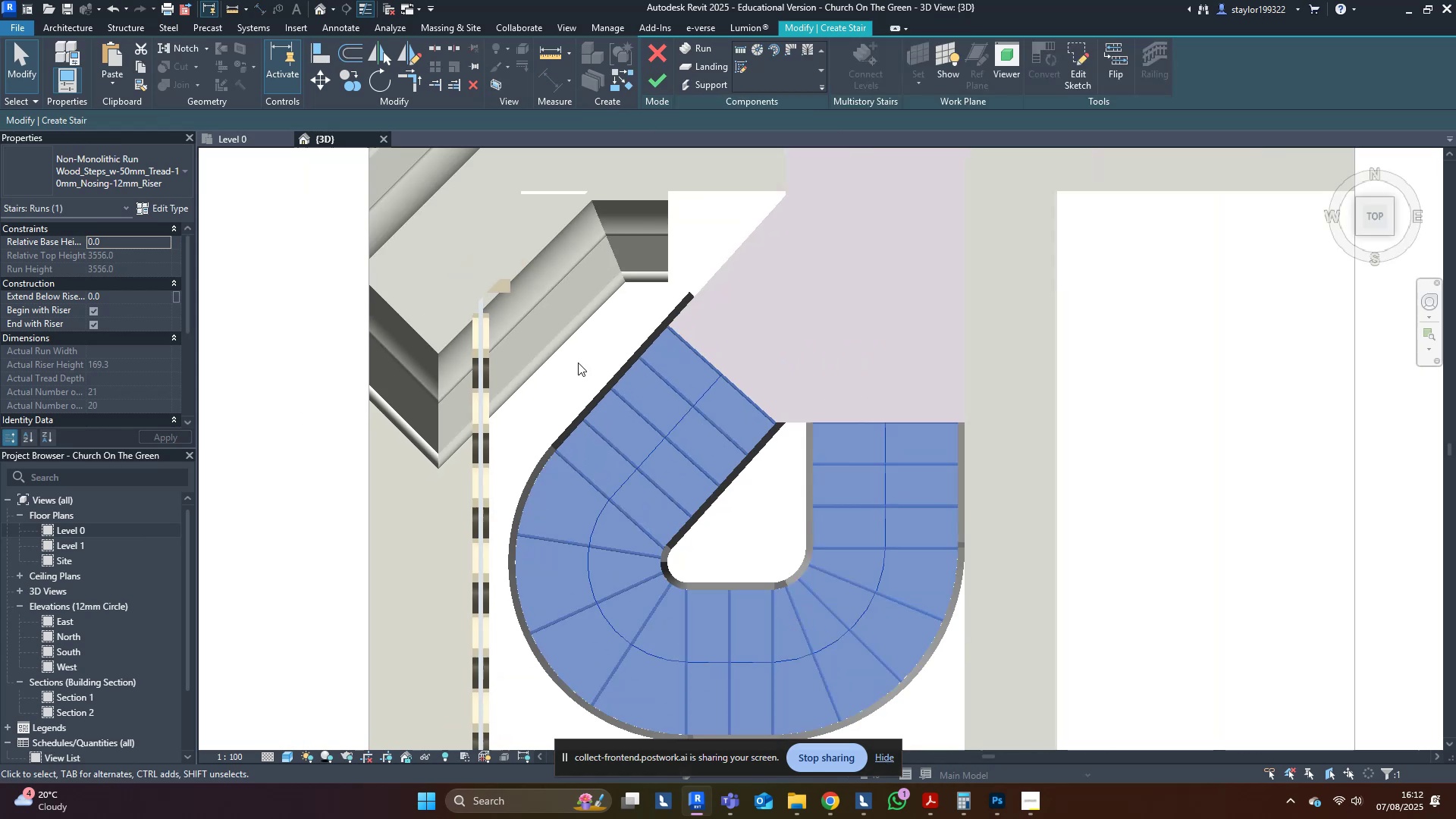 
hold_key(key=ShiftLeft, duration=0.54)
 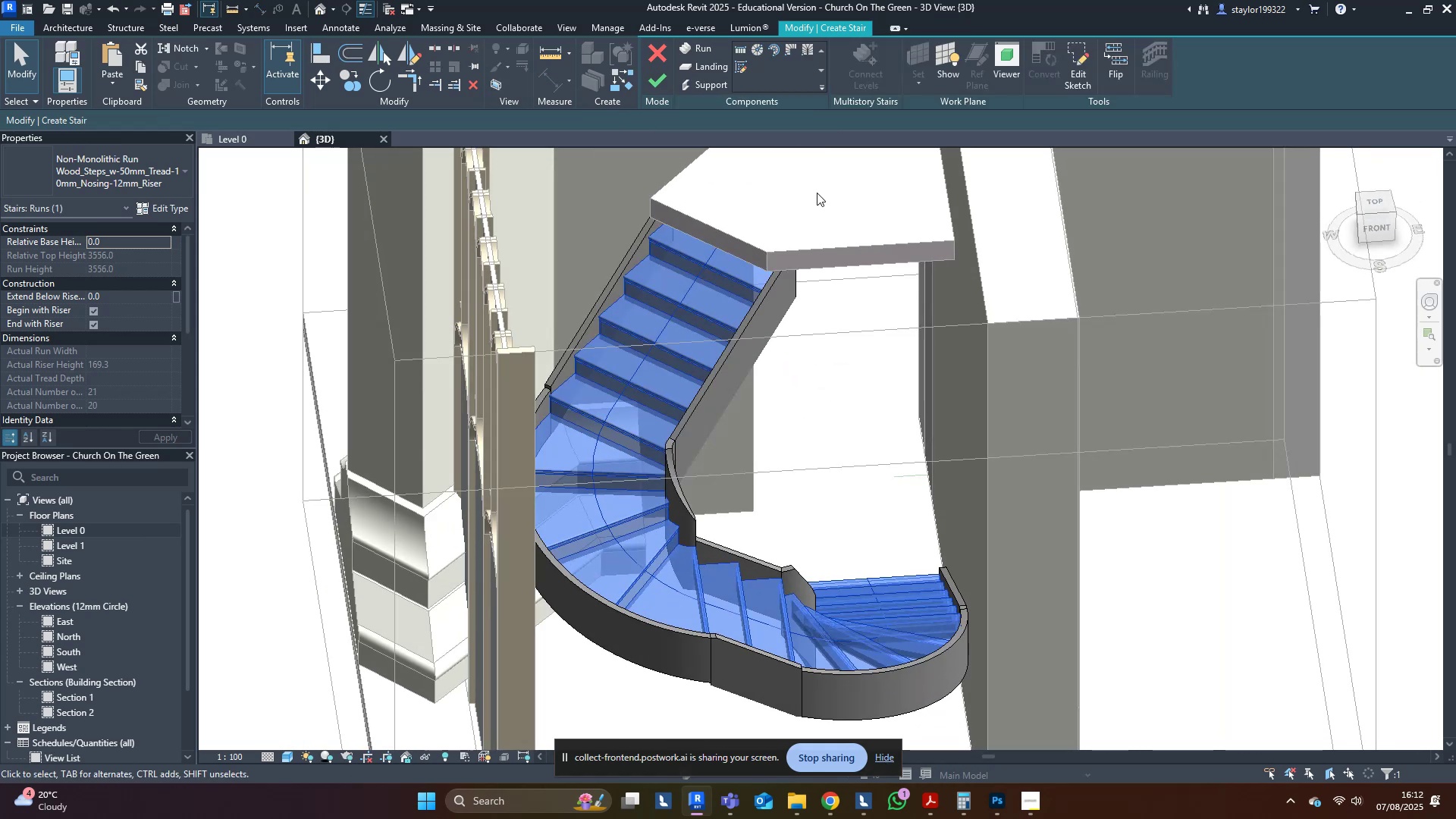 
hold_key(key=ShiftLeft, duration=1.53)
 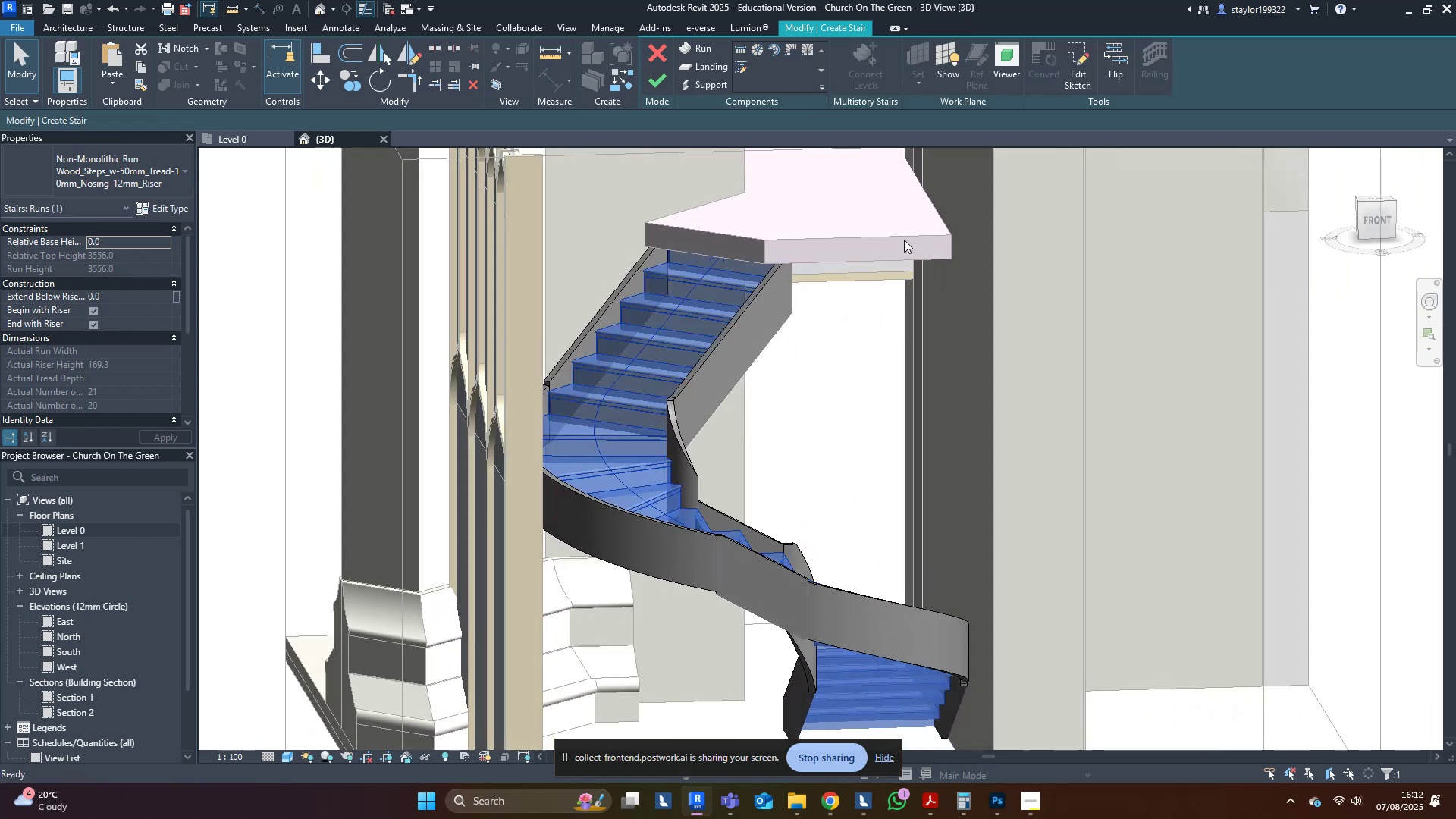 
hold_key(key=ShiftLeft, duration=0.53)
 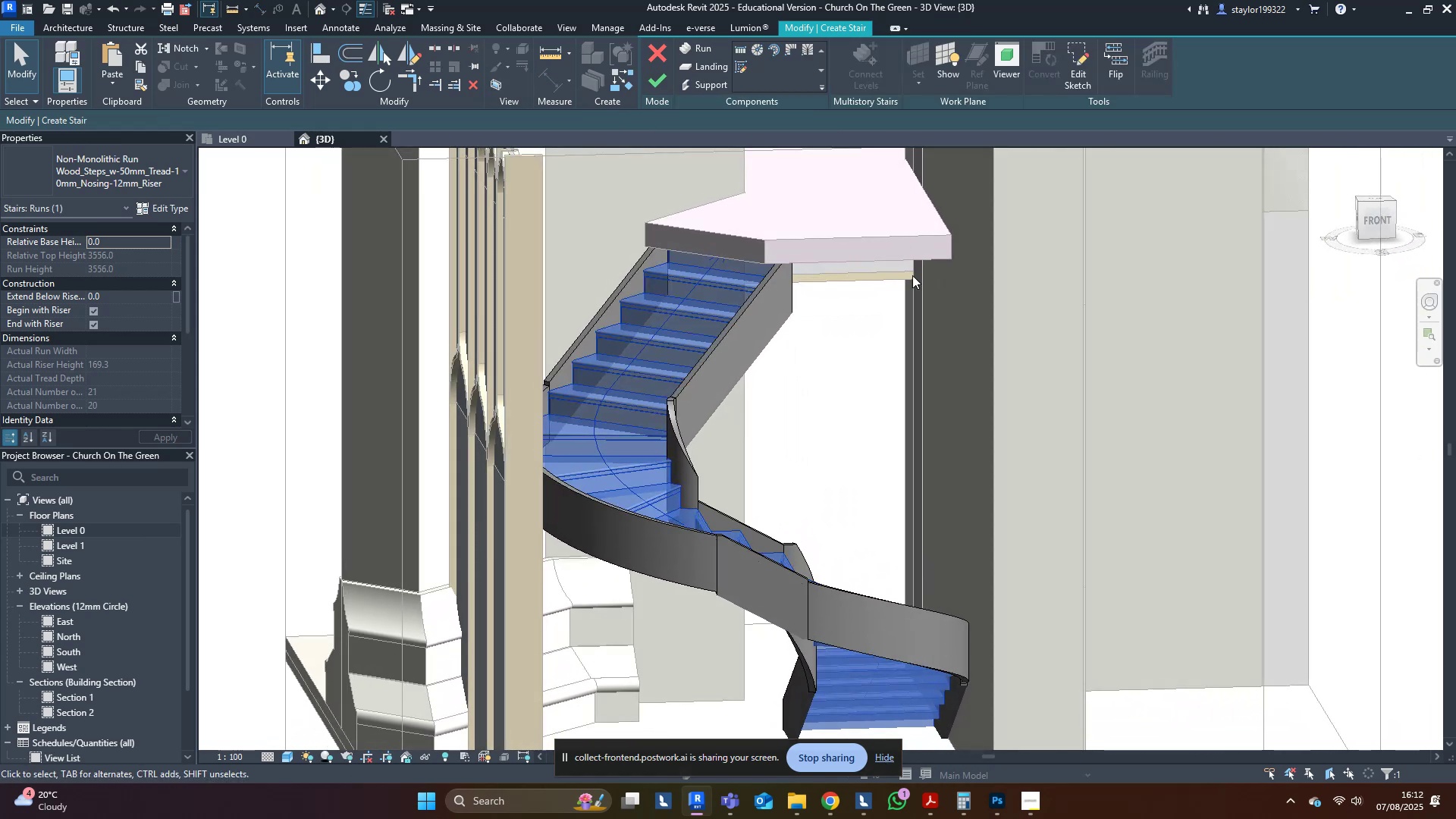 
hold_key(key=ShiftLeft, duration=1.08)
 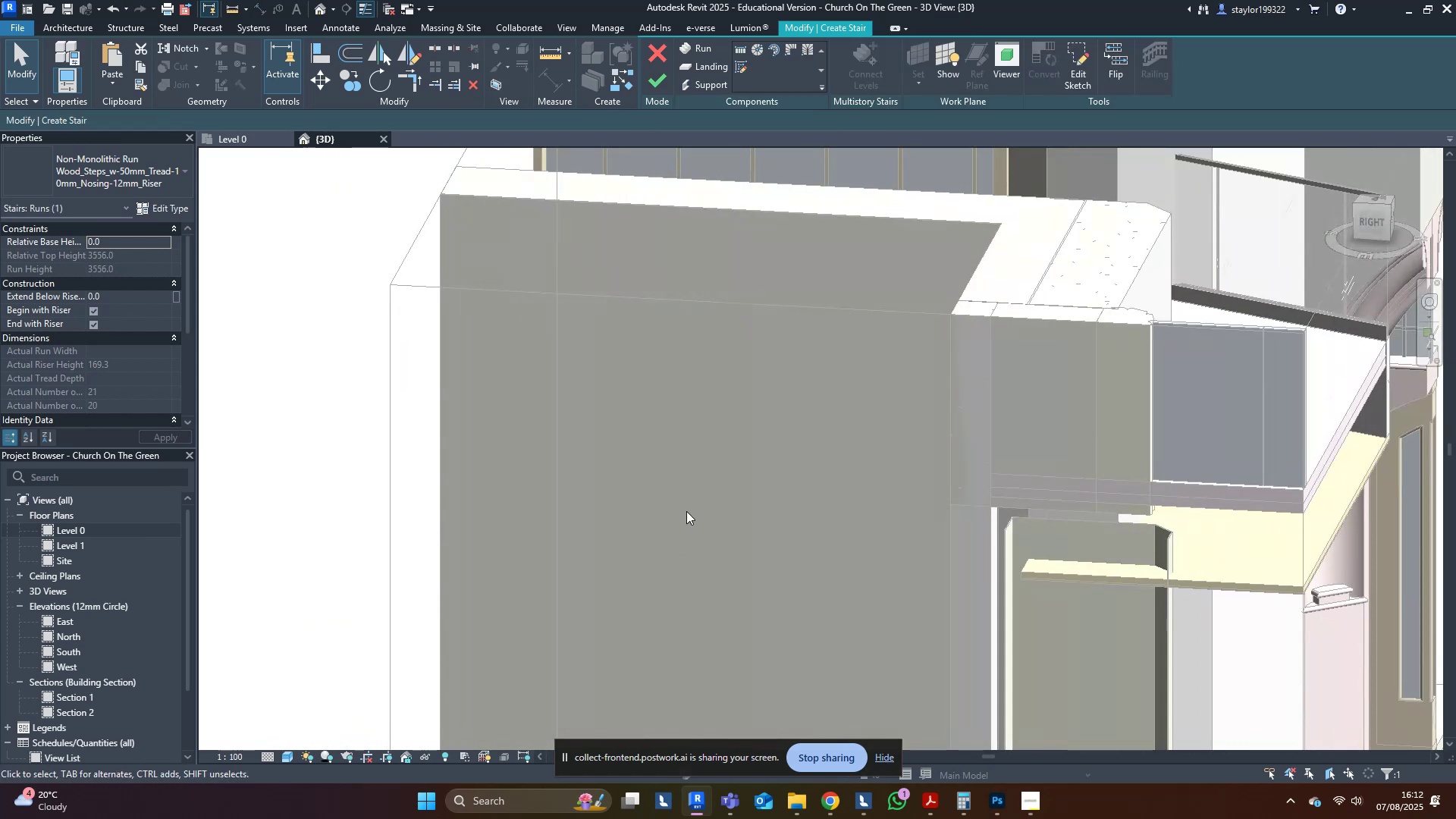 
scroll: coordinate [689, 505], scroll_direction: down, amount: 5.0
 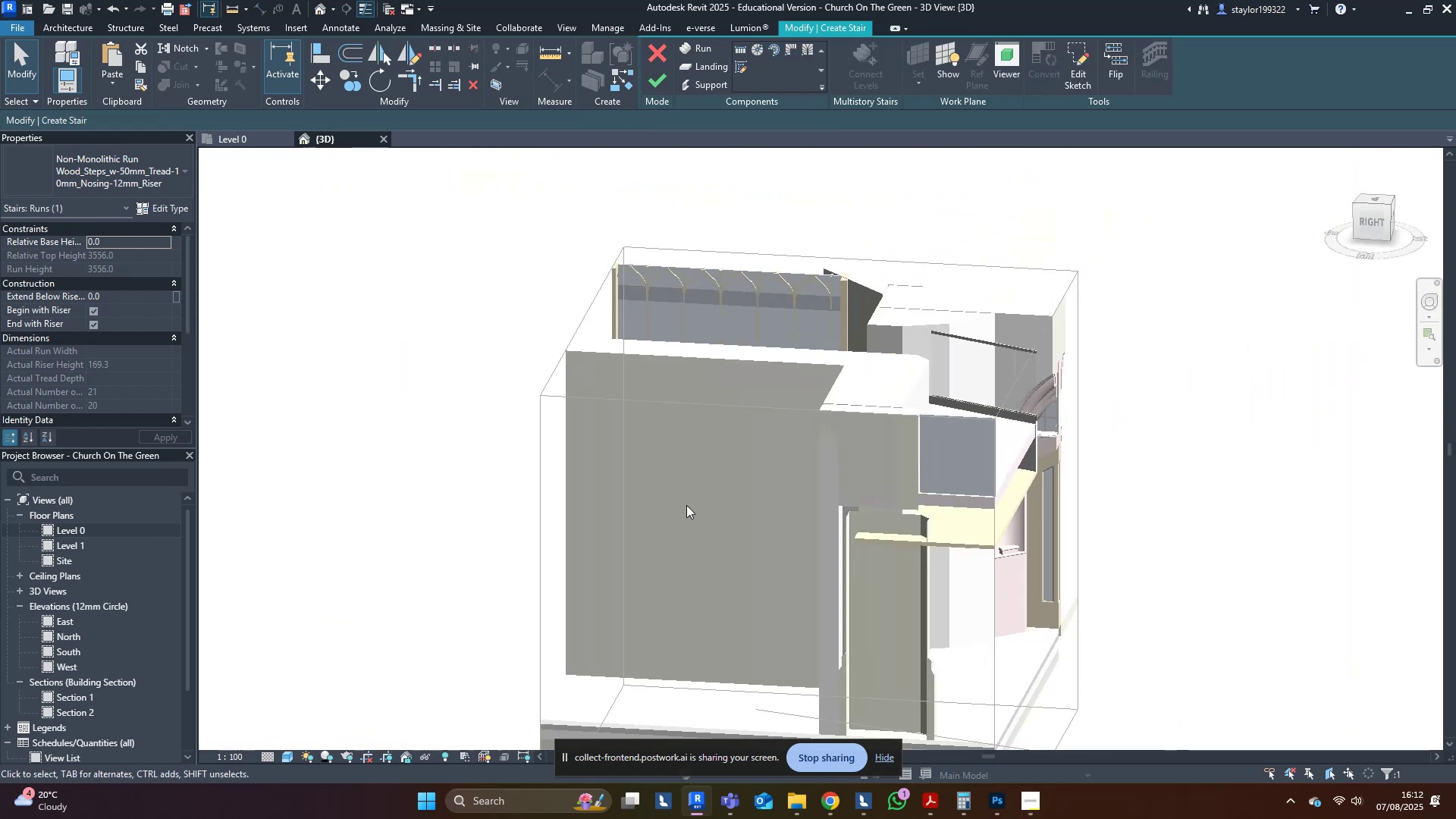 
hold_key(key=ShiftLeft, duration=0.67)
 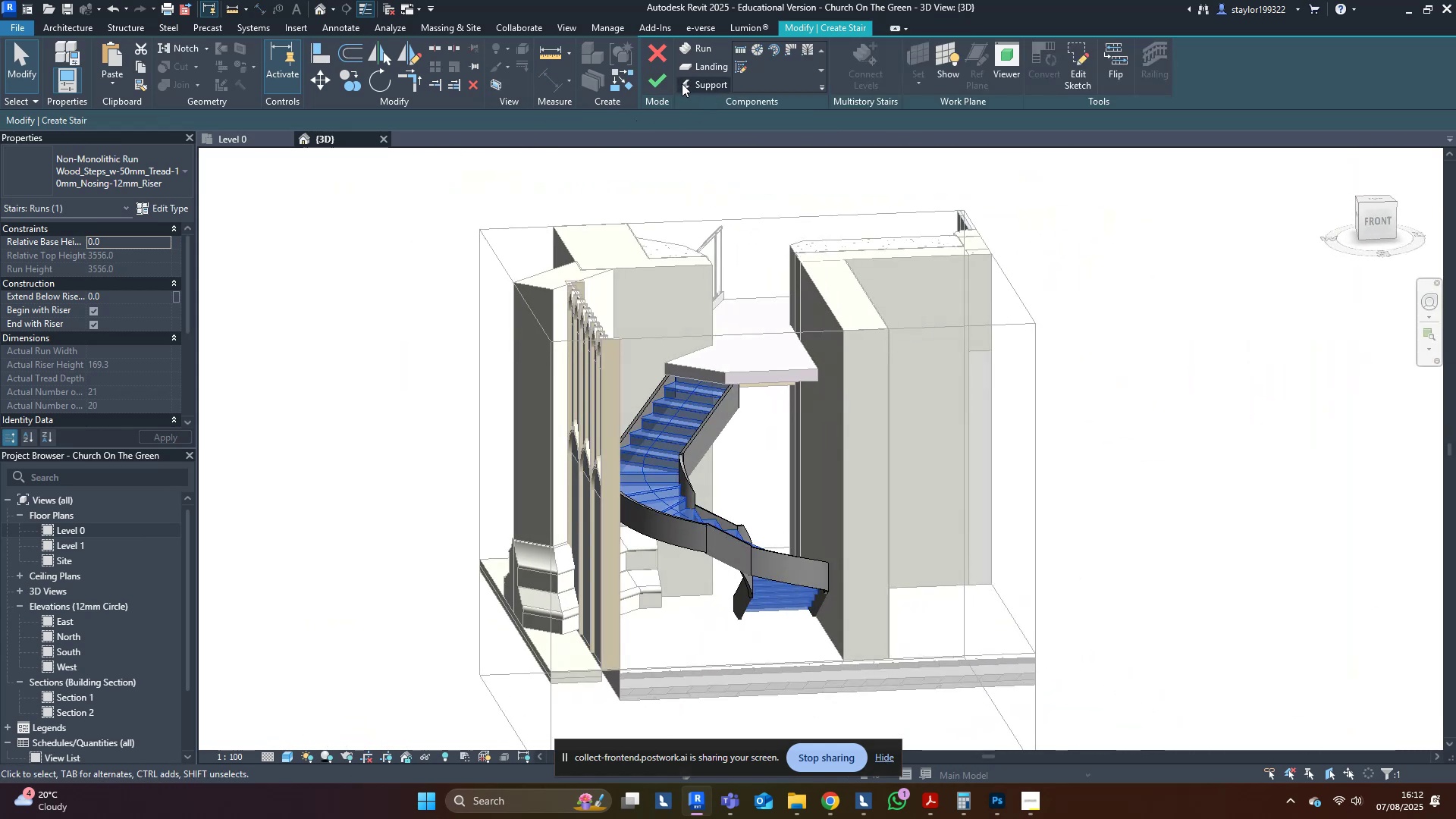 
left_click([659, 82])
 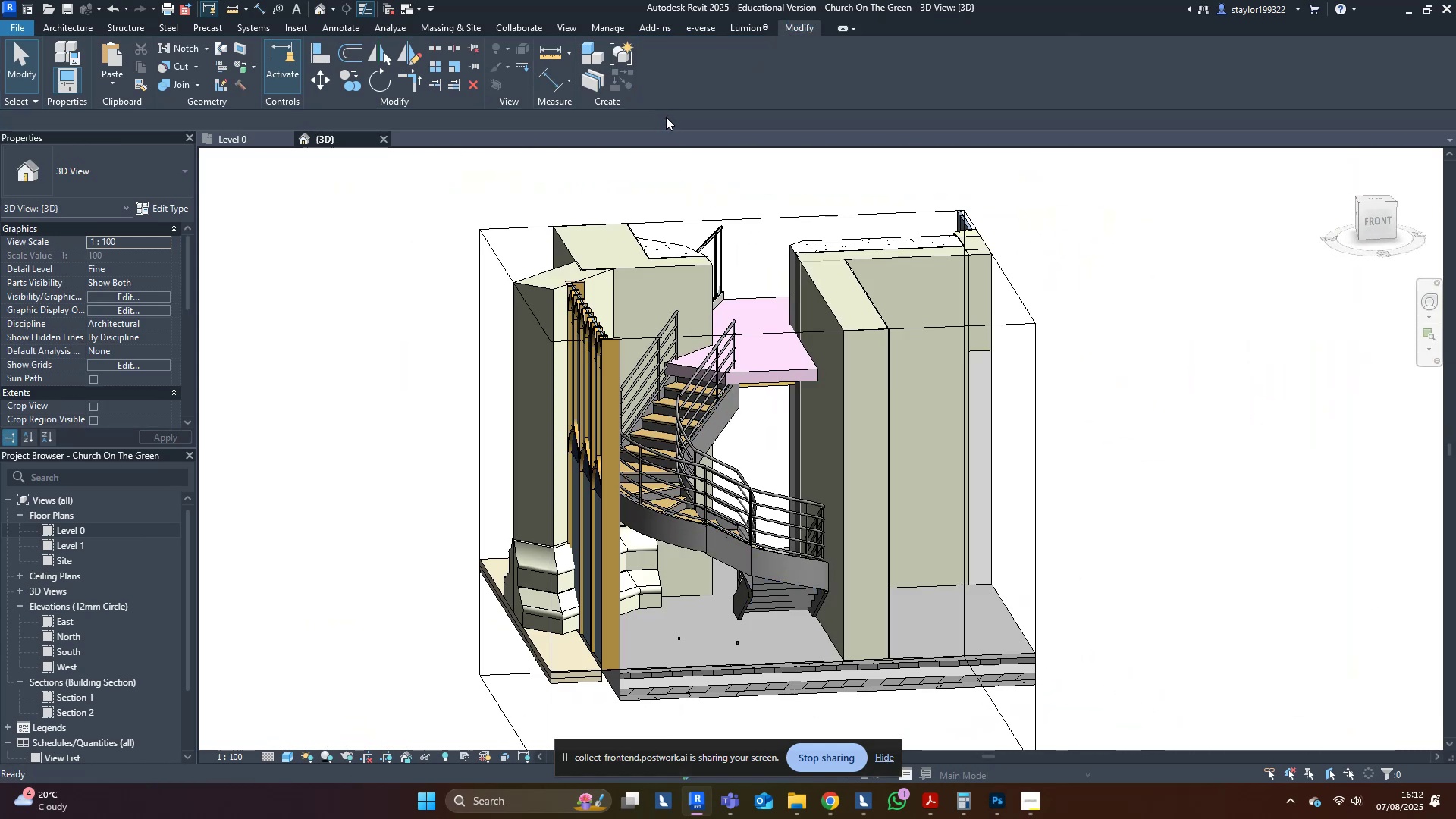 
hold_key(key=ShiftLeft, duration=0.66)
 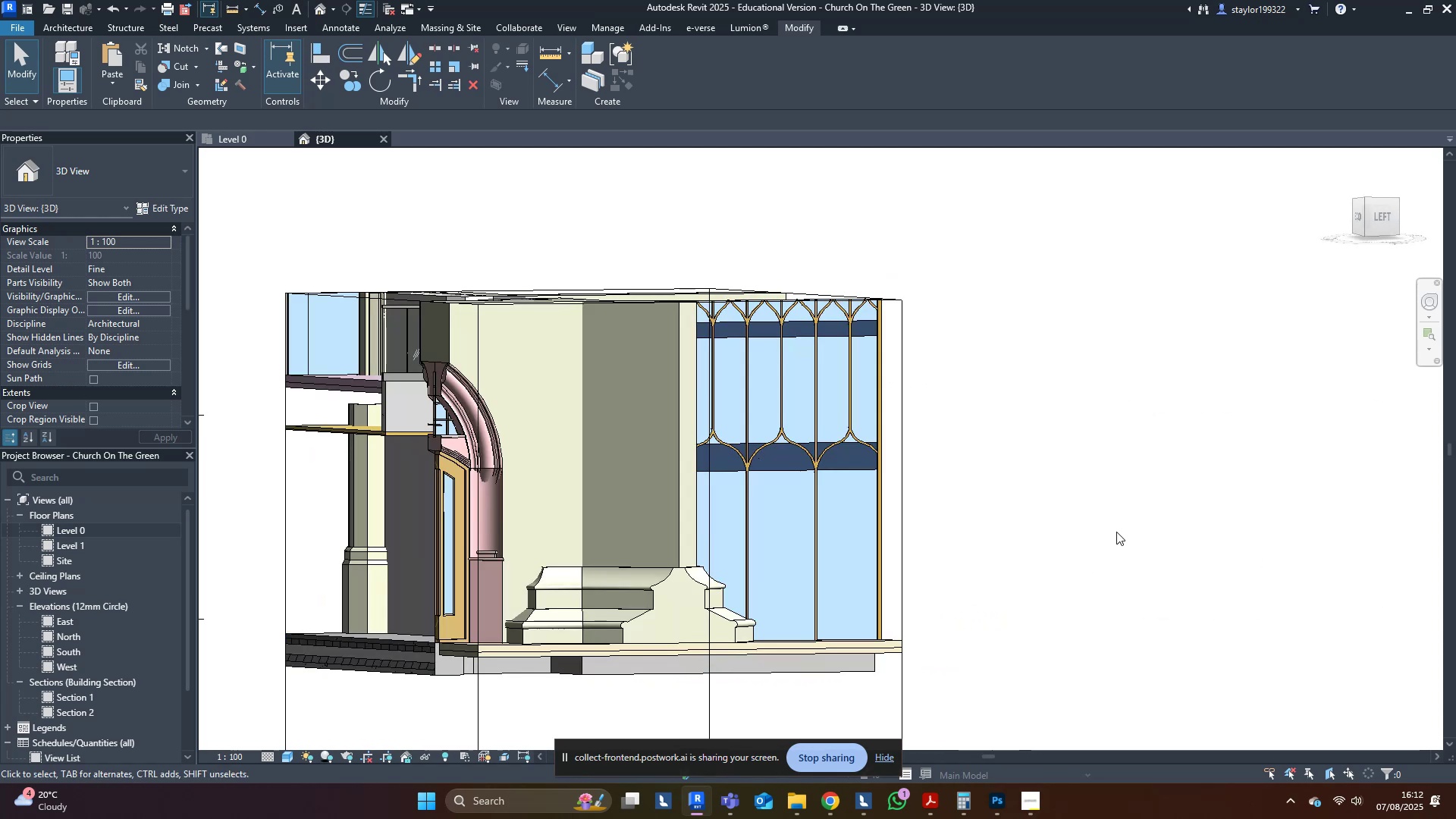 
hold_key(key=ShiftLeft, duration=1.02)
 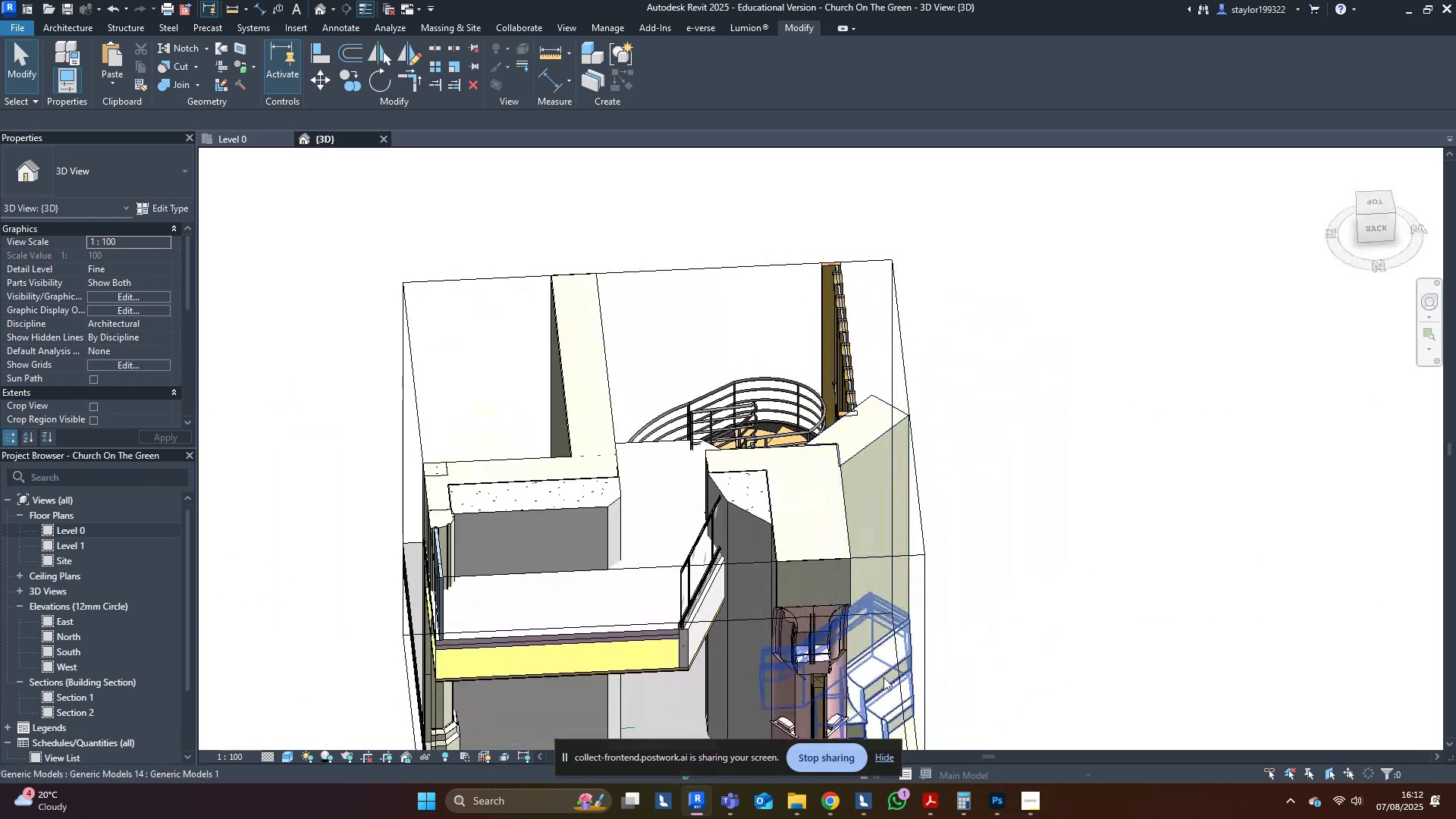 
hold_key(key=ShiftLeft, duration=0.53)
 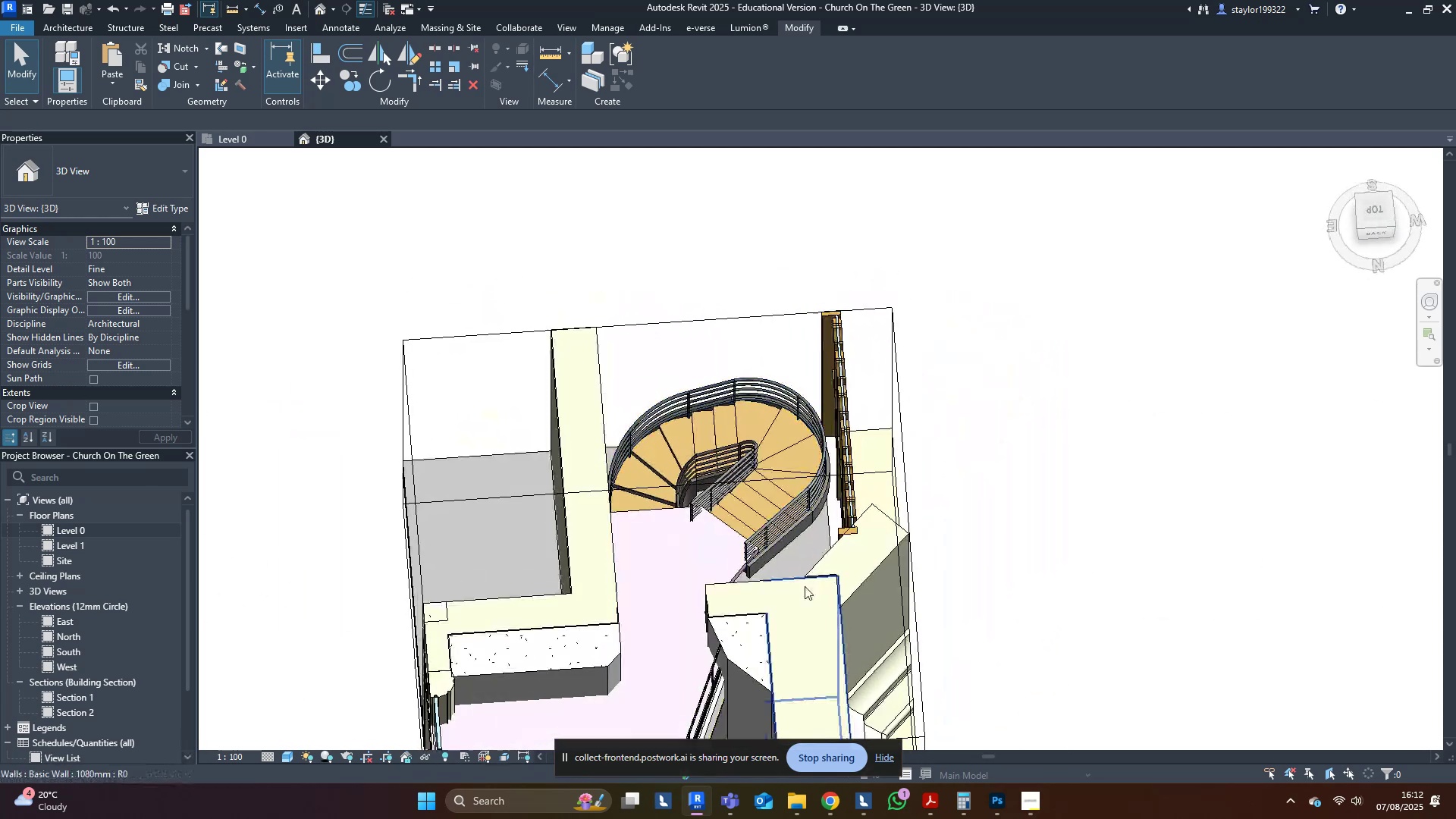 
hold_key(key=ShiftLeft, duration=0.86)
 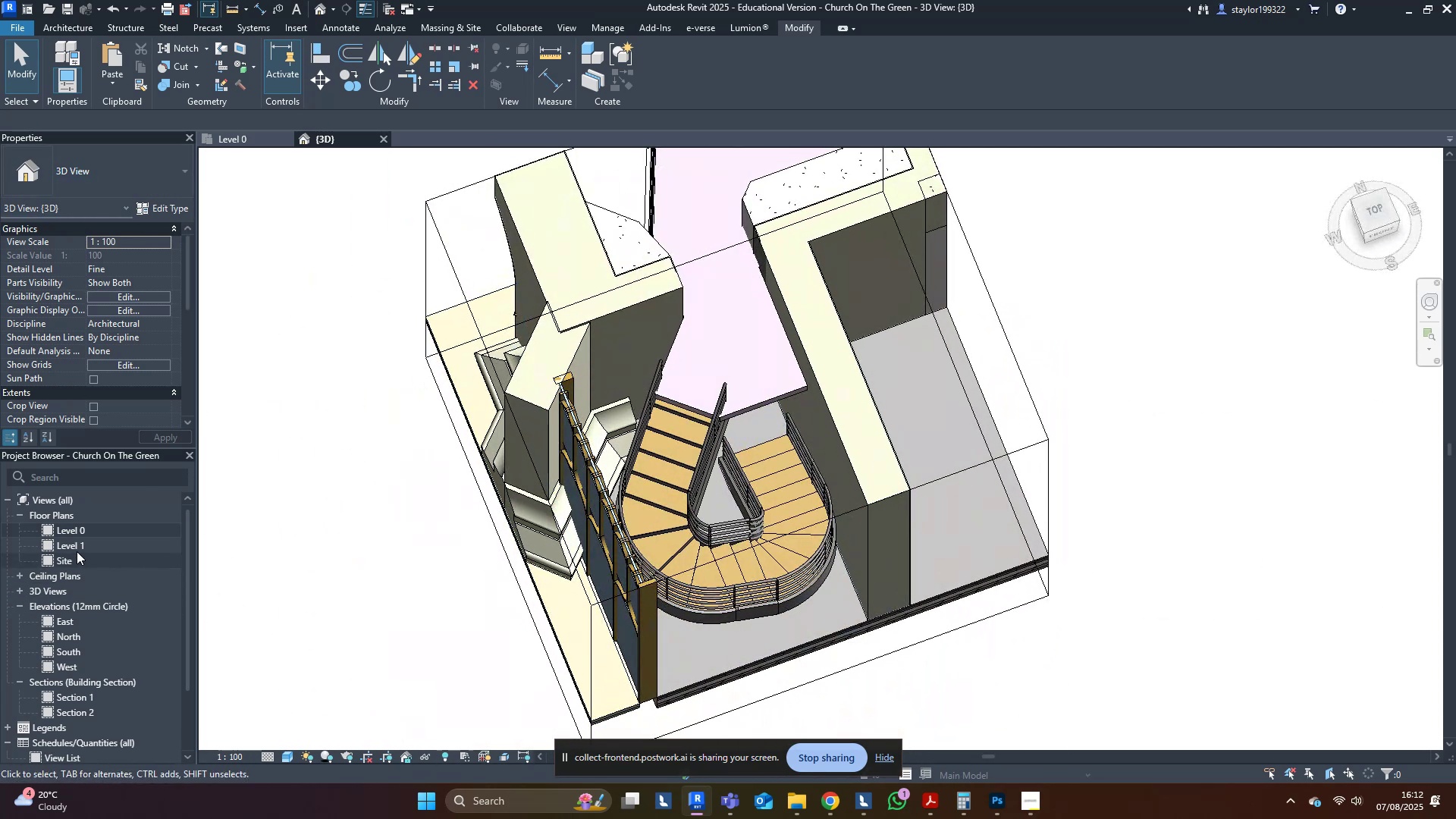 
double_click([82, 541])
 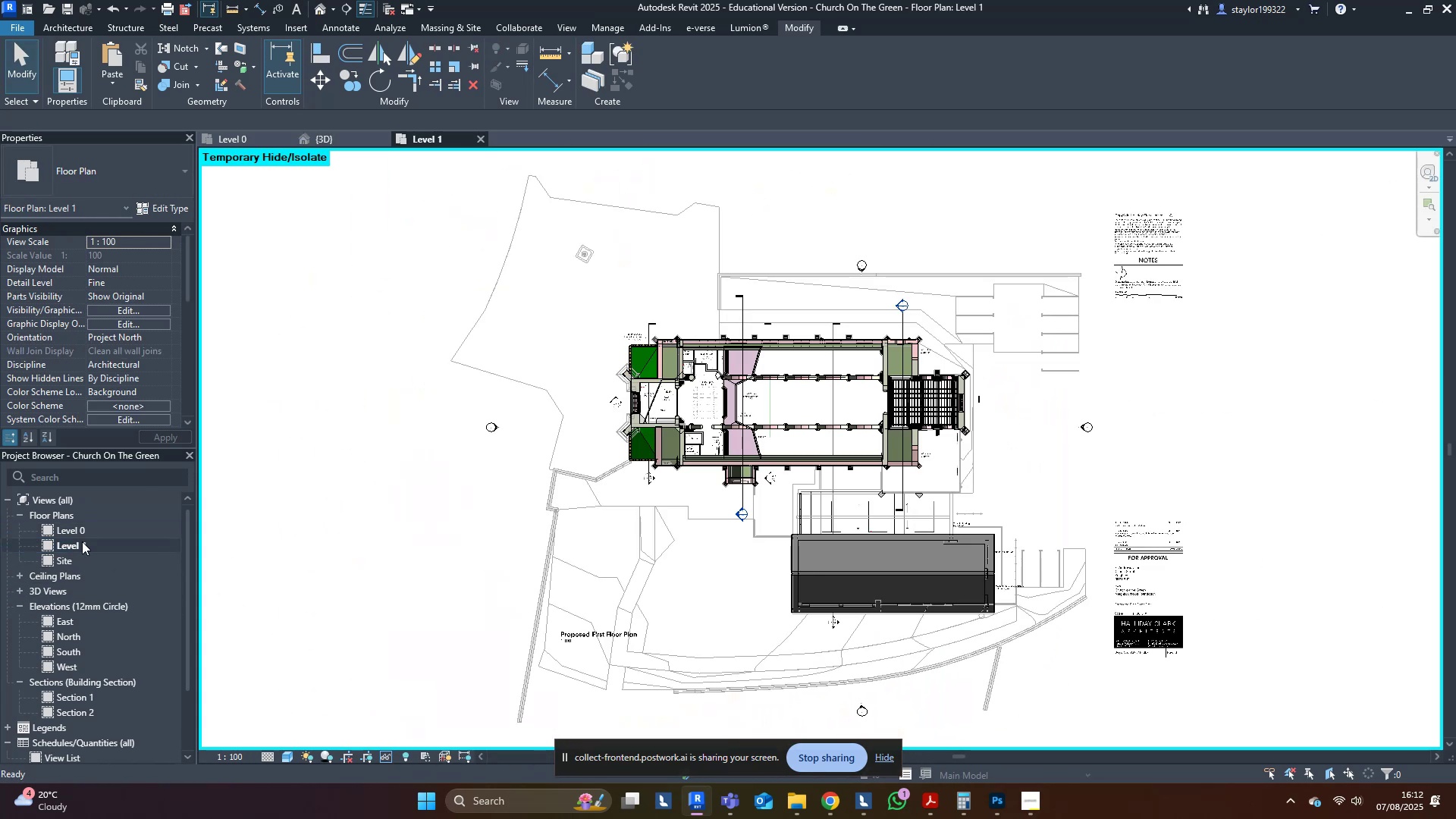 
scroll: coordinate [660, 338], scroll_direction: up, amount: 9.0
 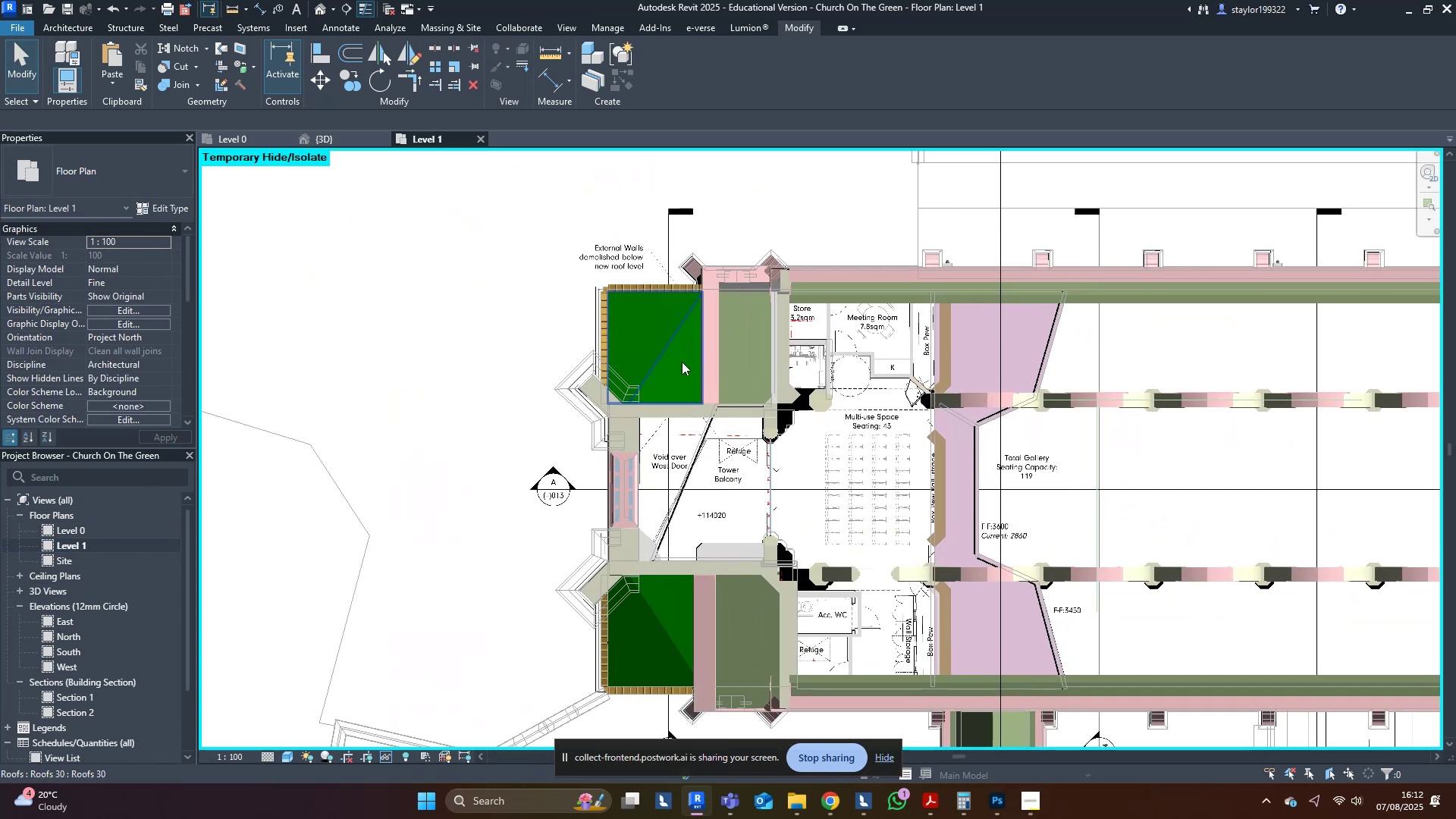 
type(sd)
 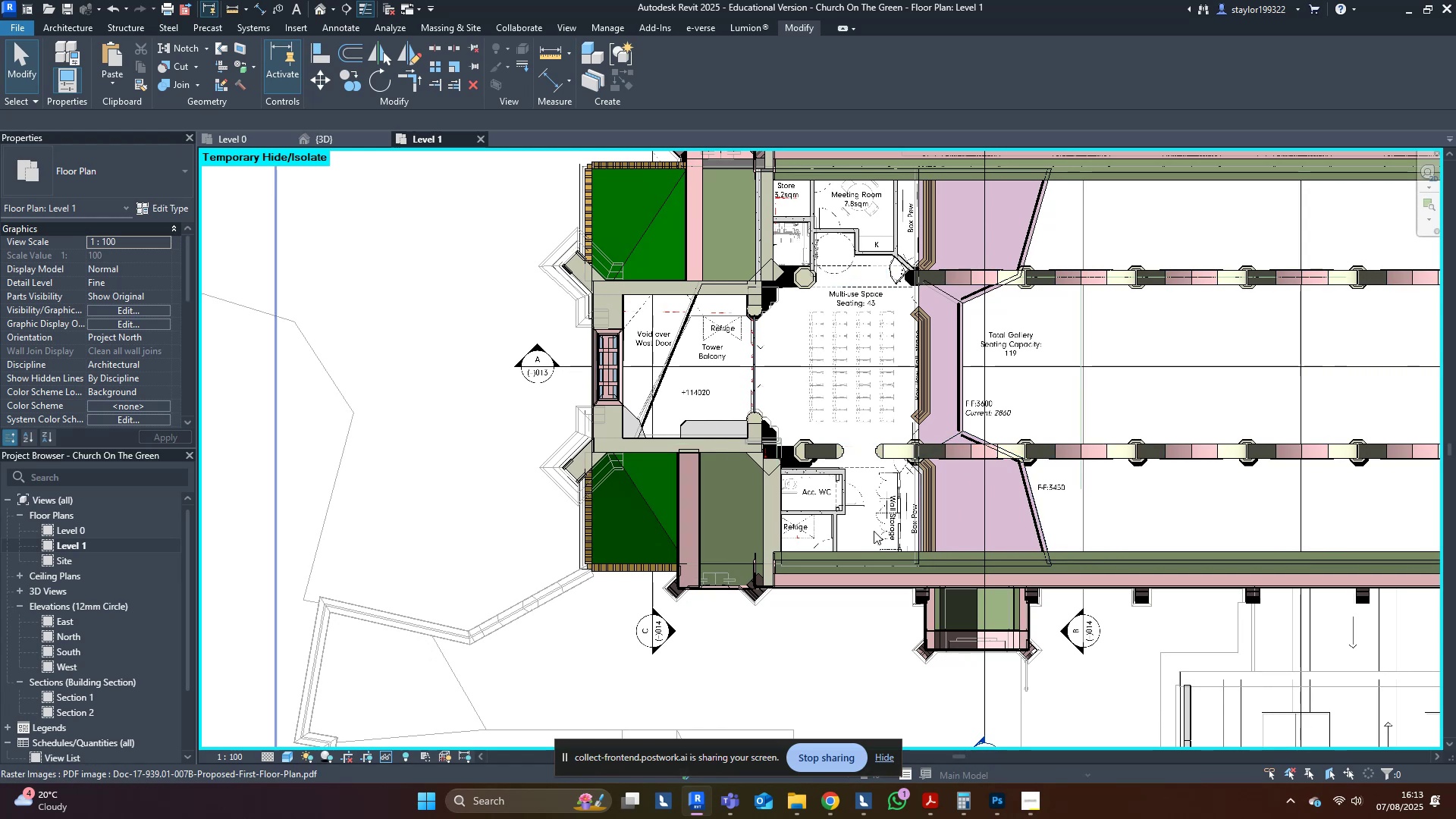 
wait(5.31)
 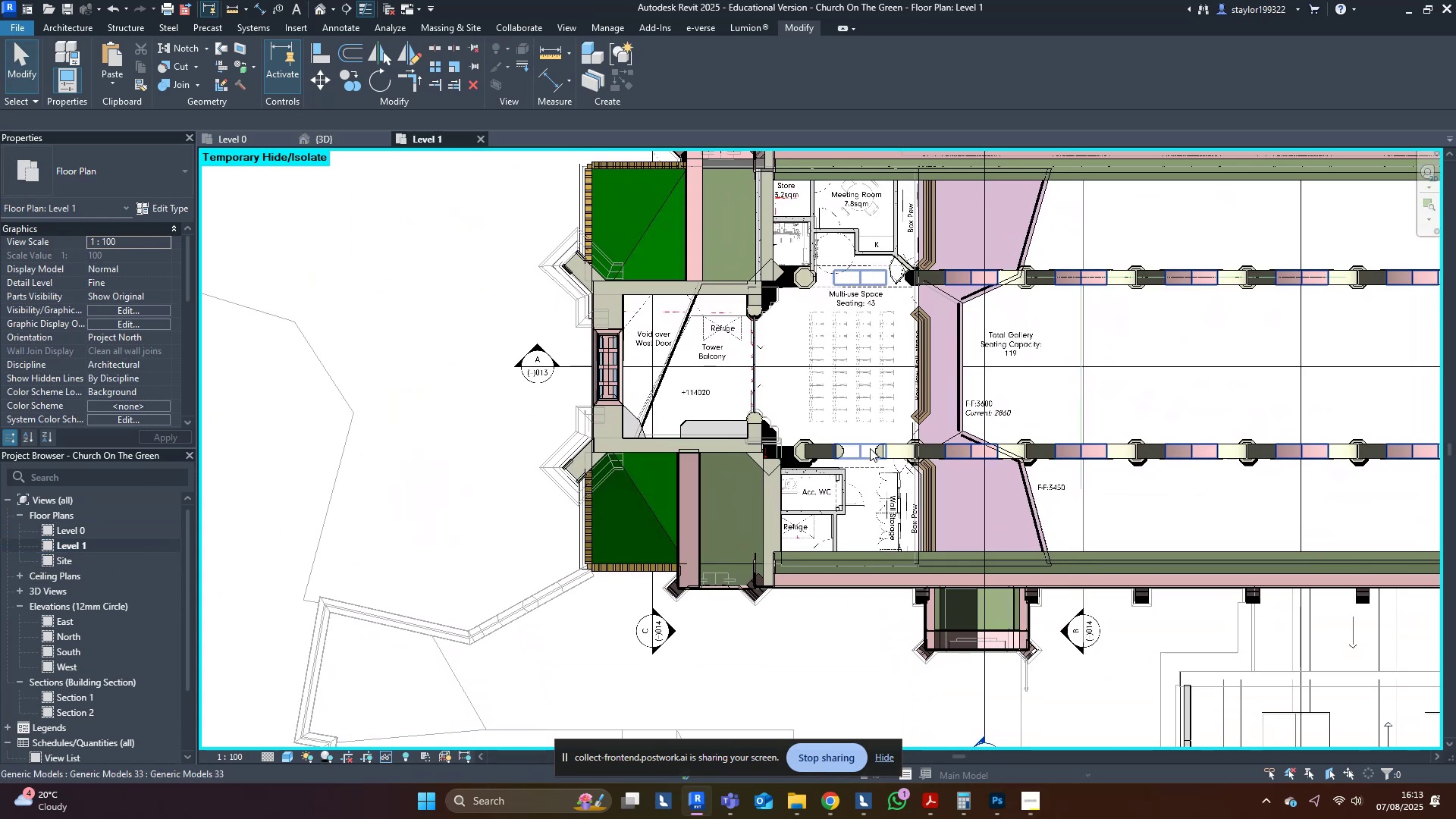 
left_click([735, 496])
 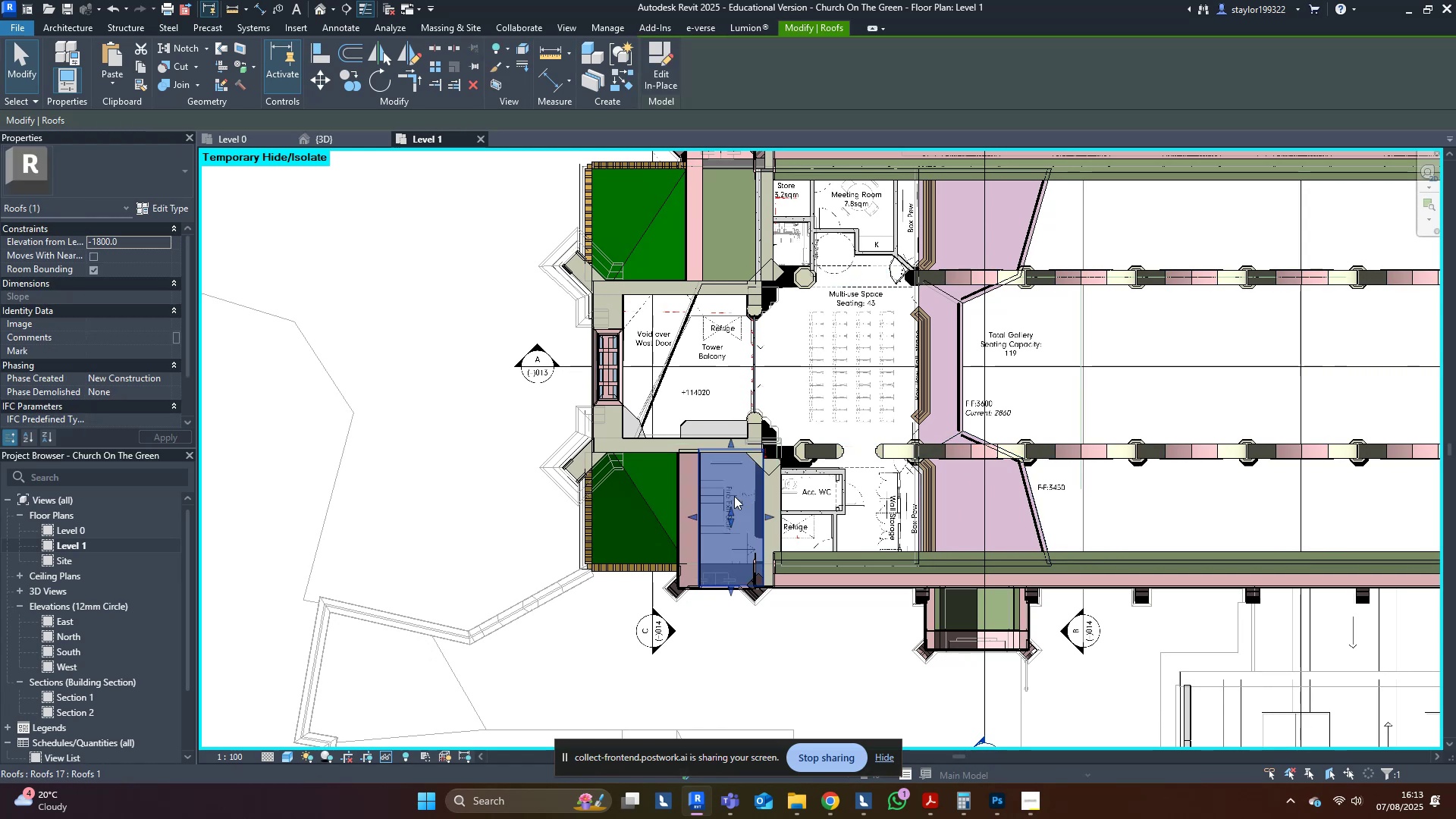 
hold_key(key=ControlLeft, duration=1.5)
left_click([658, 502])
 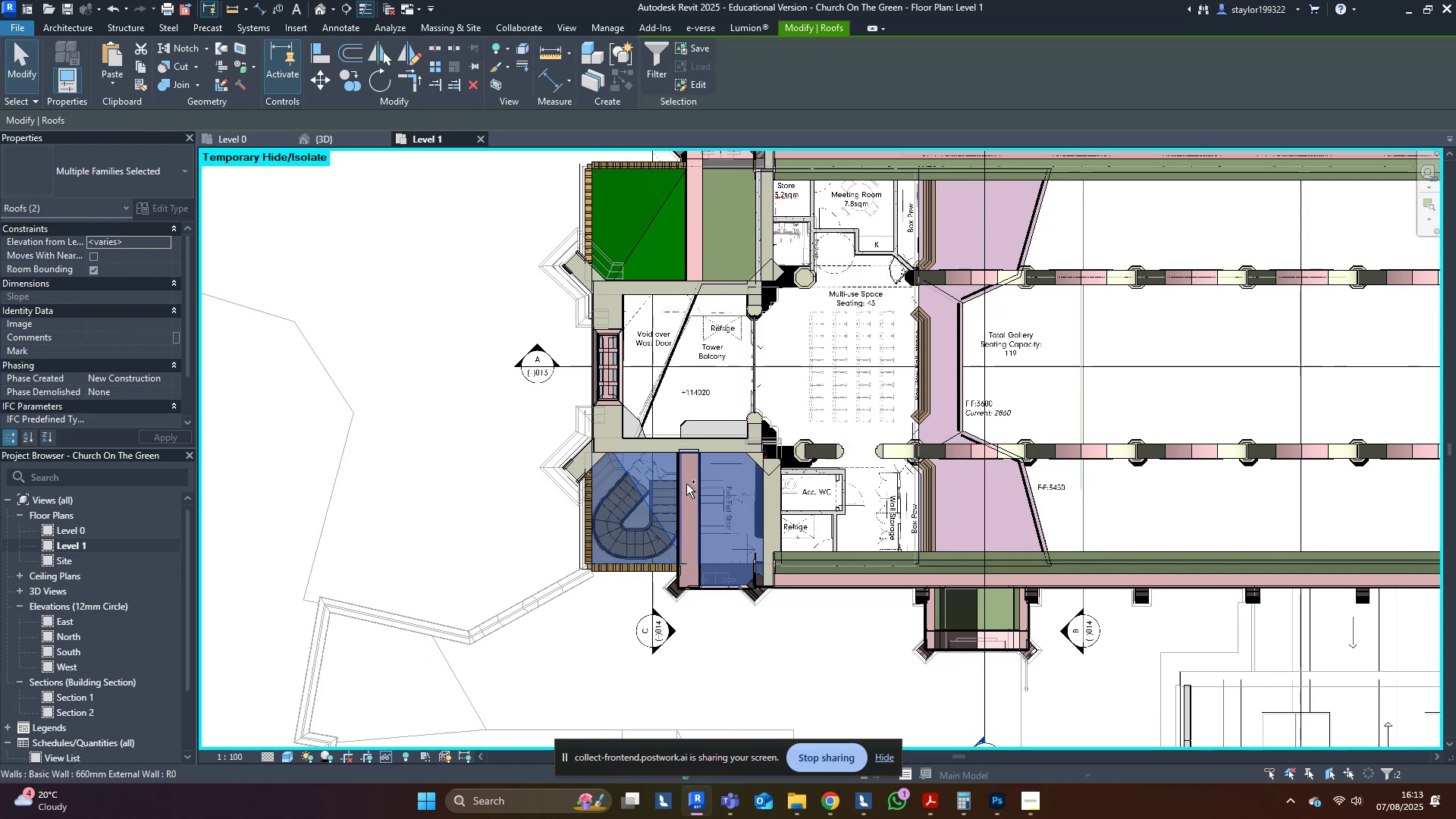 
double_click([686, 484])
 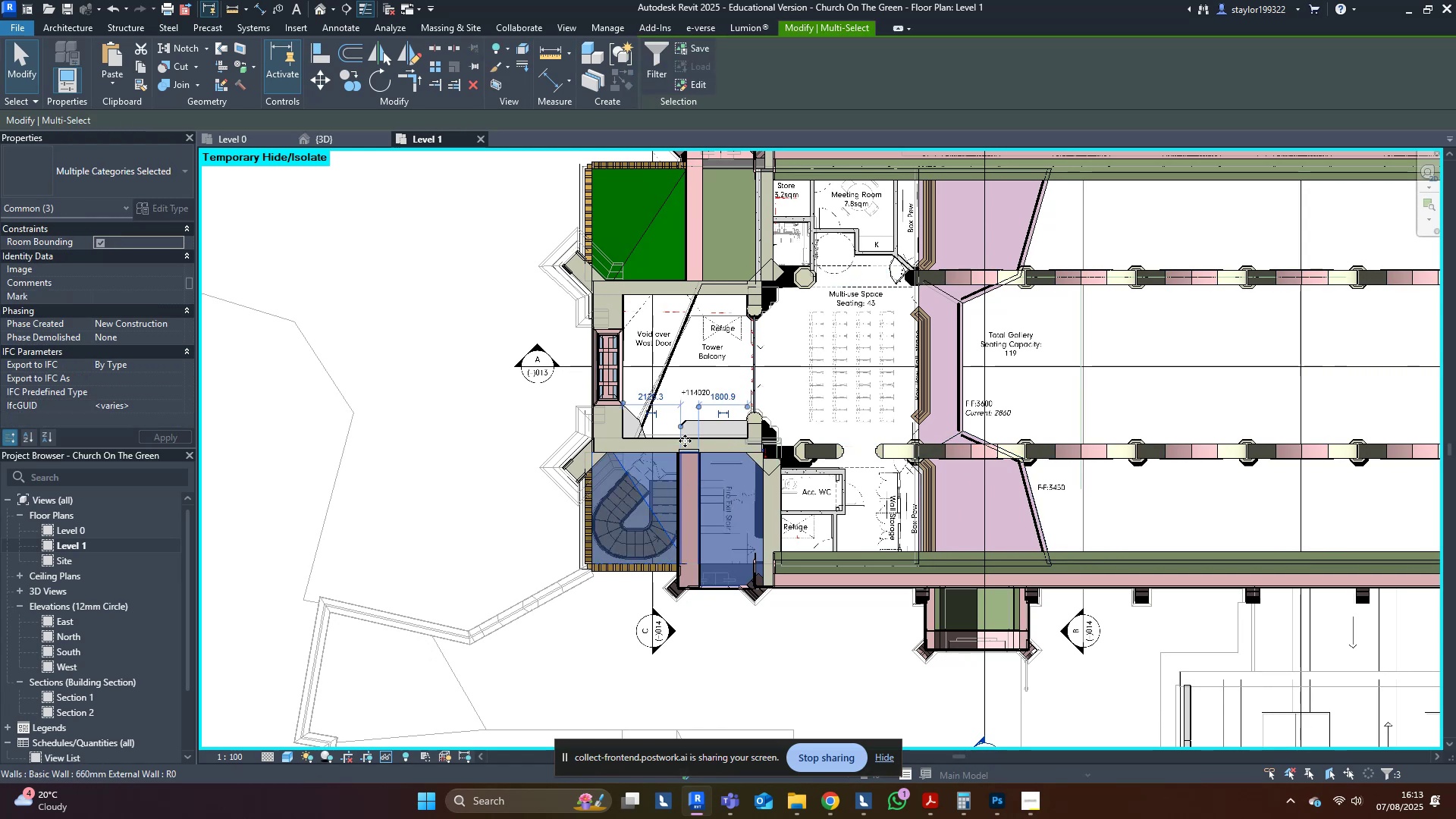 
left_click([685, 440])
 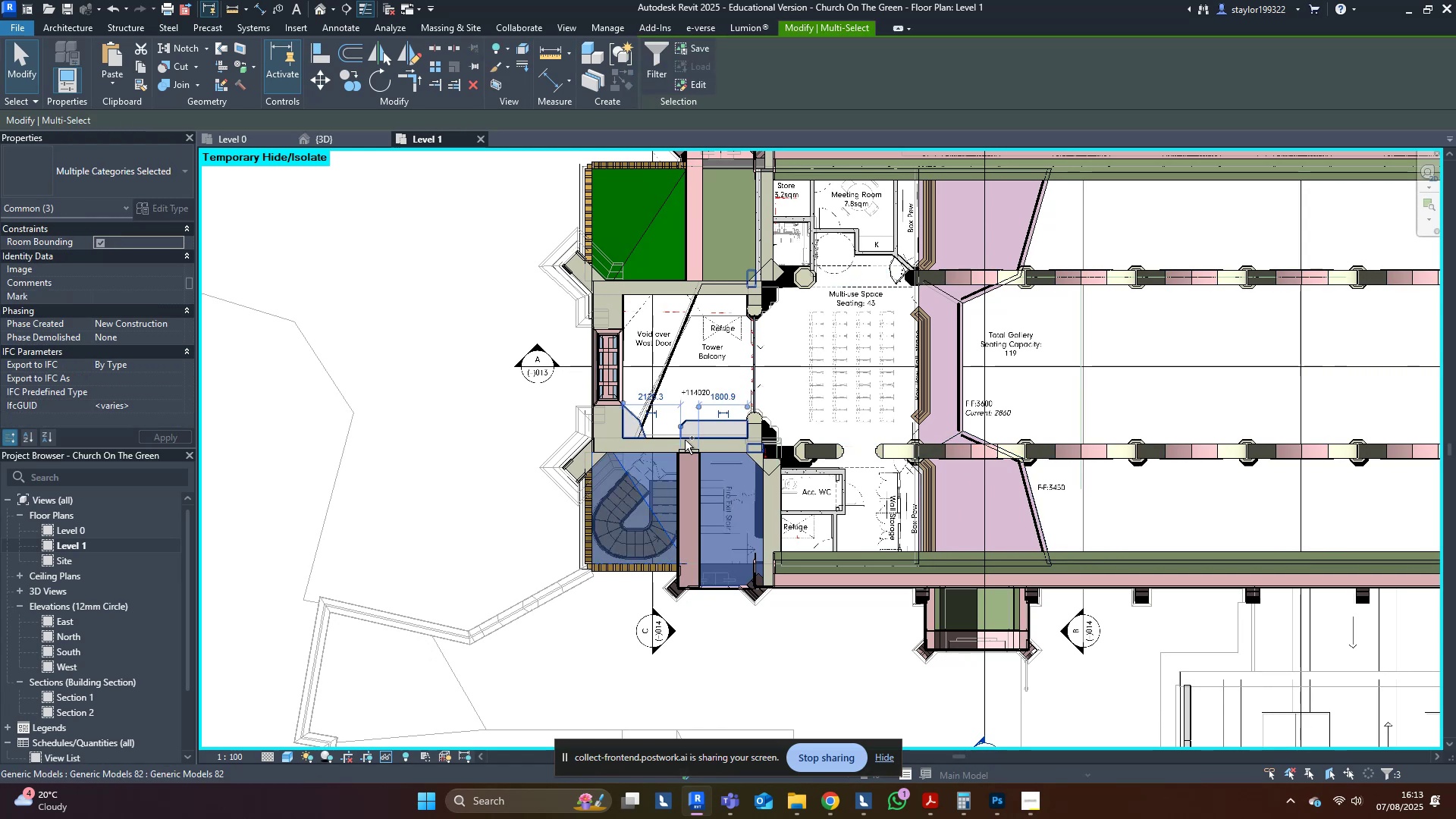 
hold_key(key=ControlLeft, duration=0.87)
 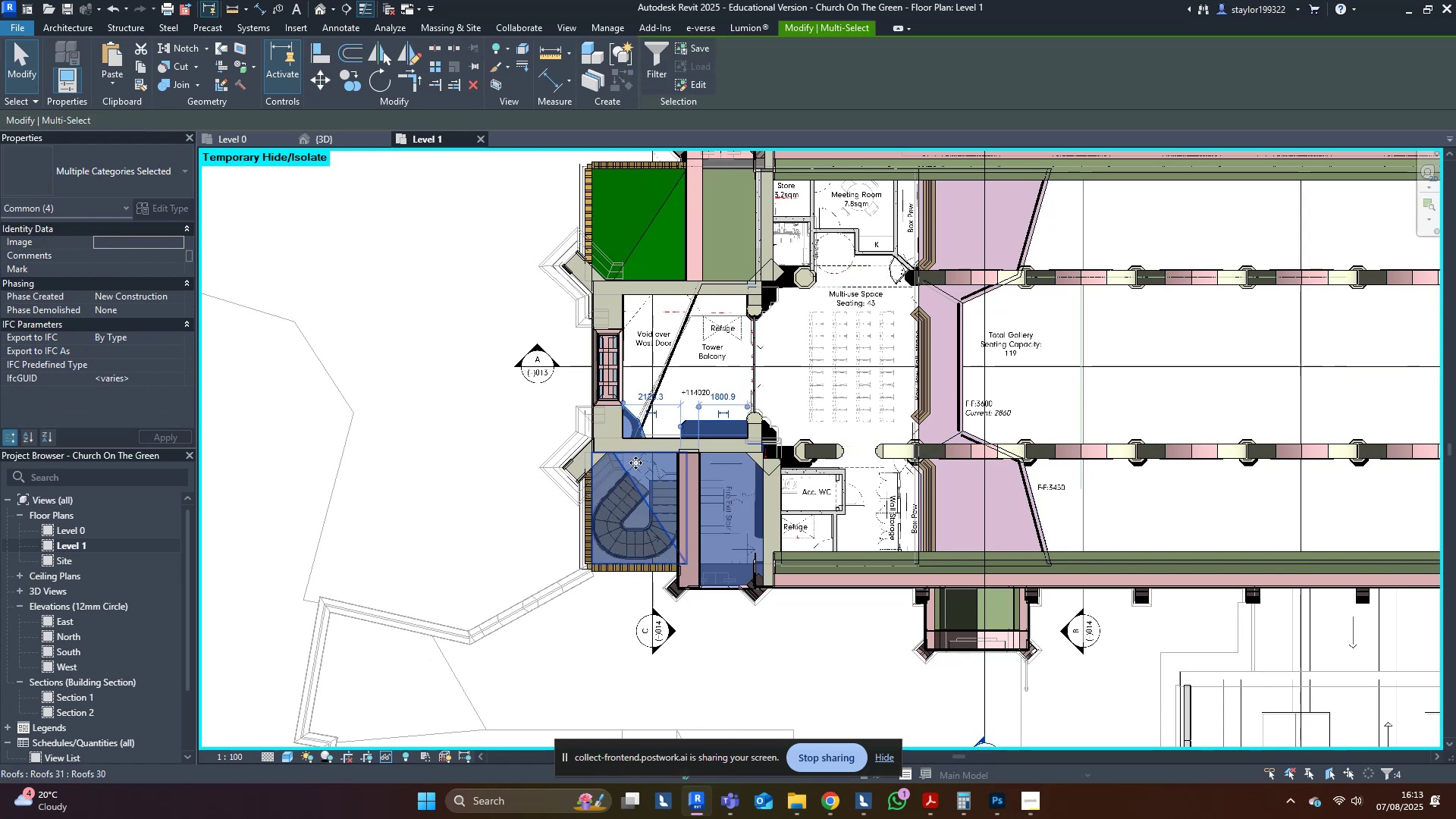 
scroll: coordinate [629, 465], scroll_direction: up, amount: 5.0
 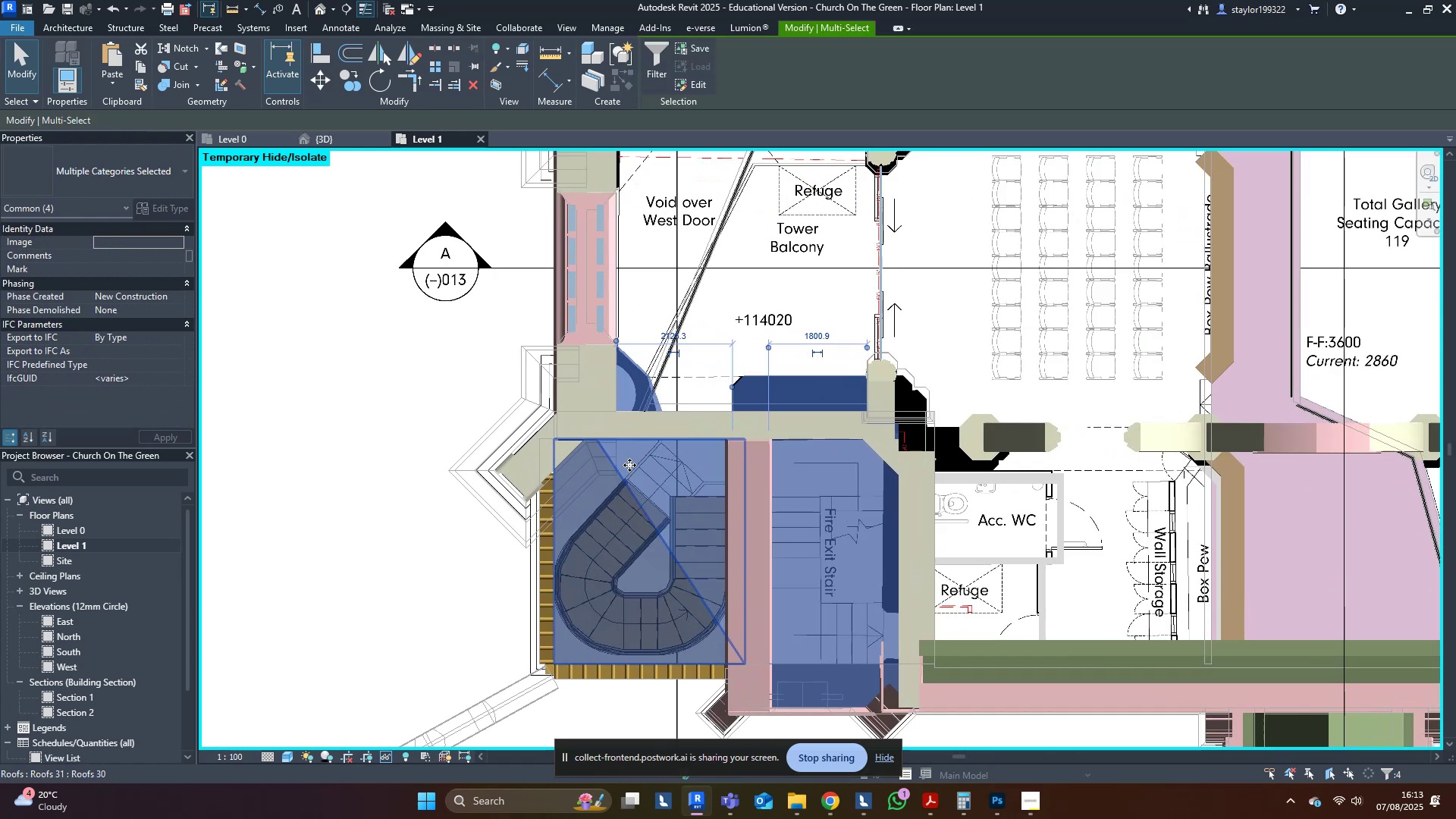 
hold_key(key=ControlLeft, duration=1.5)
 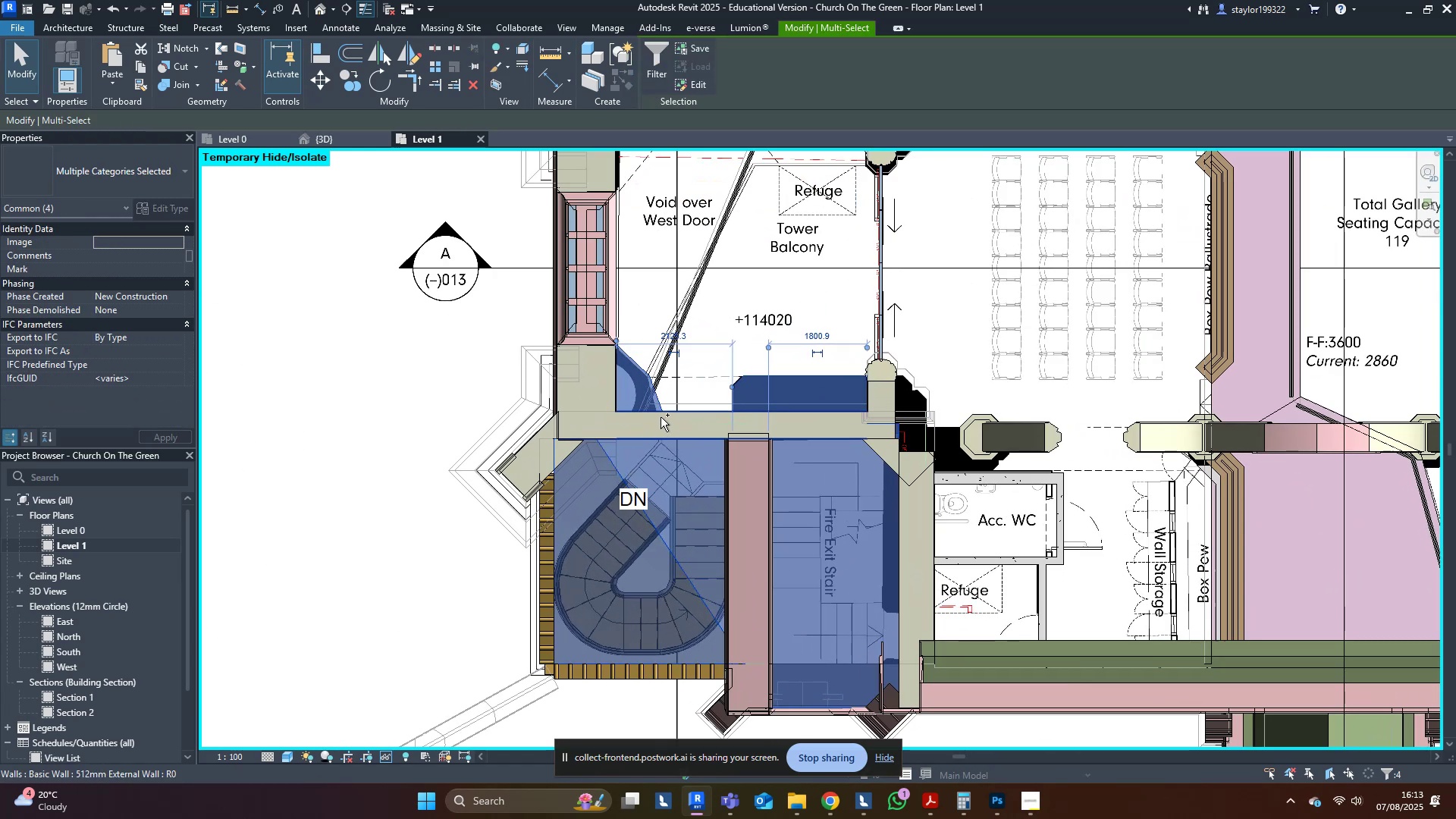 
hold_key(key=ControlLeft, duration=0.86)
left_click([661, 417])
 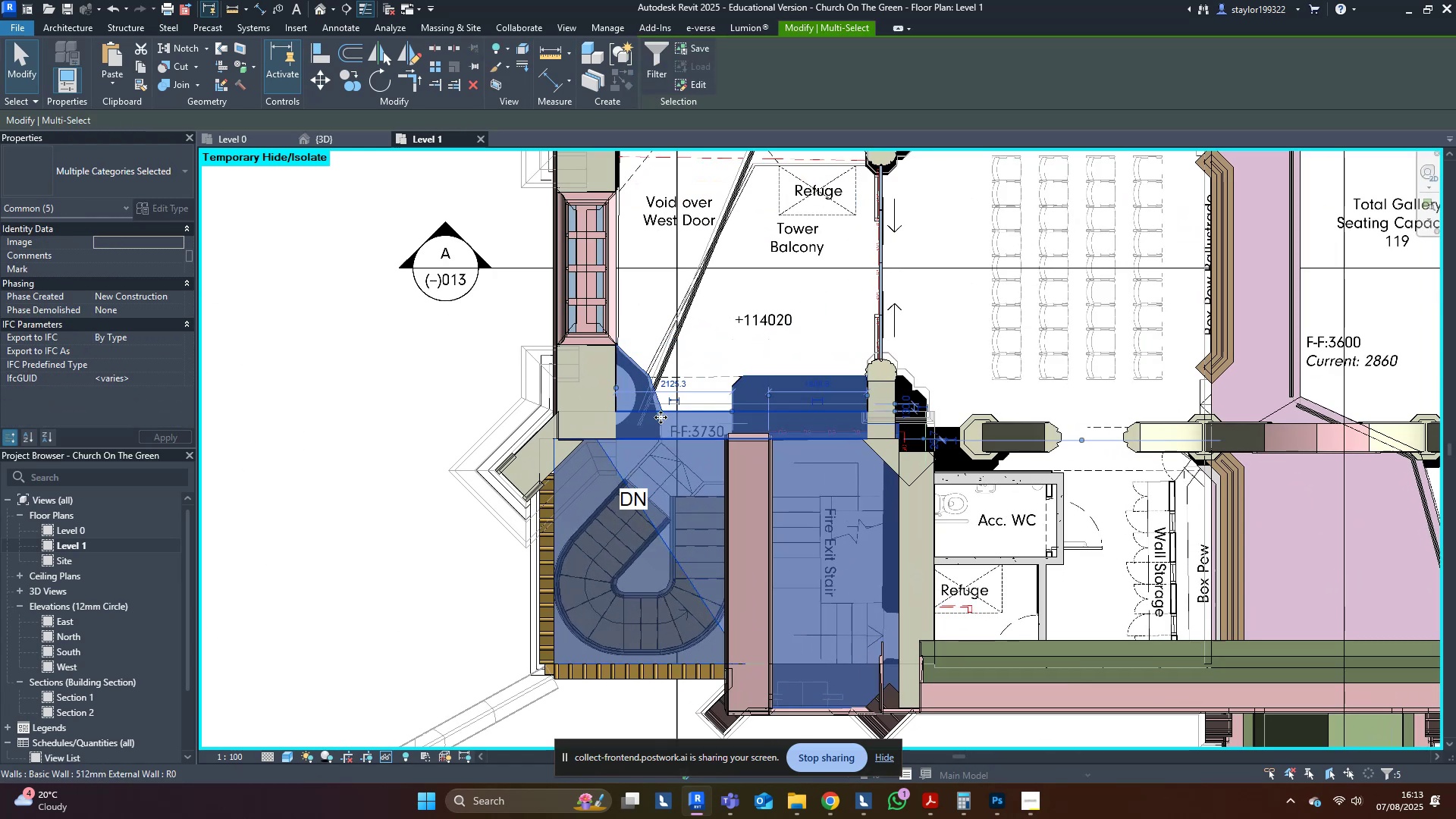 
type(hh)
 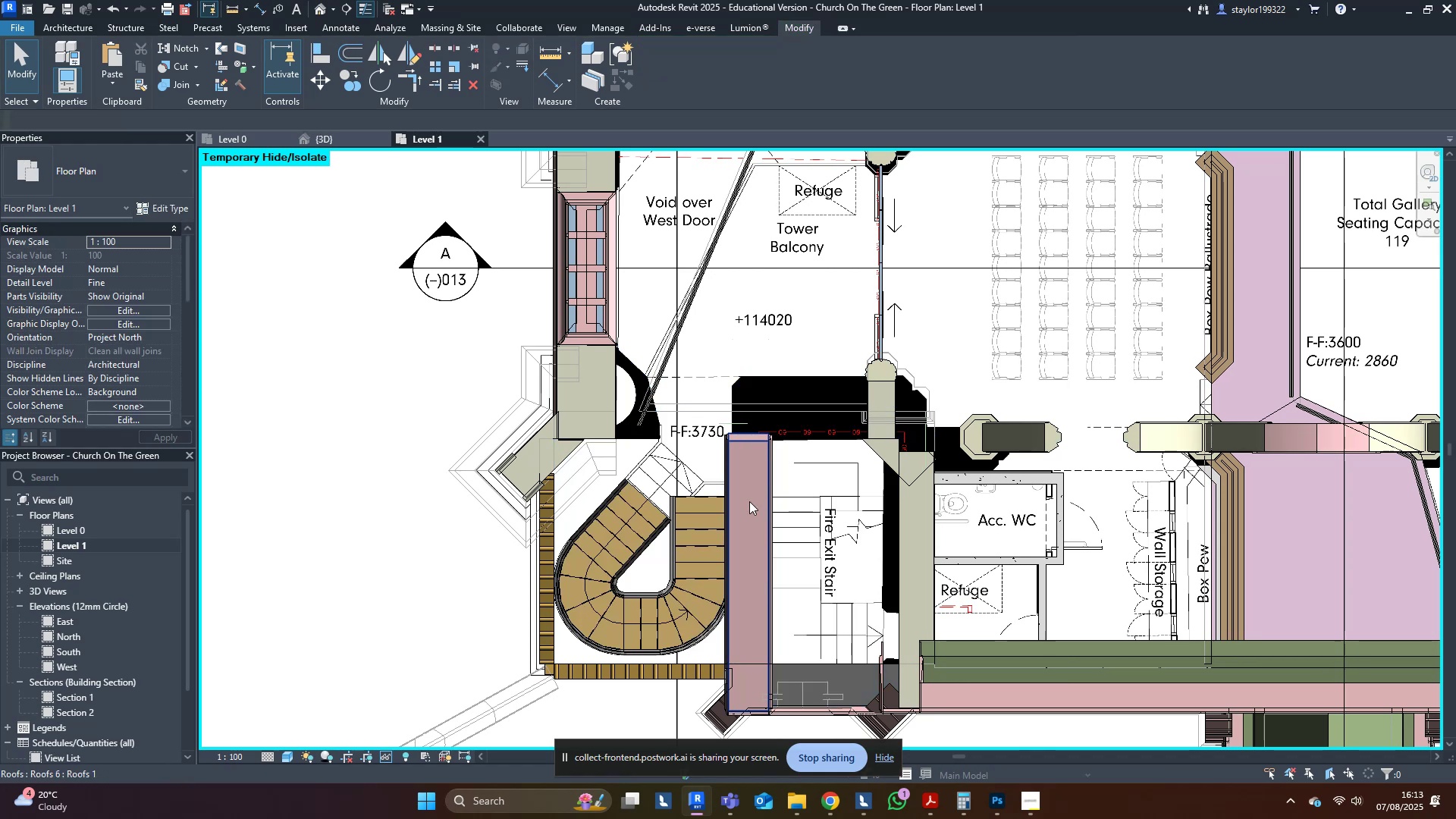 
left_click([749, 501])
 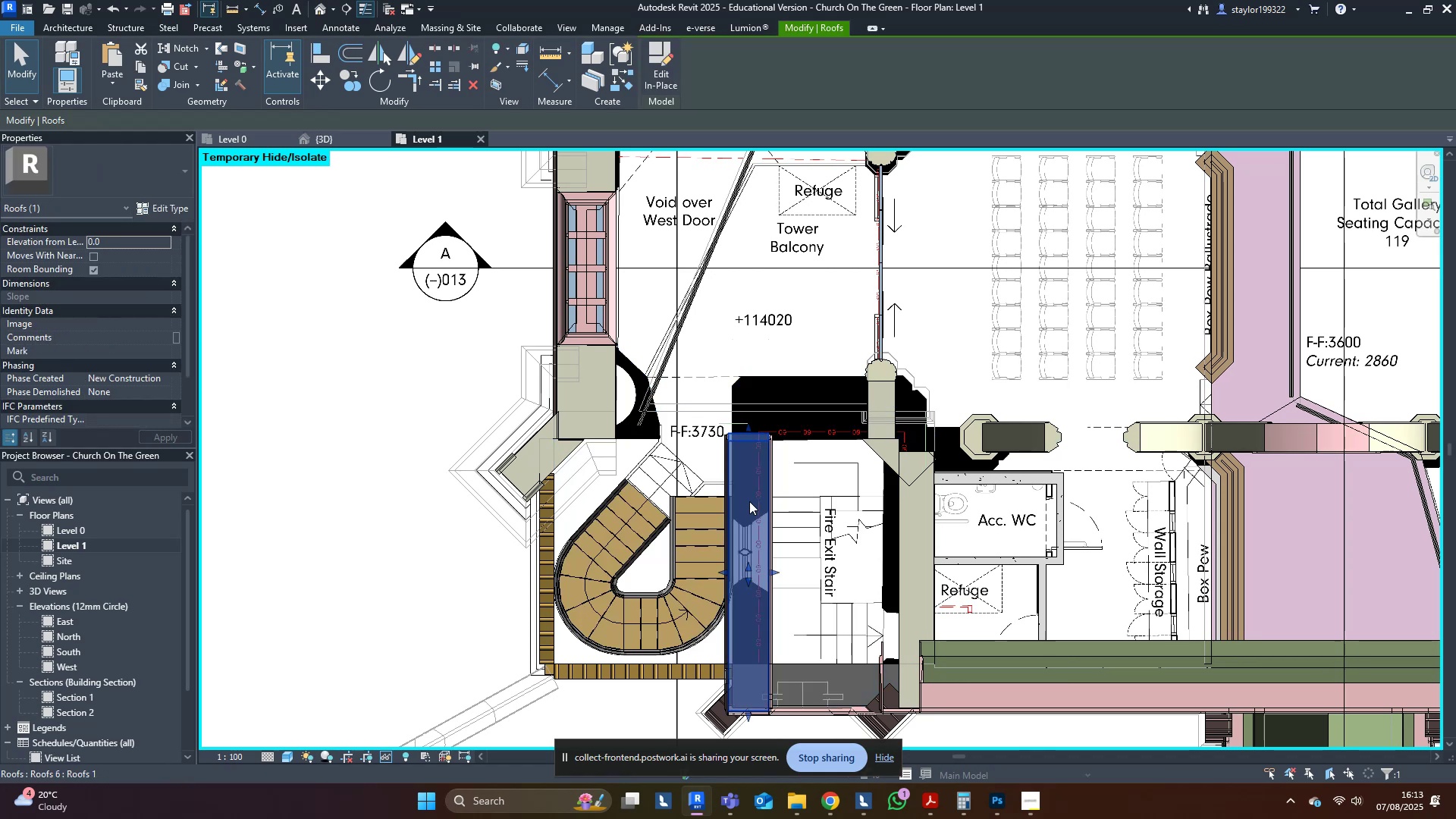 
type(hhhh)
 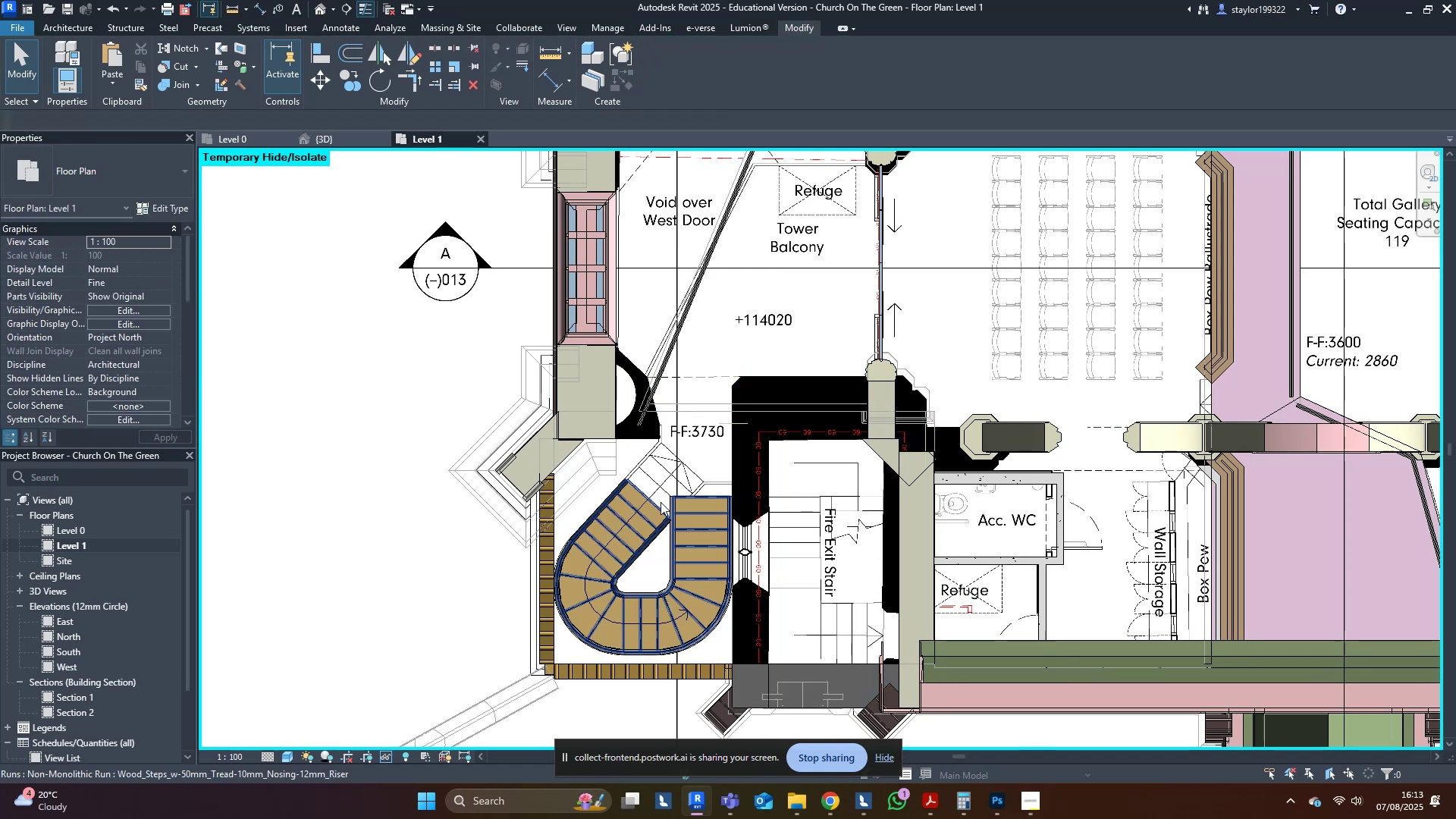 
scroll: coordinate [720, 502], scroll_direction: up, amount: 4.0
 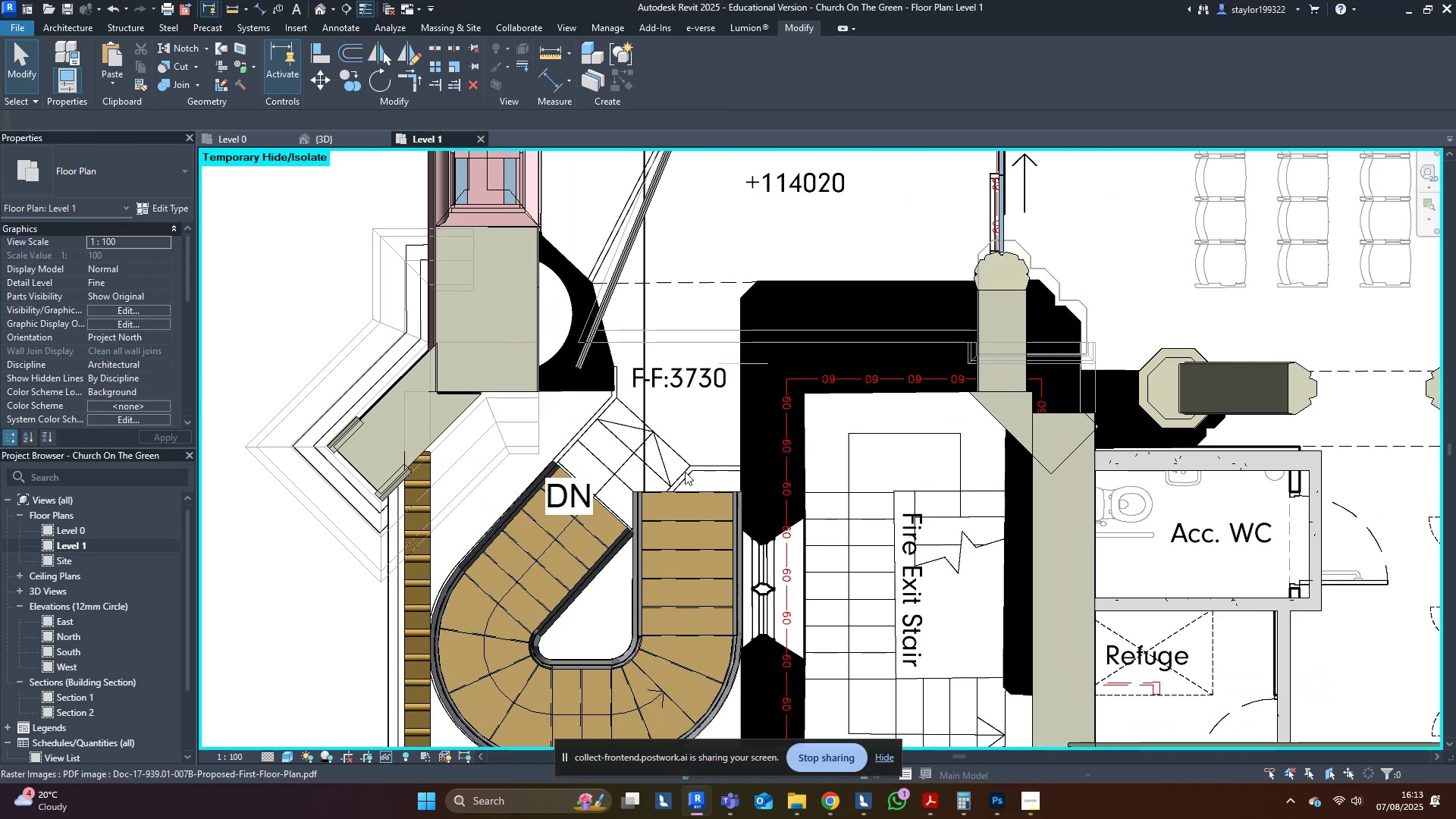 
scroll: coordinate [688, 511], scroll_direction: down, amount: 3.0
 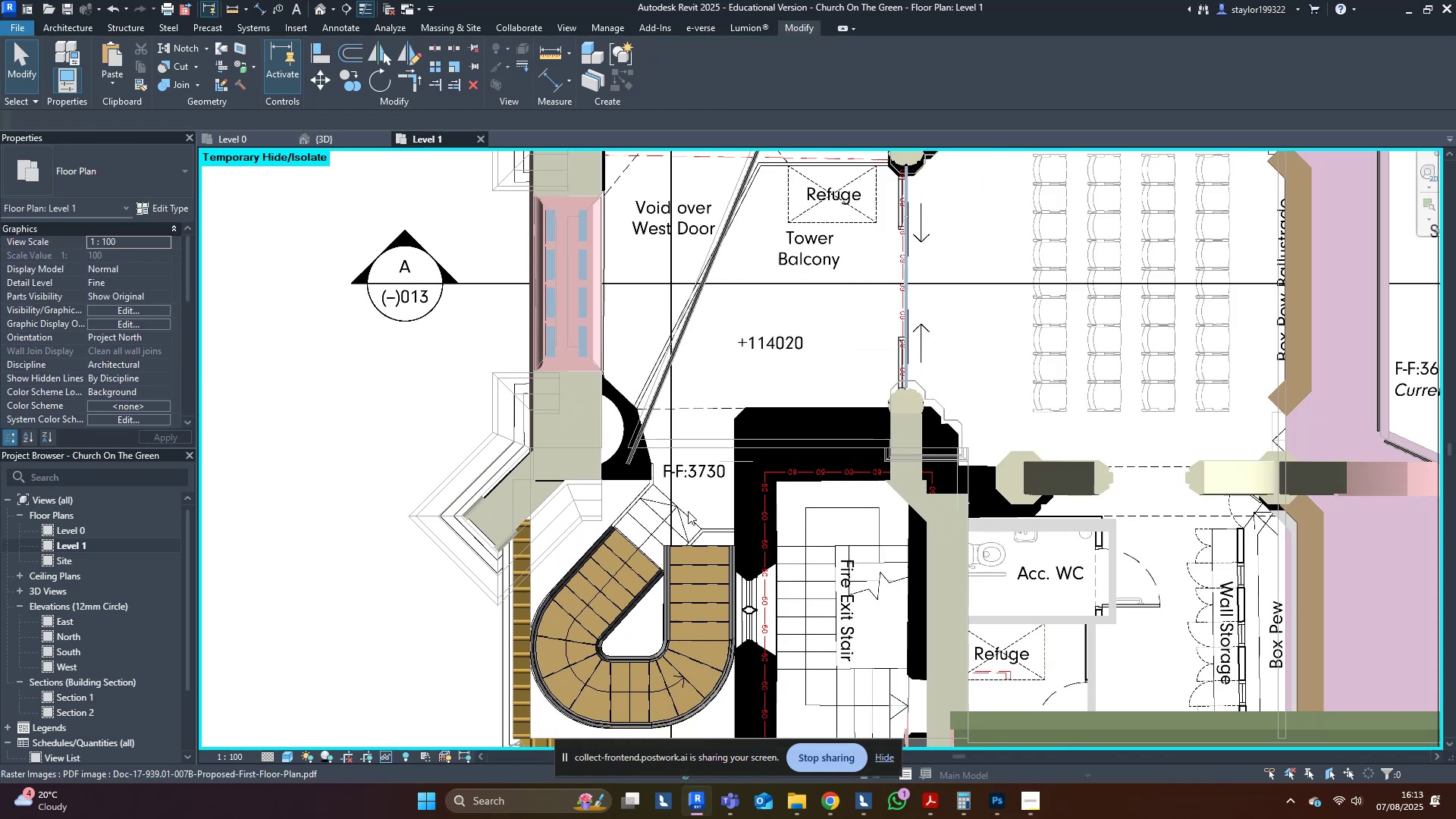 
type(sd)
 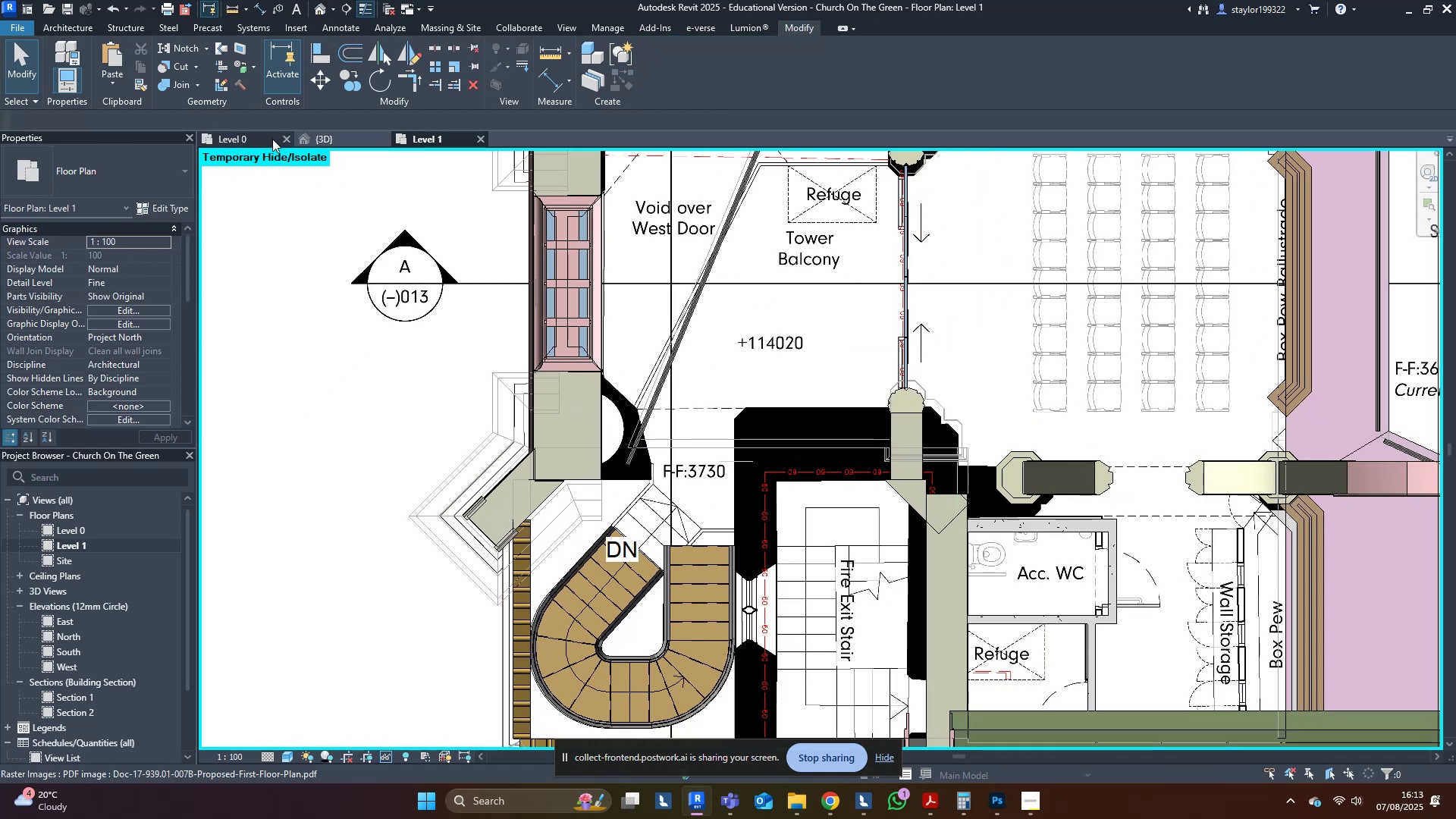 
left_click([353, 142])
 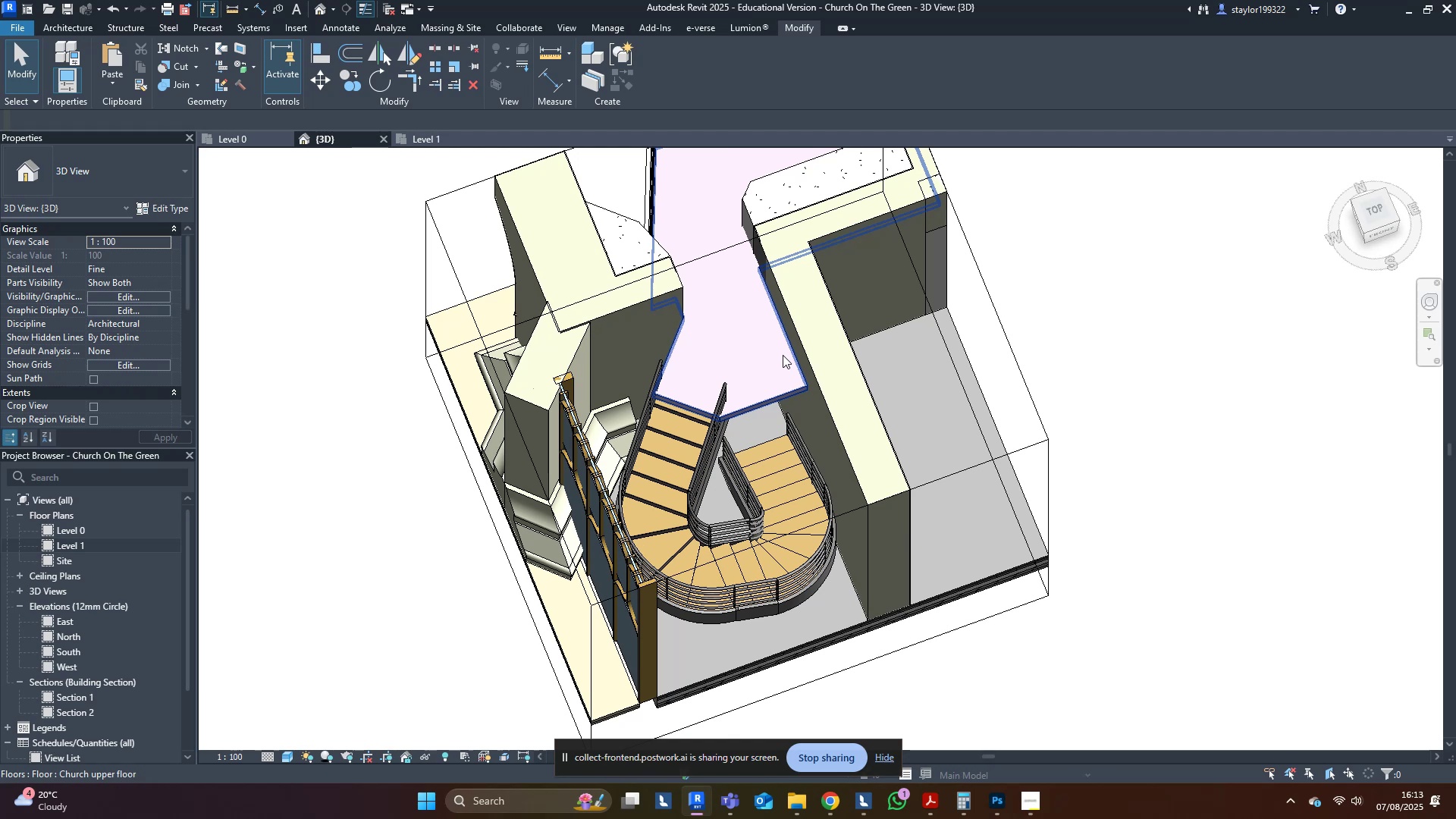 
double_click([783, 355])
 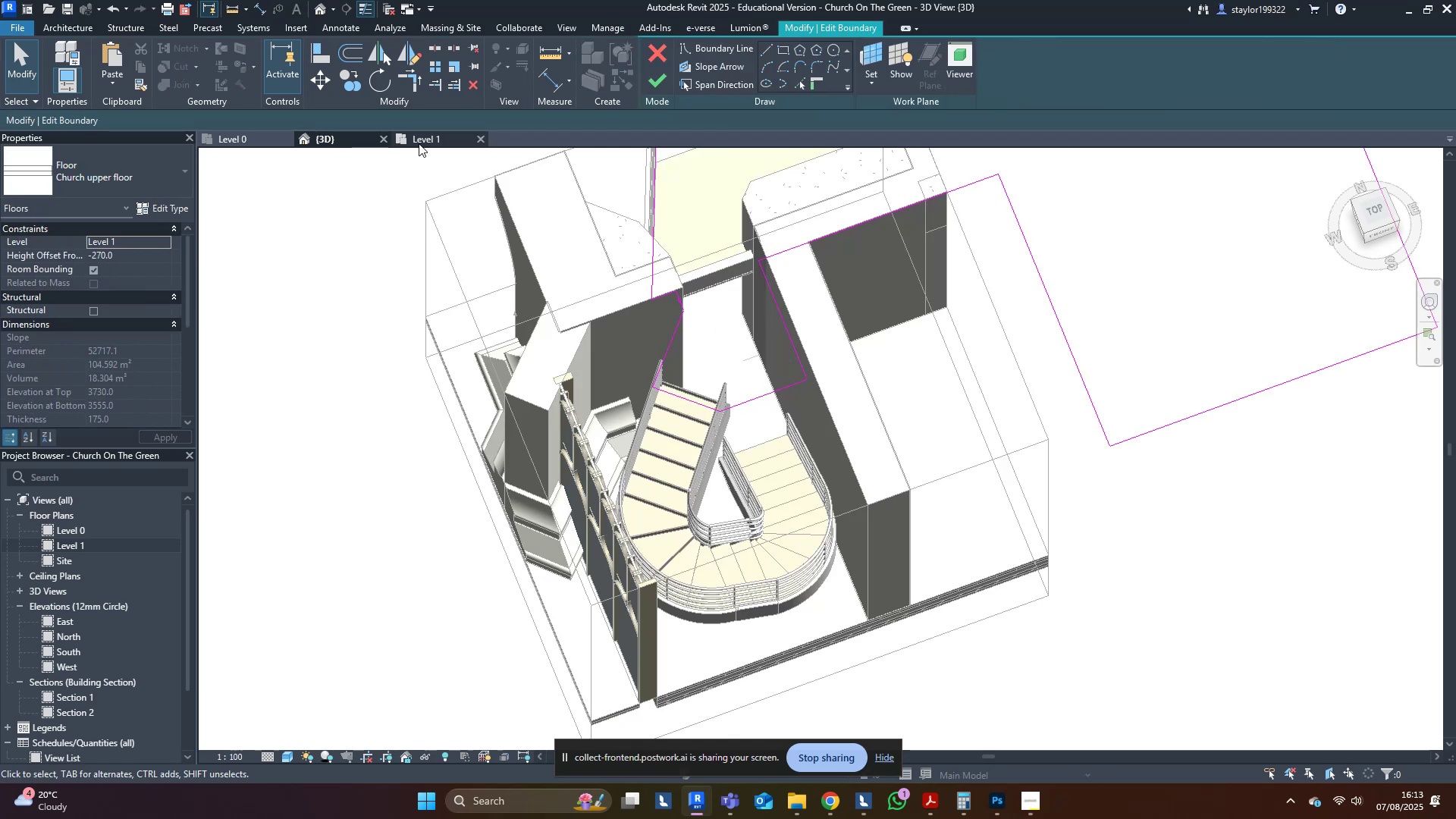 
left_click([438, 136])
 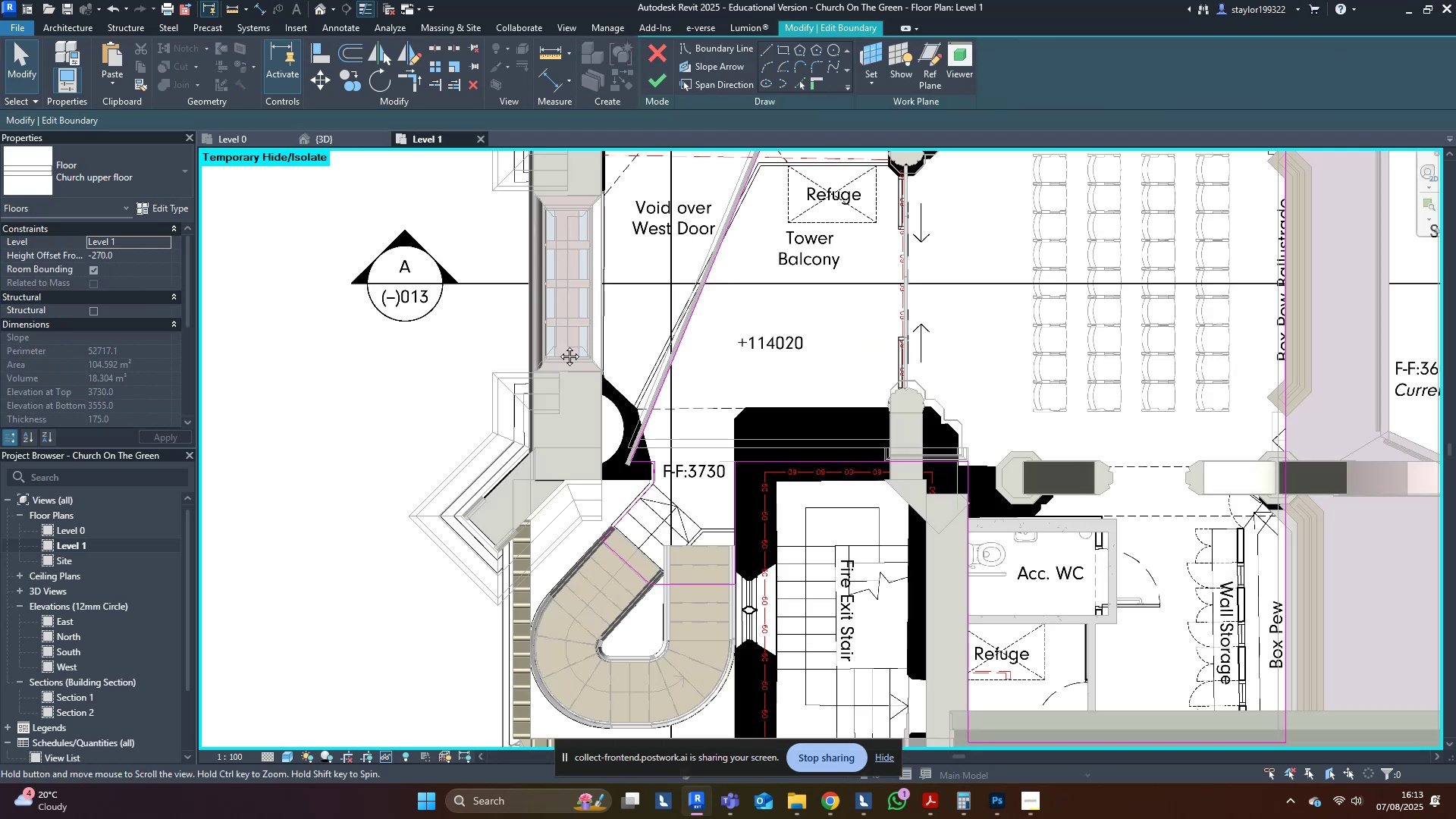 
middle_click([558, 345])
 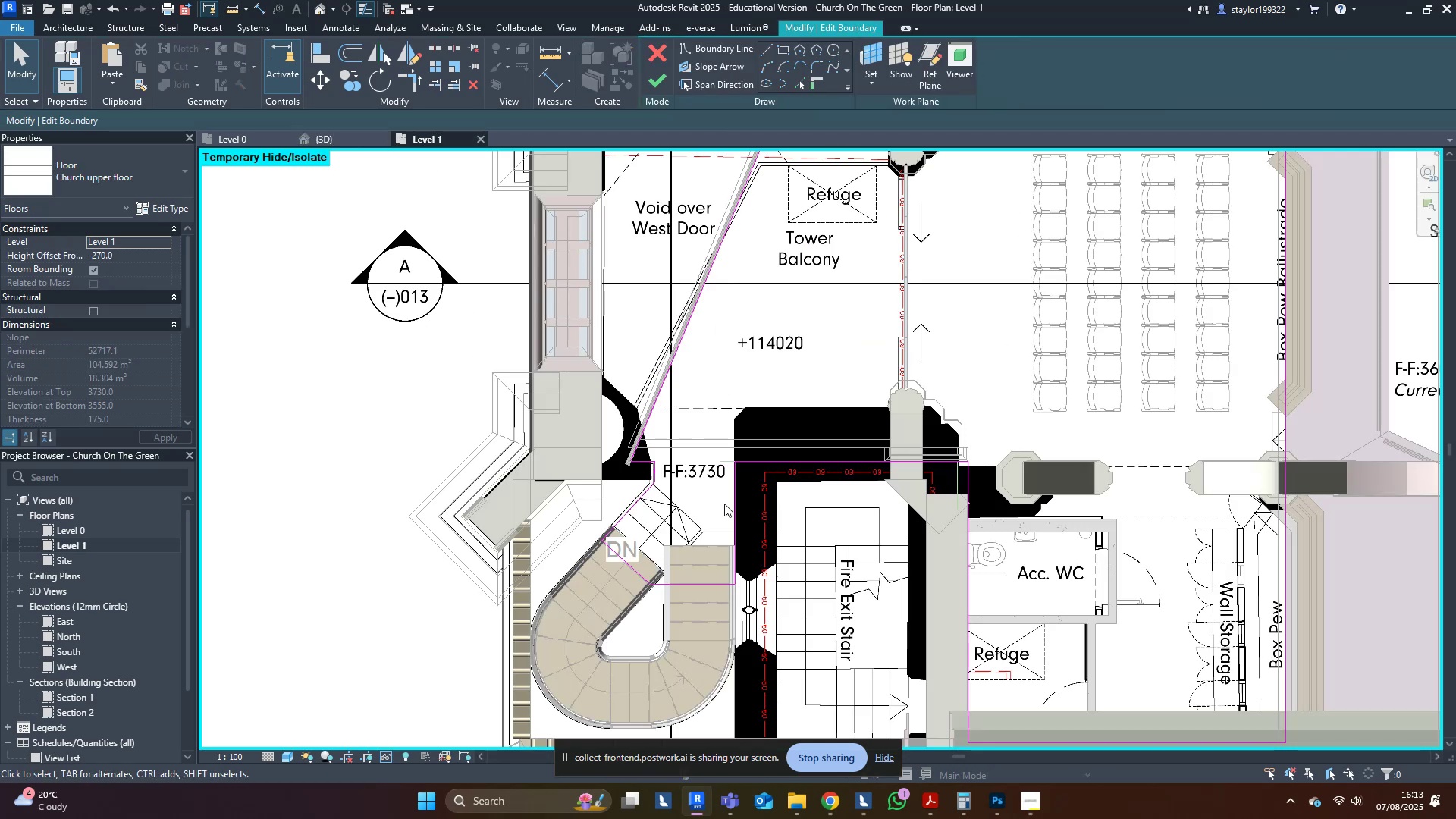 
scroll: coordinate [780, 537], scroll_direction: up, amount: 8.0
 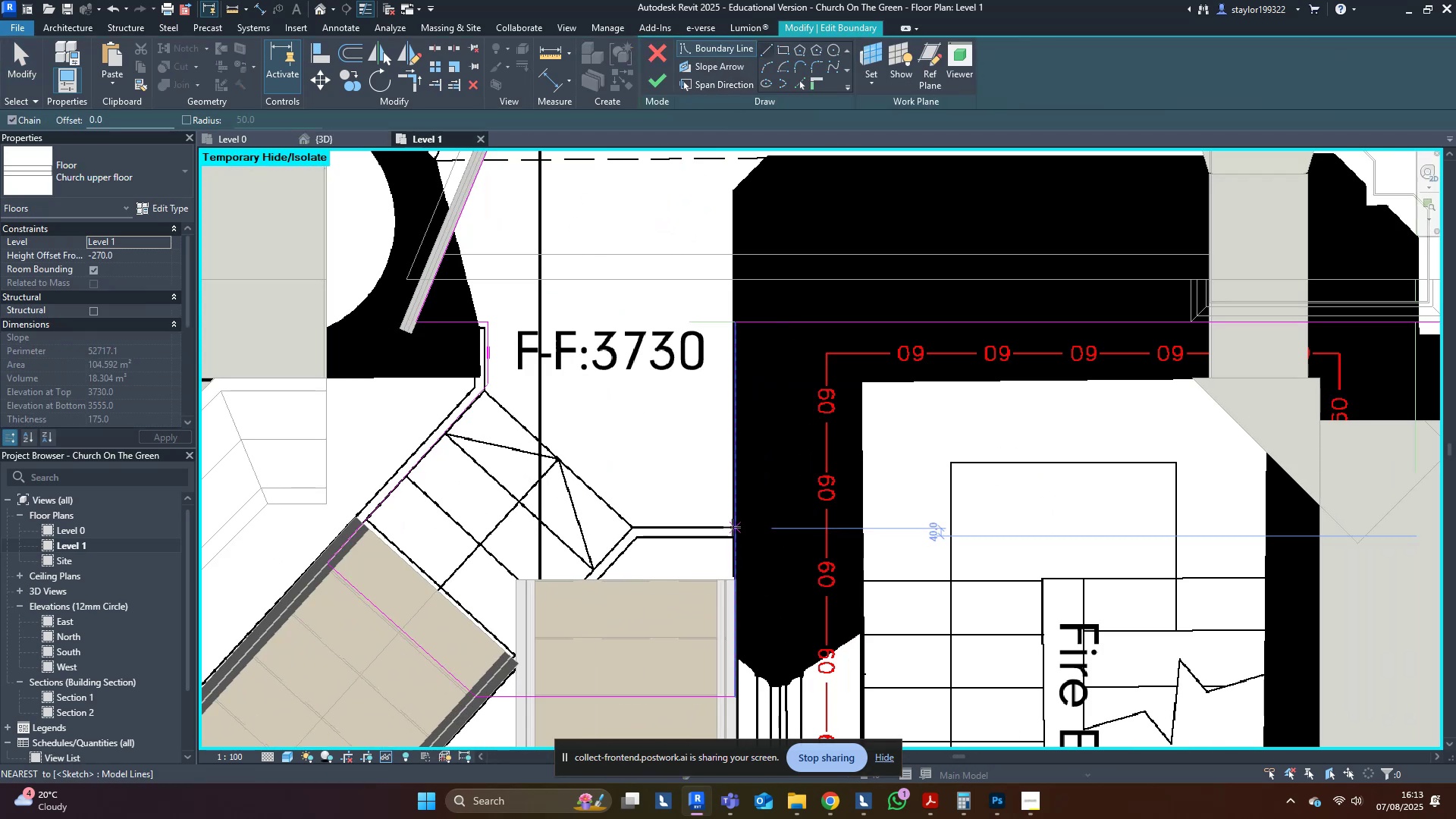 
left_click([732, 527])
 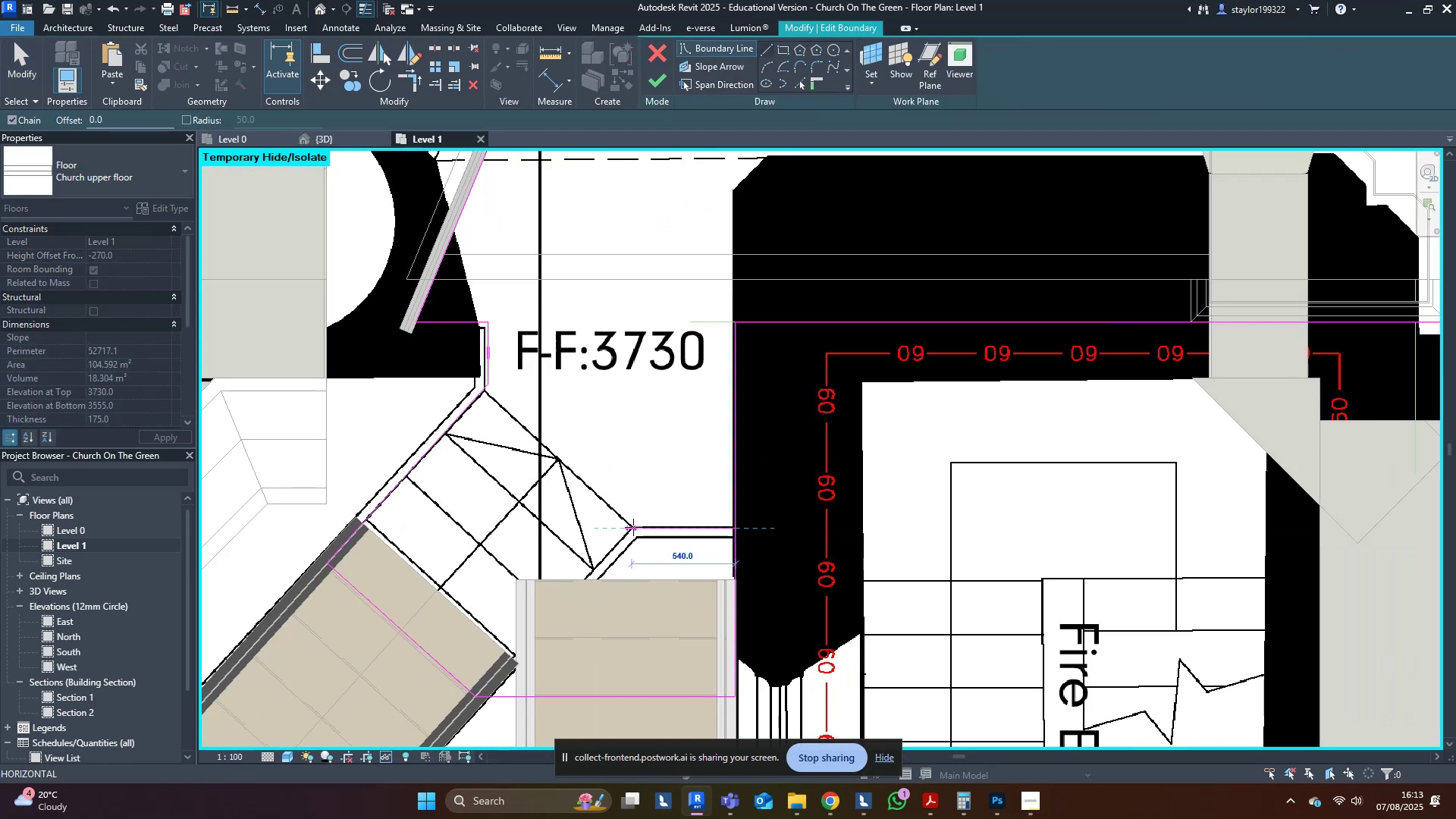 
left_click([633, 527])
 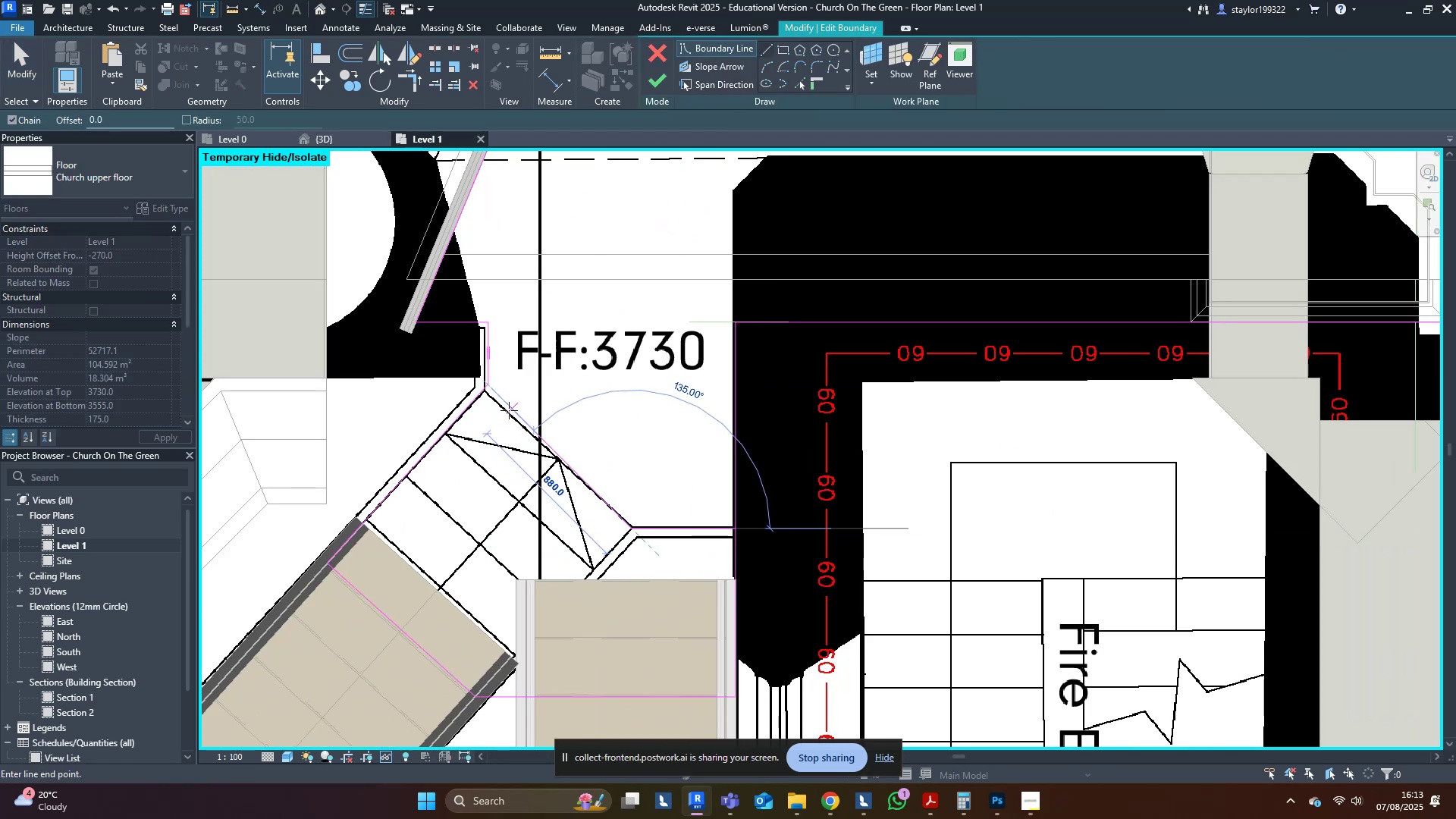 
key(Escape)
 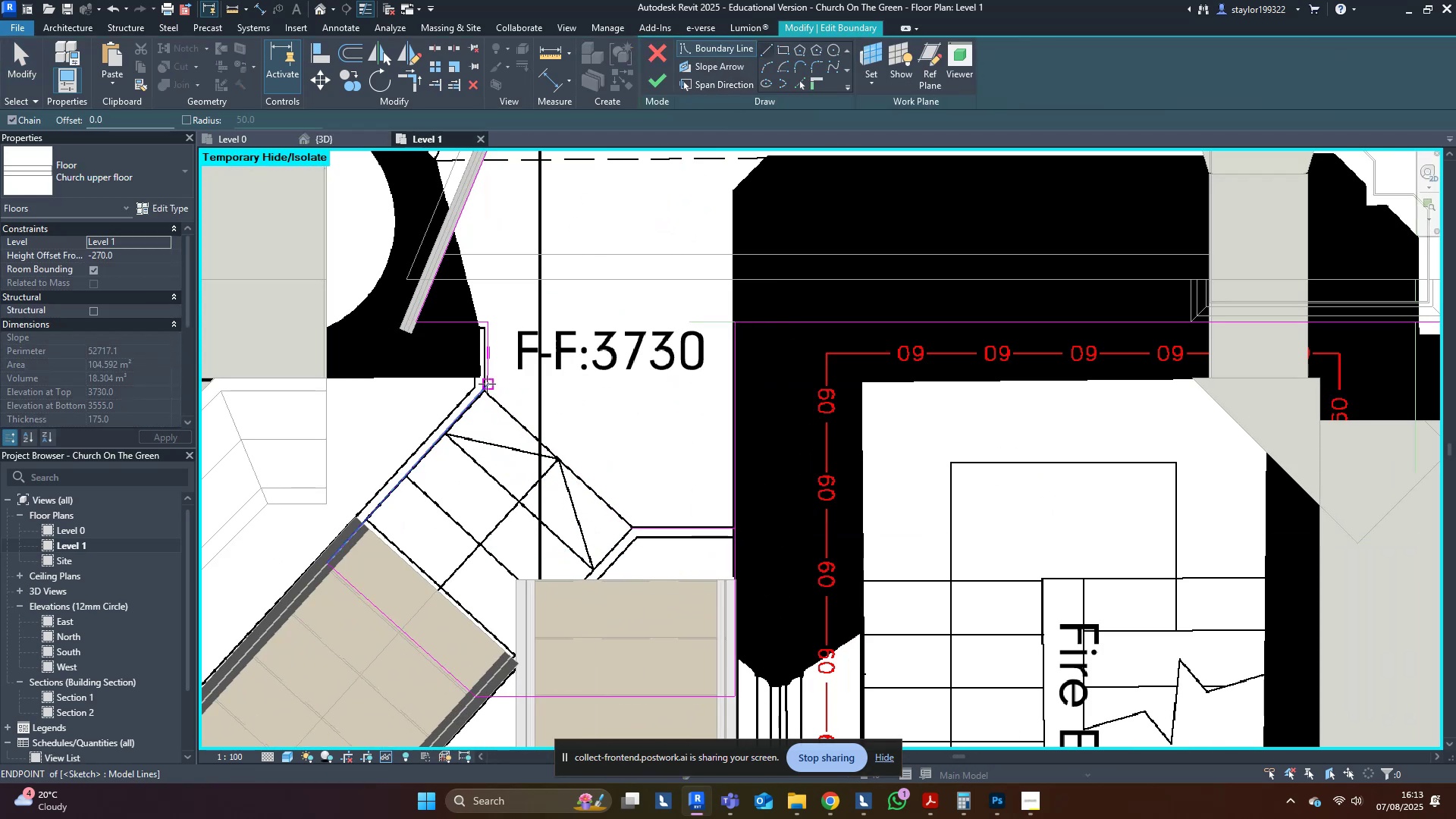 
left_click([487, 384])
 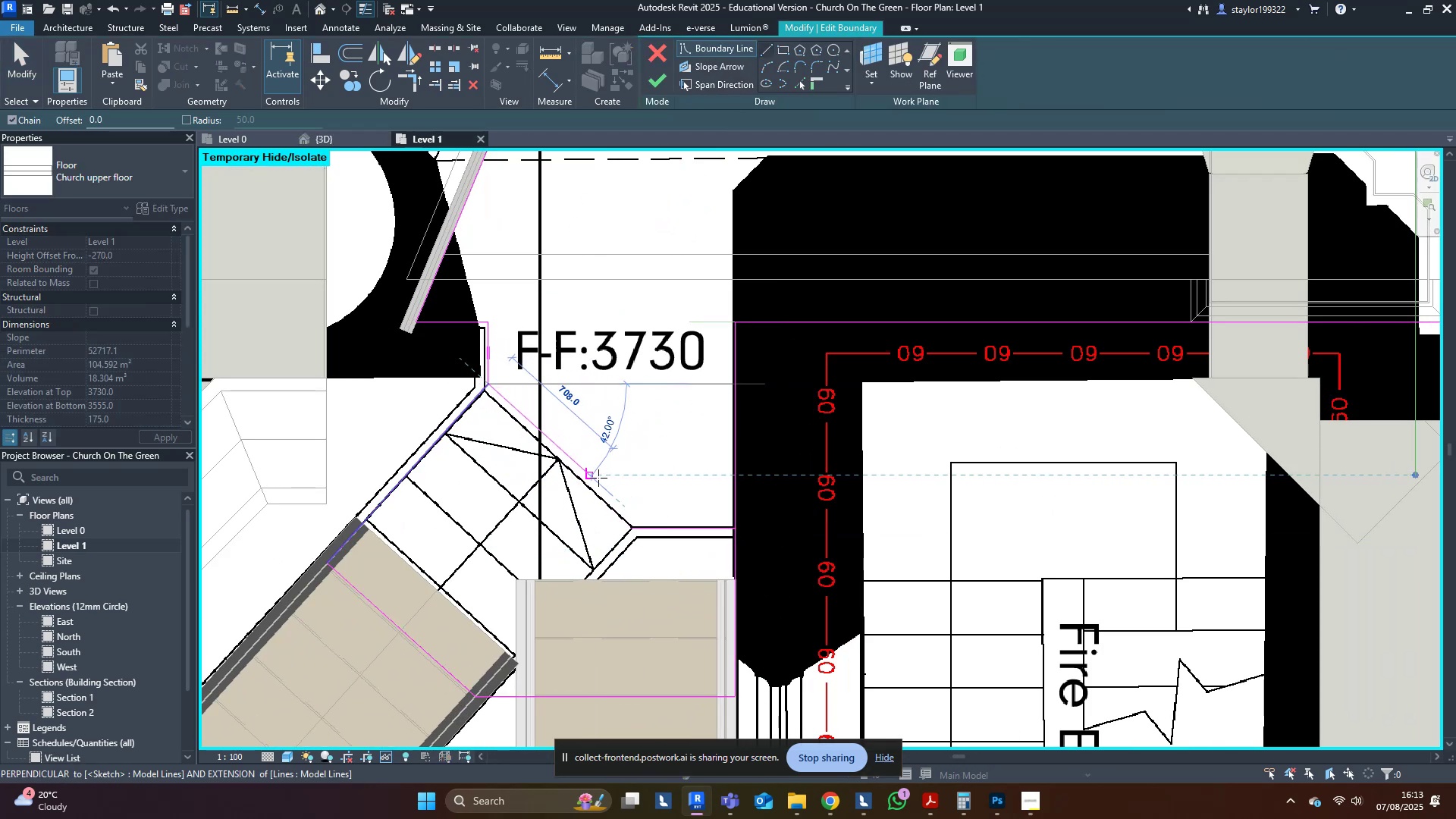 
left_click([598, 479])
 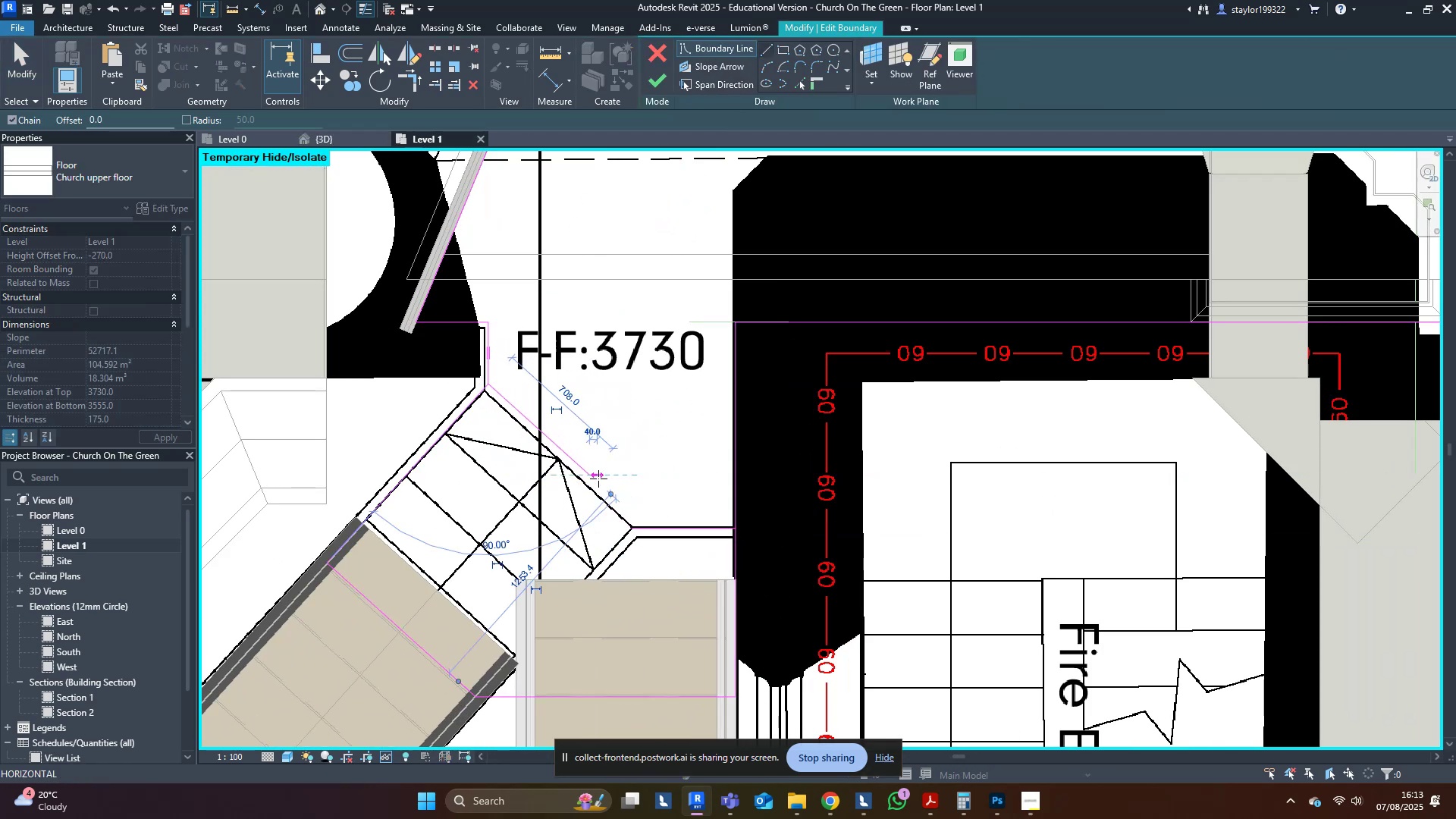 
key(Escape)
 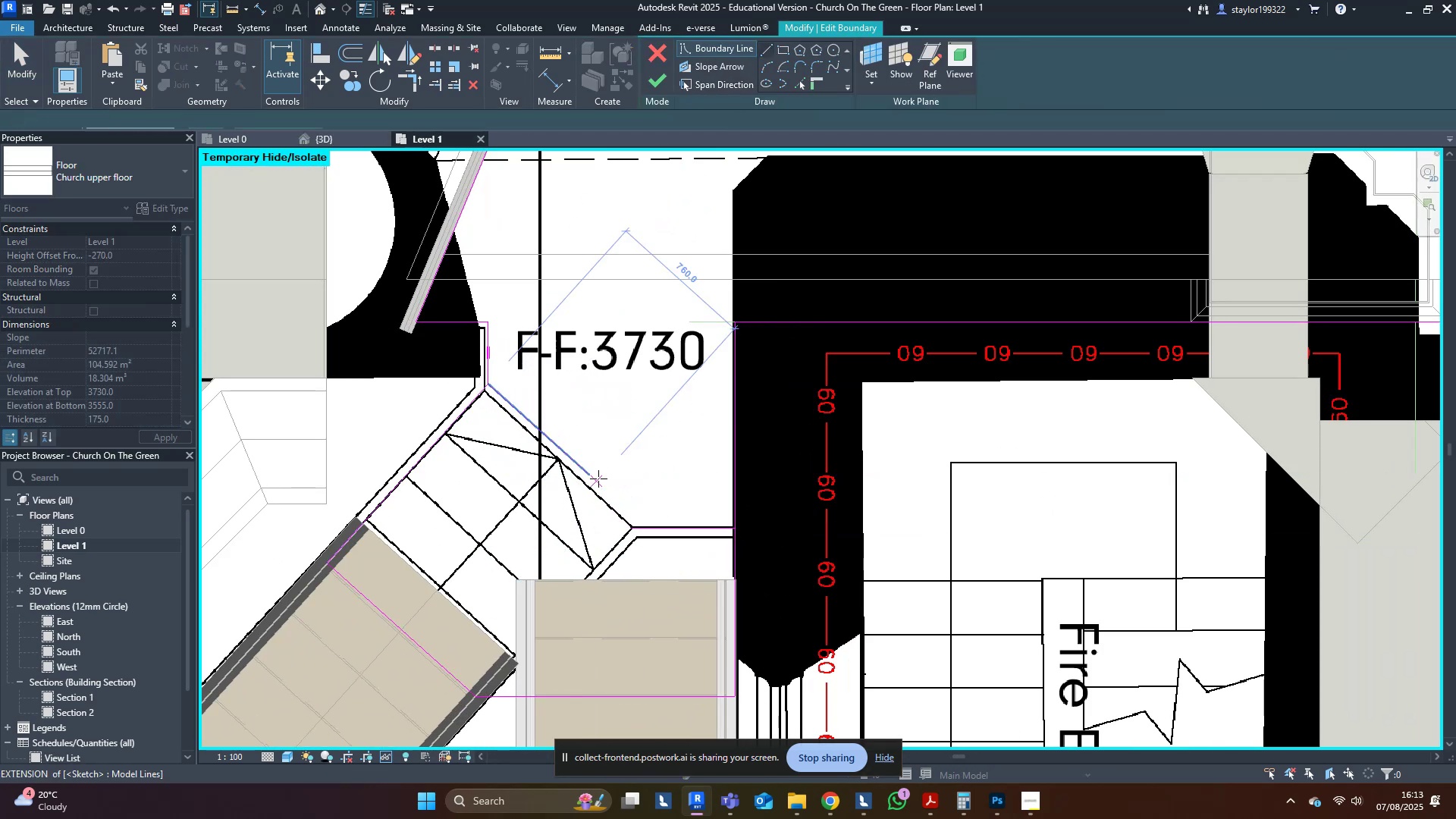 
middle_click([598, 479])
 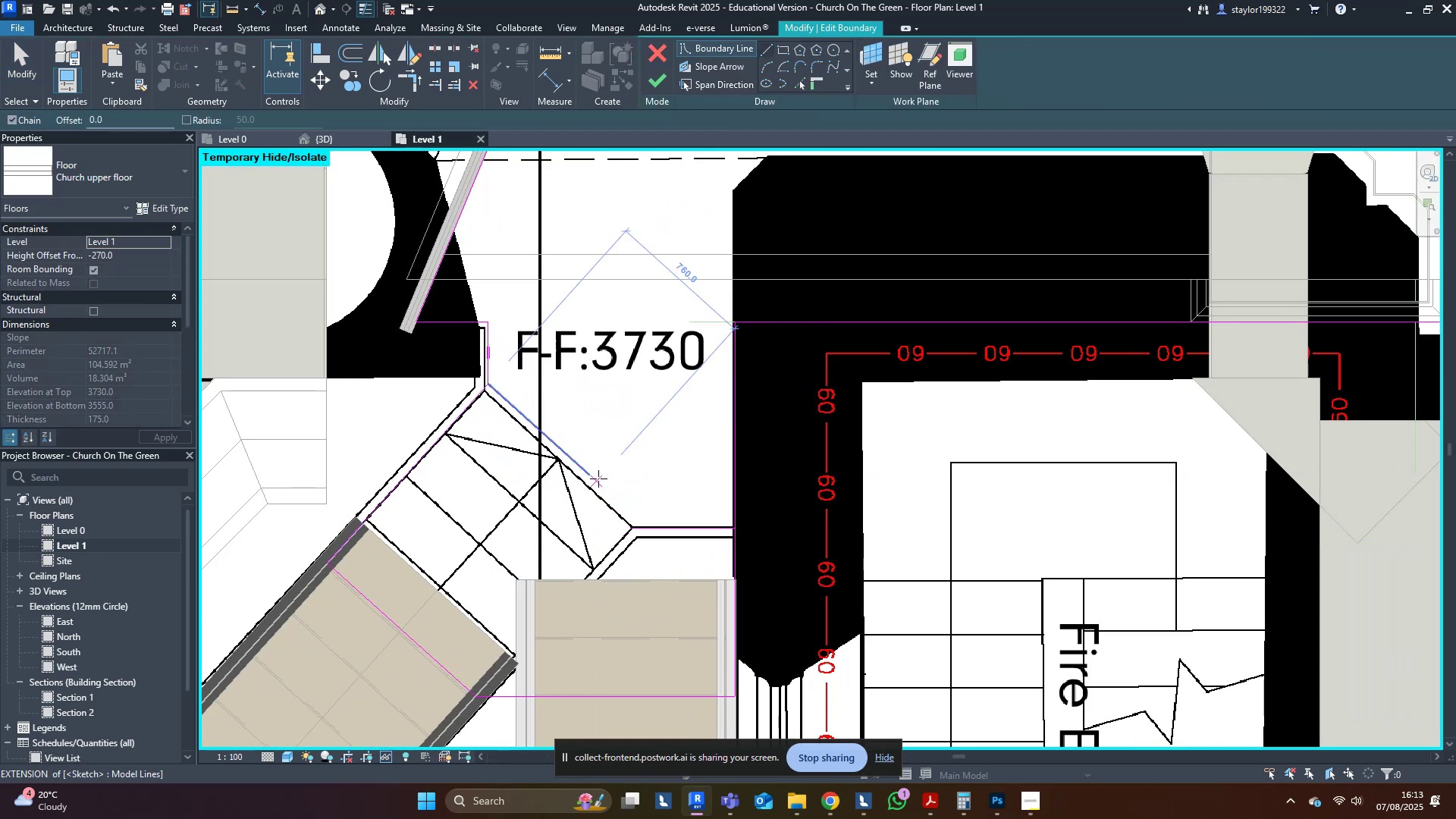 
type(tr)
 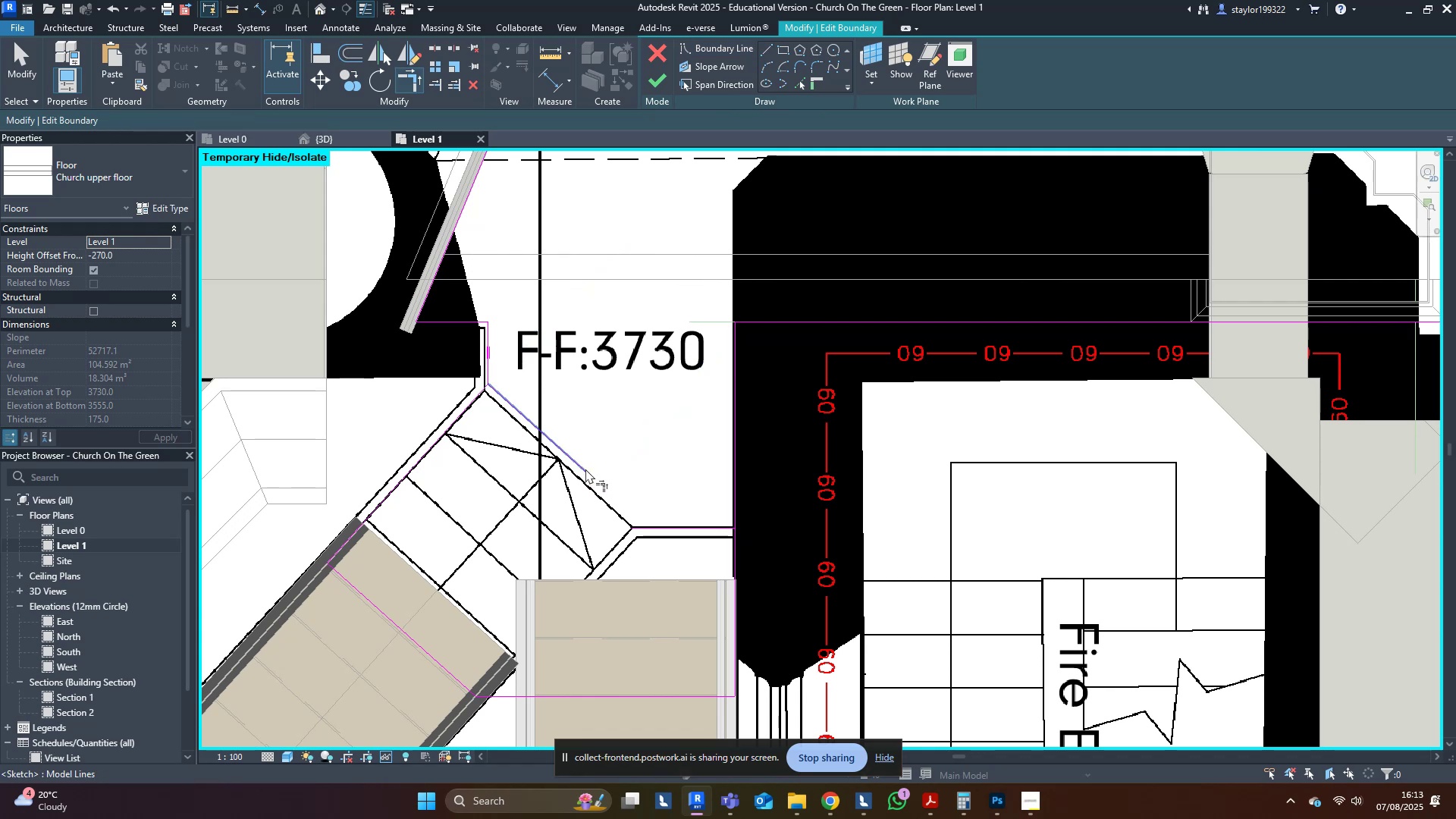 
double_click([585, 470])
 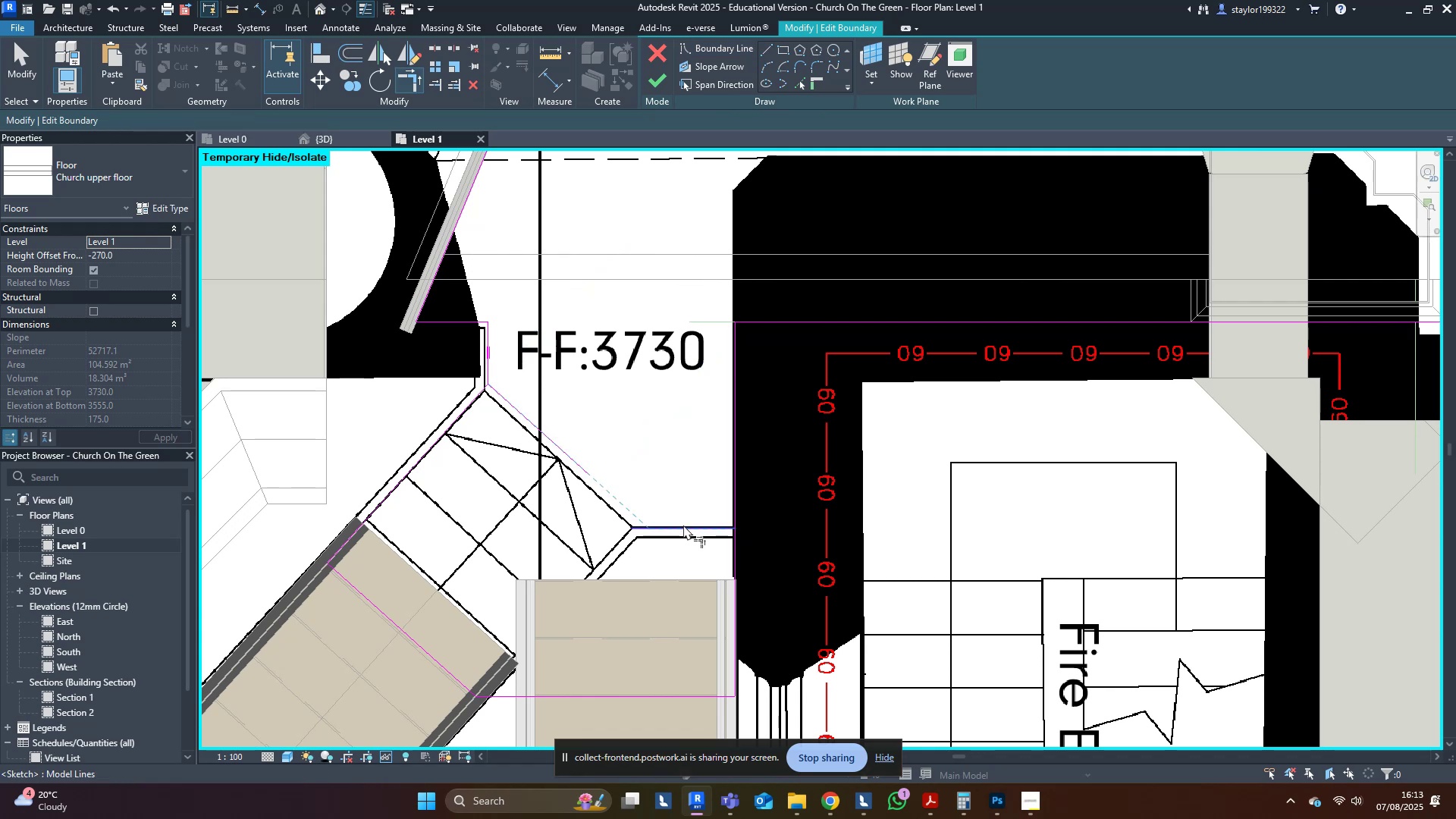 
left_click([683, 525])
 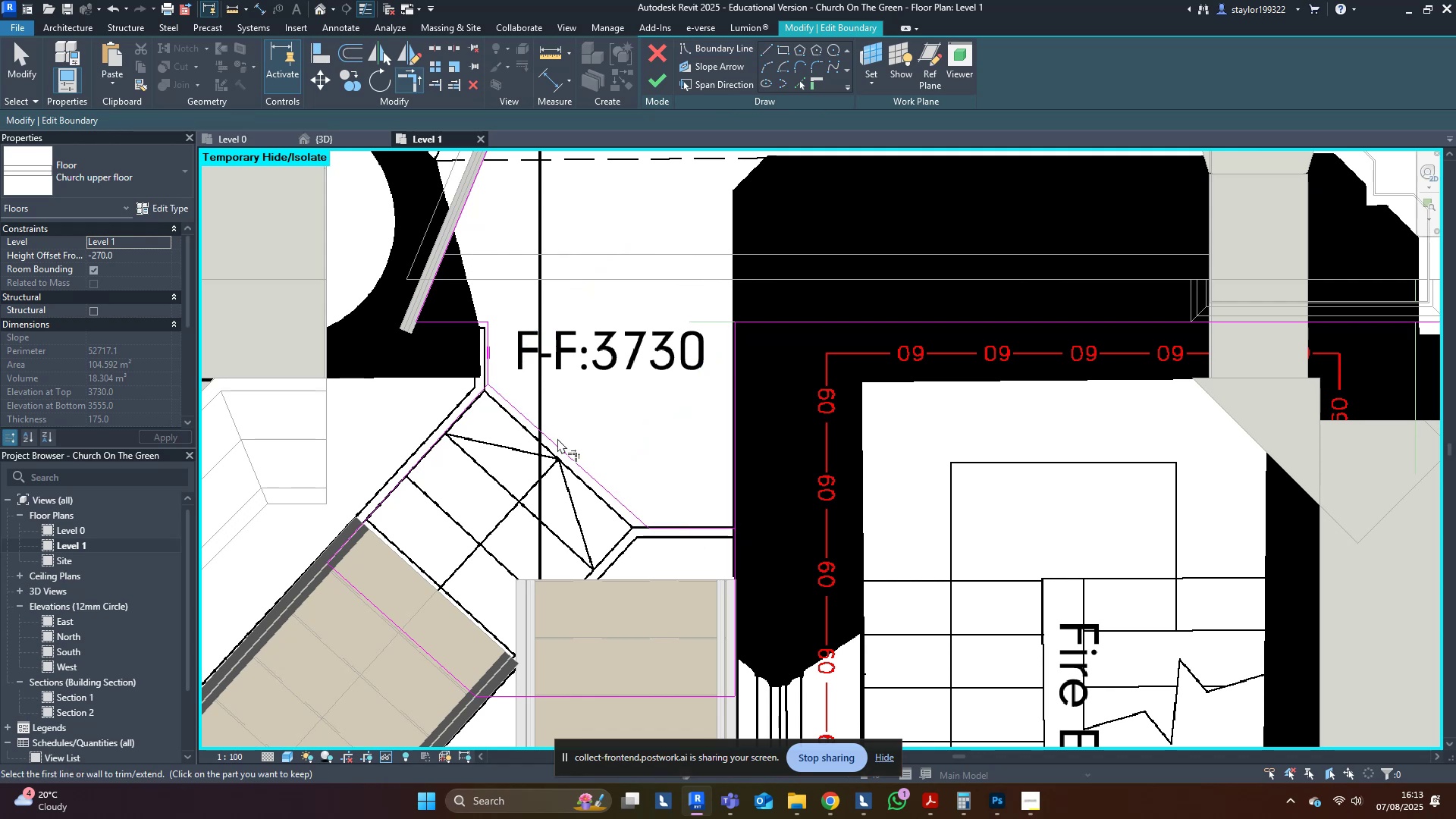 
triple_click([544, 437])
 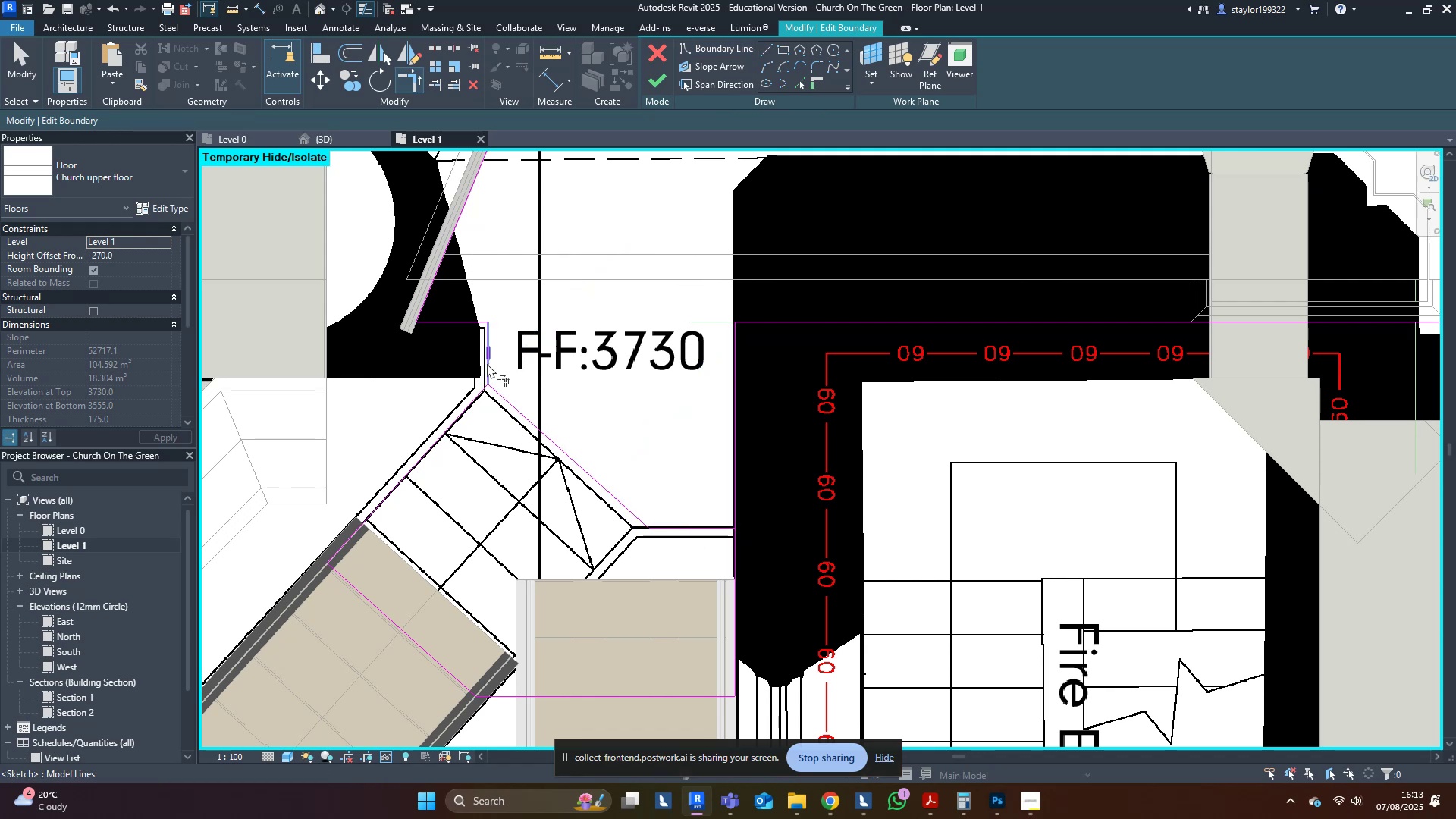 
double_click([487, 363])
 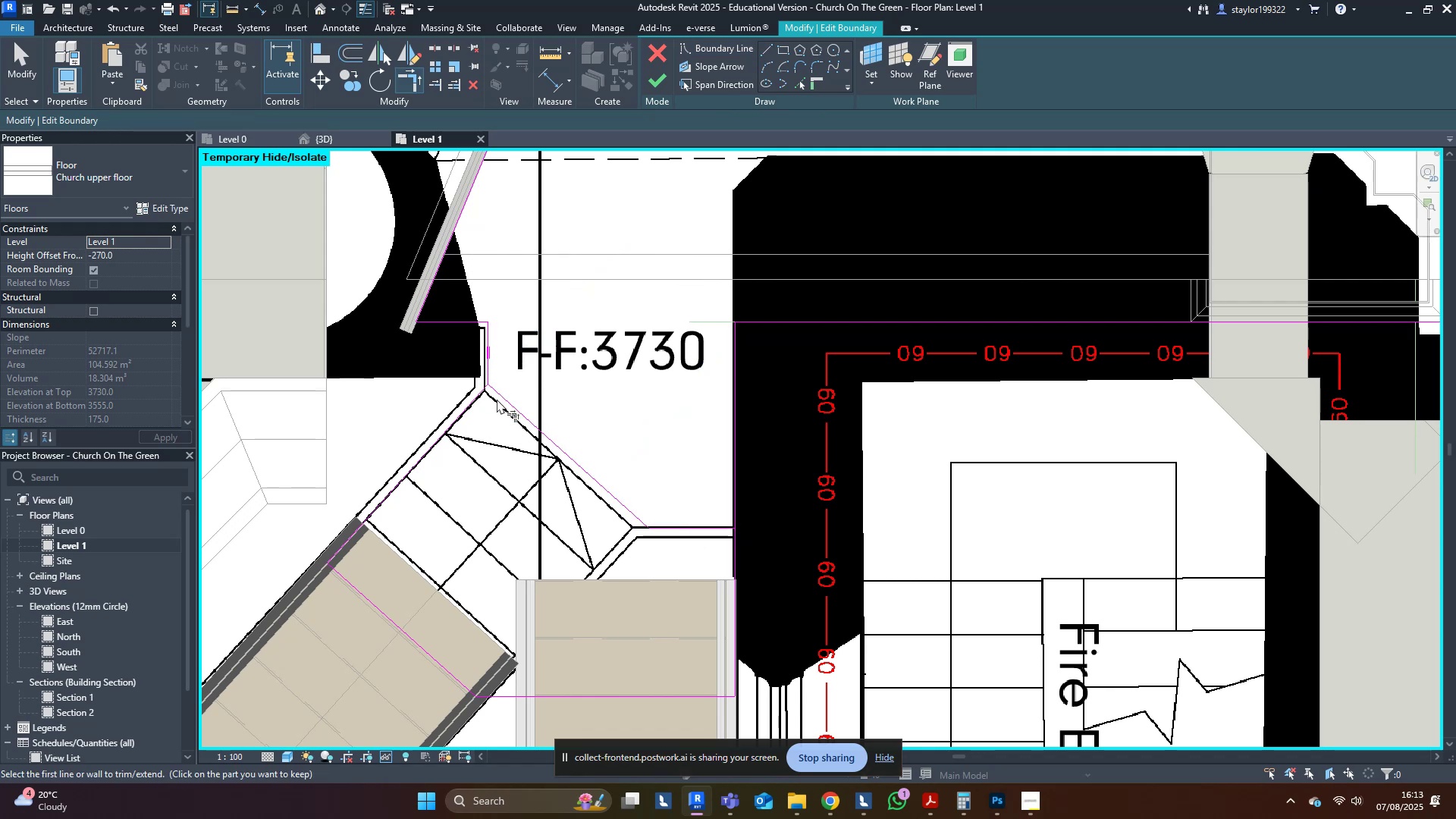 
triple_click([497, 399])
 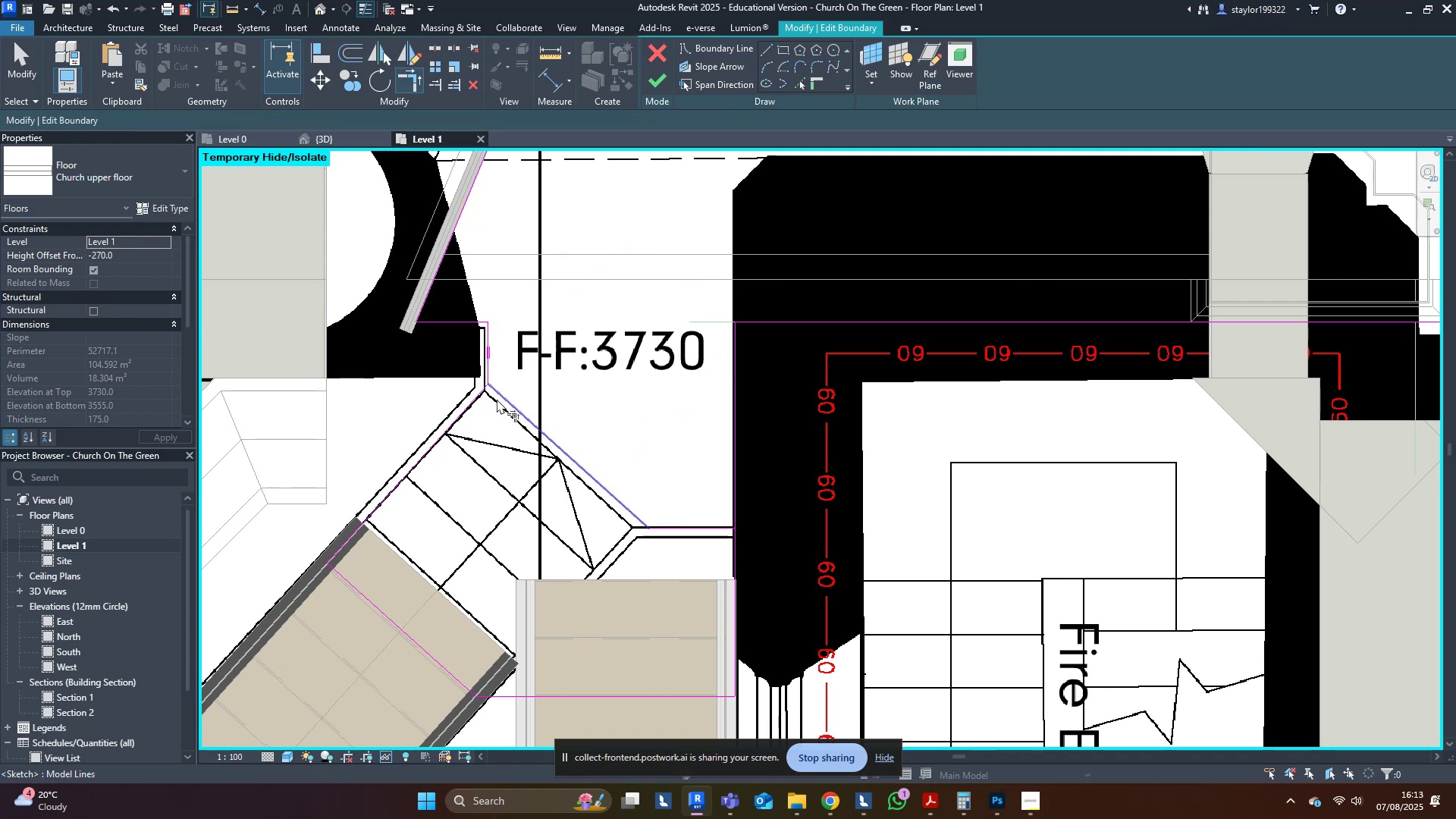 
type(md[Delete][Delete]re)
 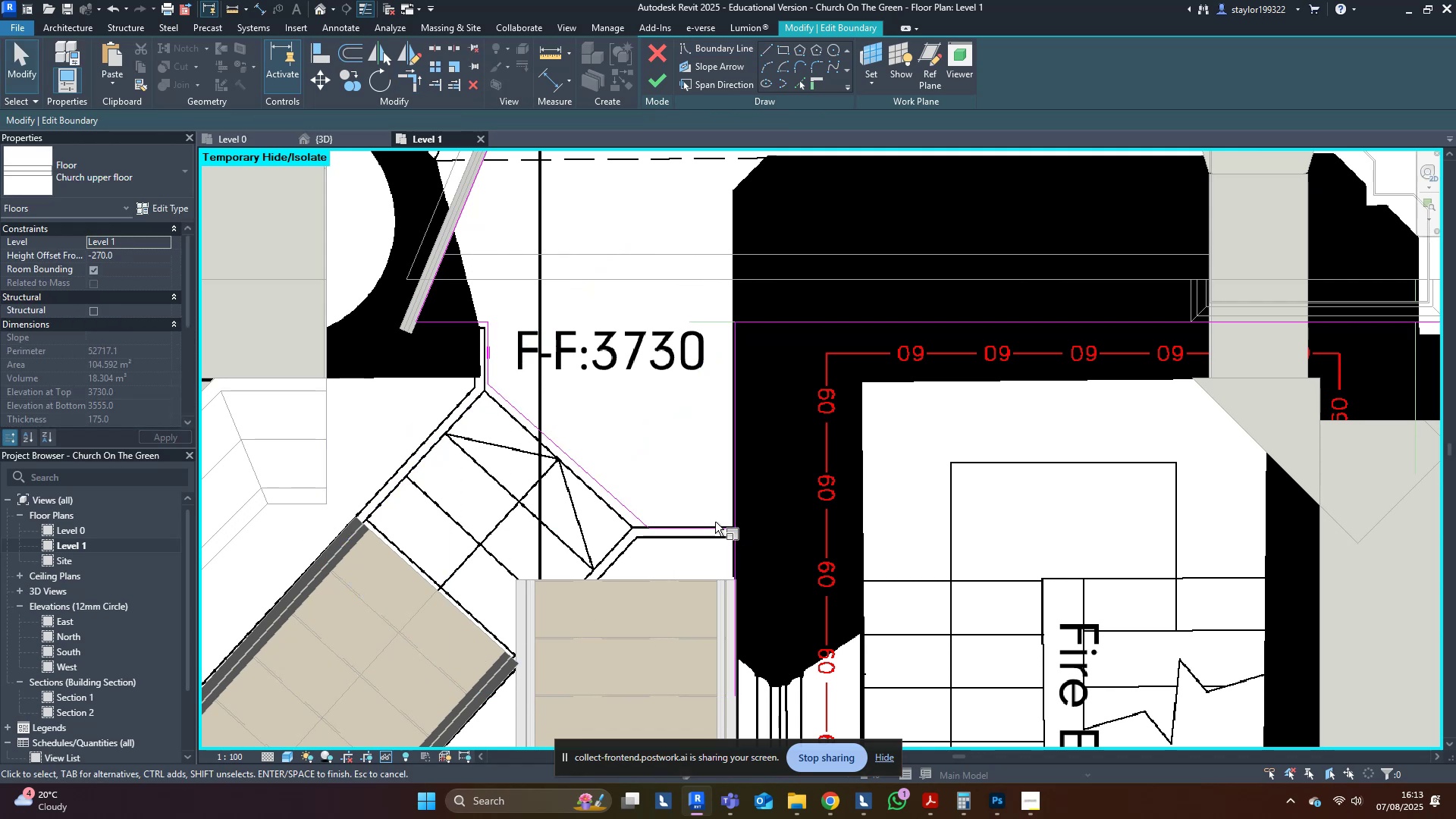 
left_click([715, 522])
 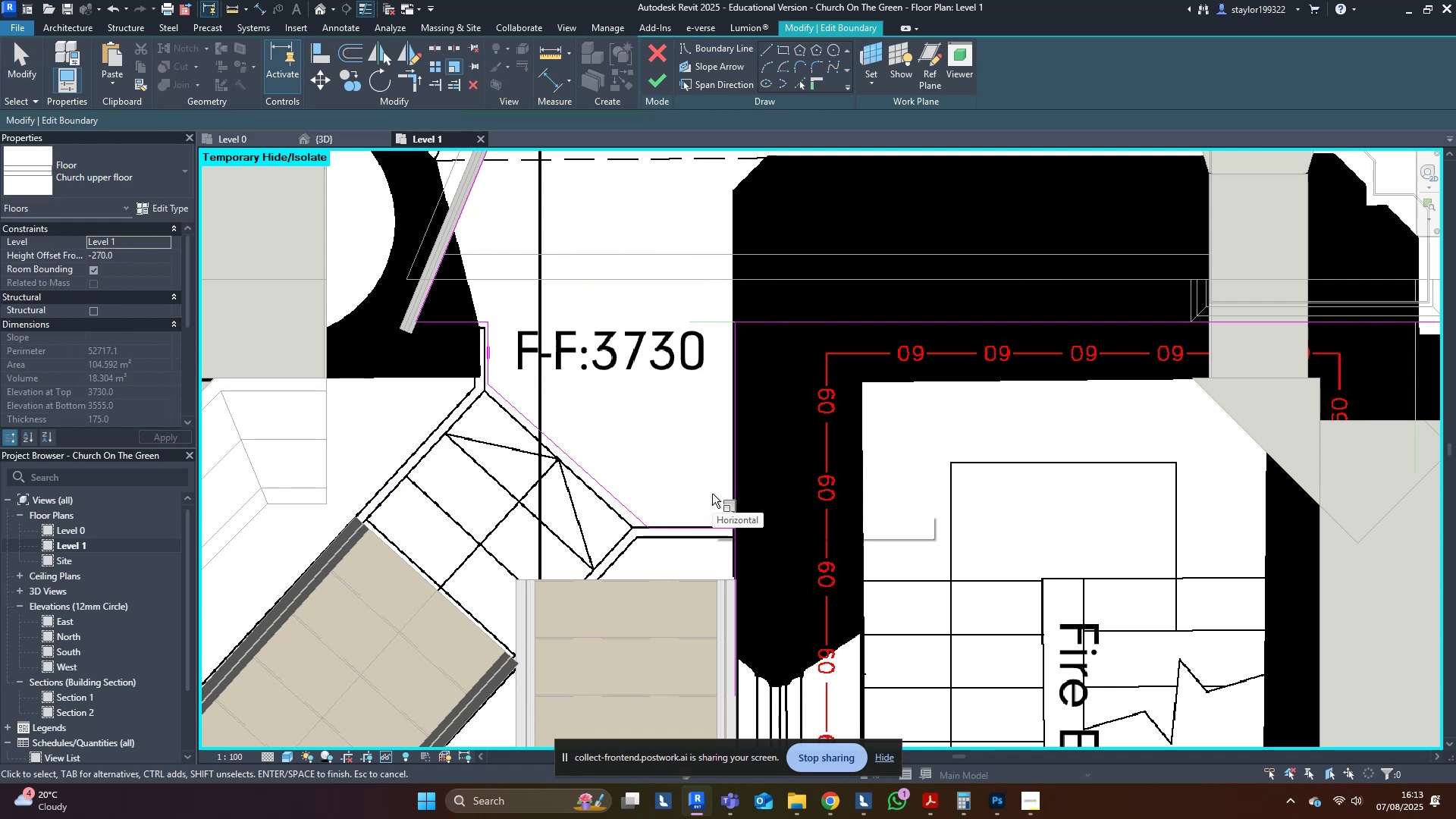 
type(tr)
 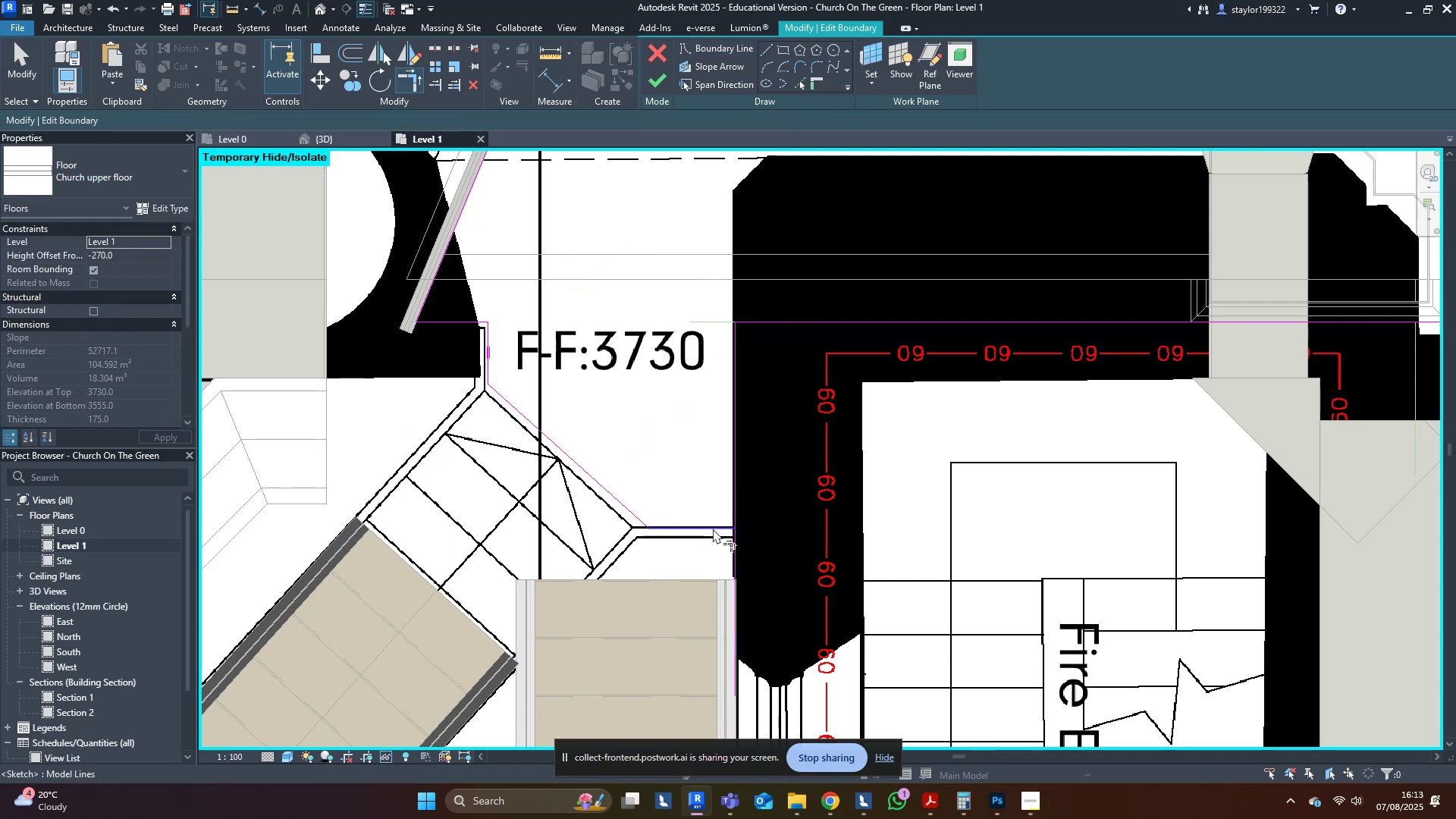 
left_click([713, 529])
 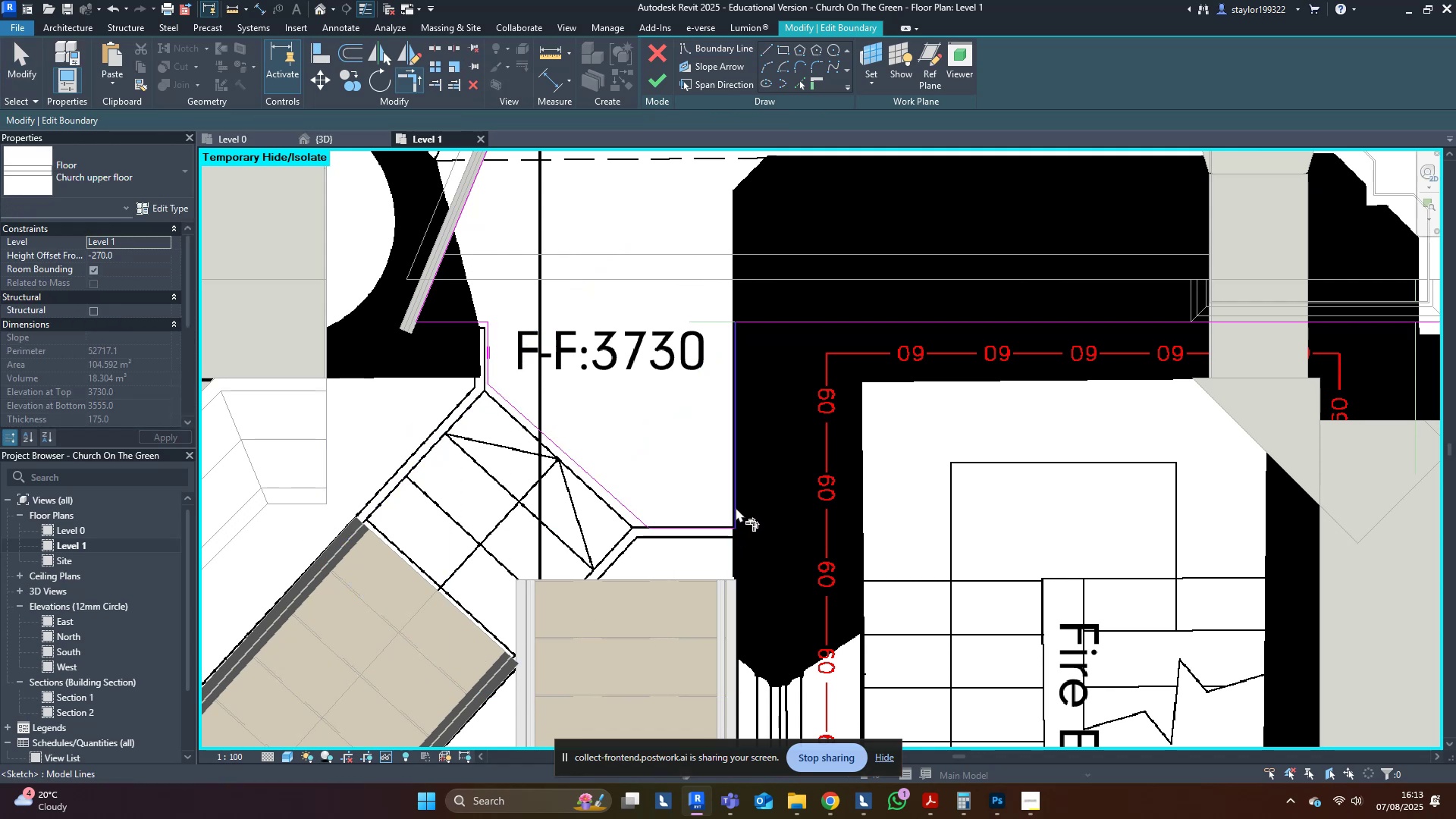 
left_click([736, 507])
 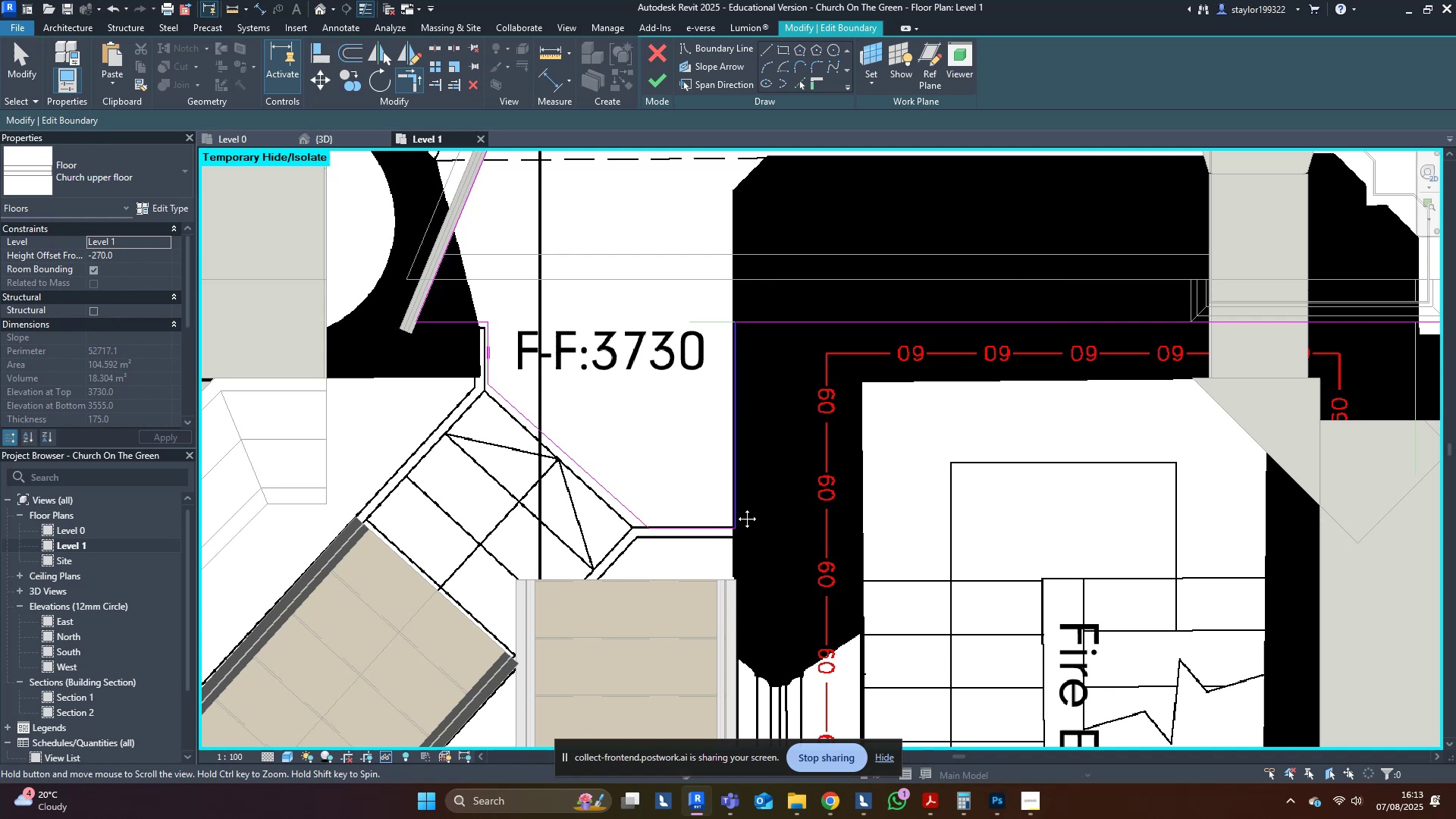 
middle_click([736, 507])
 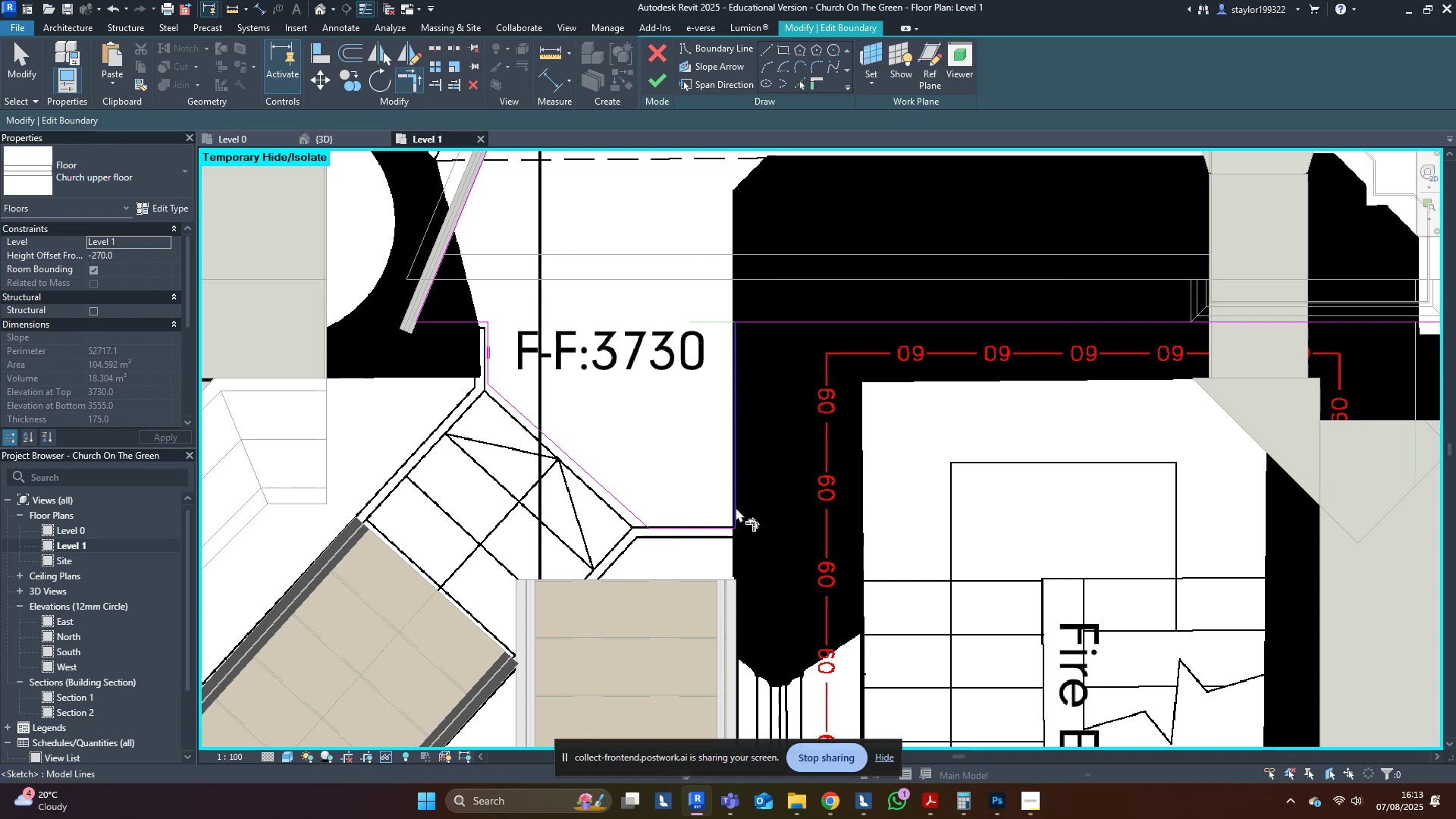 
type(md)
 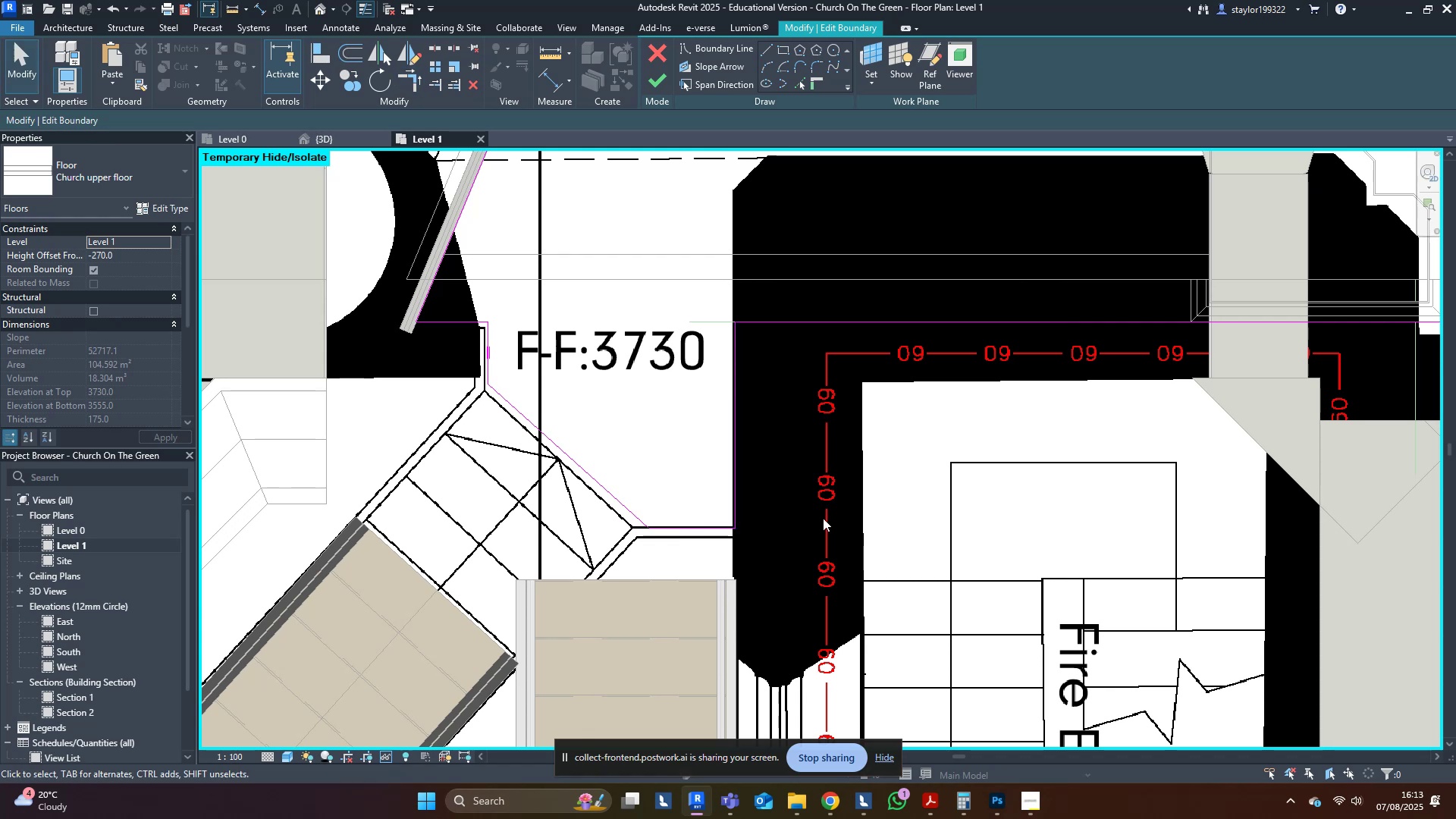 
left_click([826, 519])
 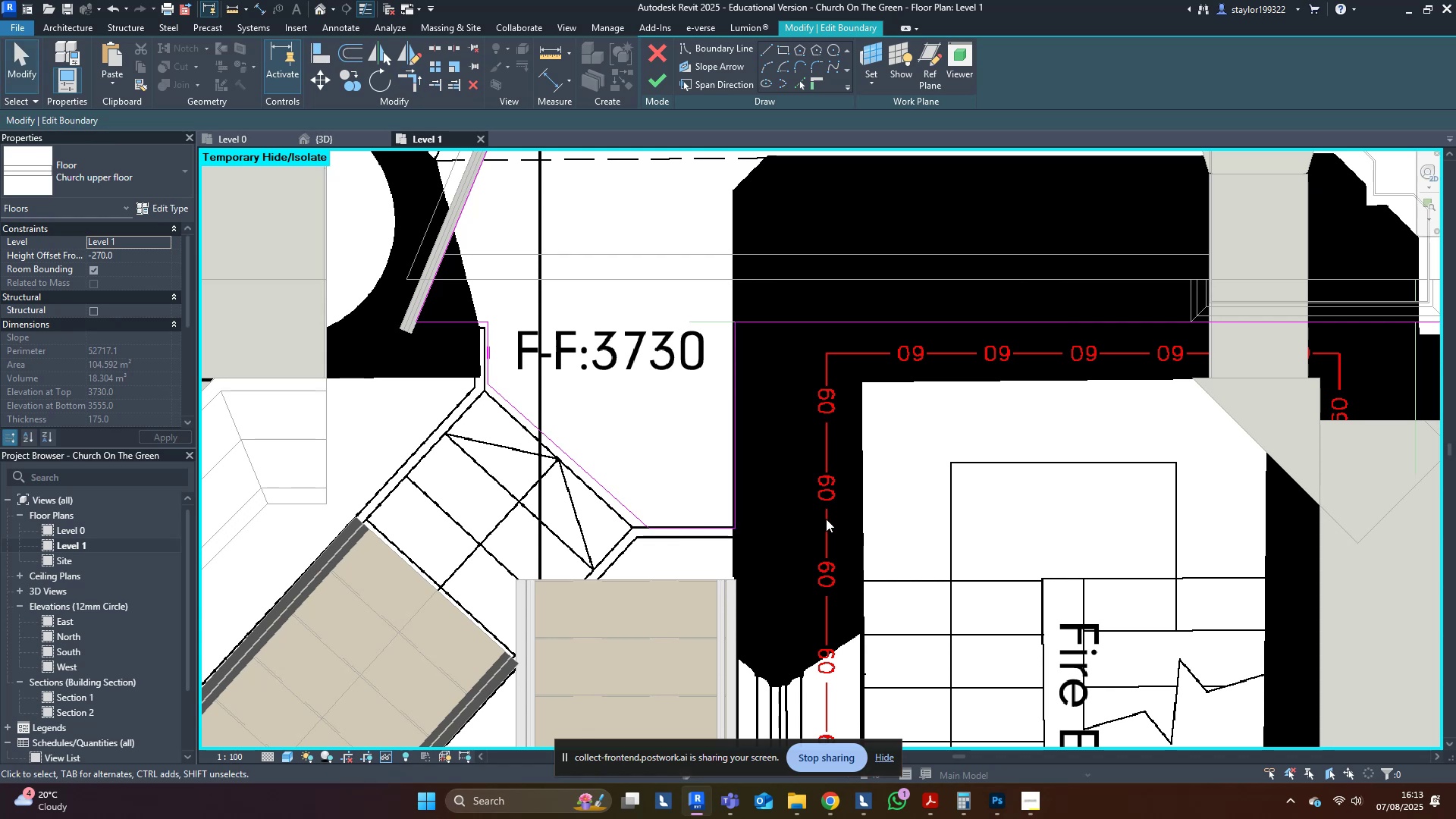 
middle_click([826, 519])
 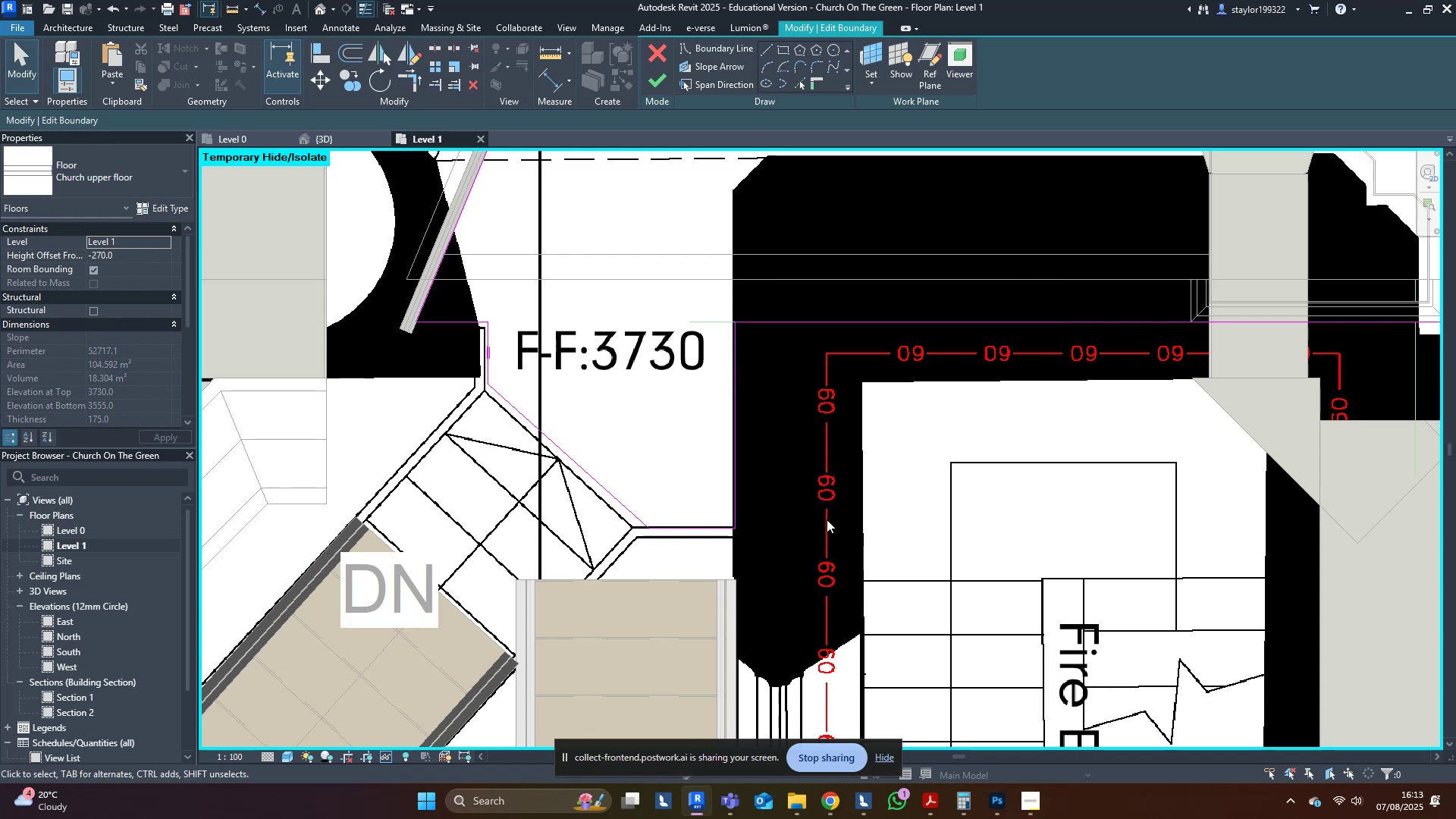 
type(sd)
 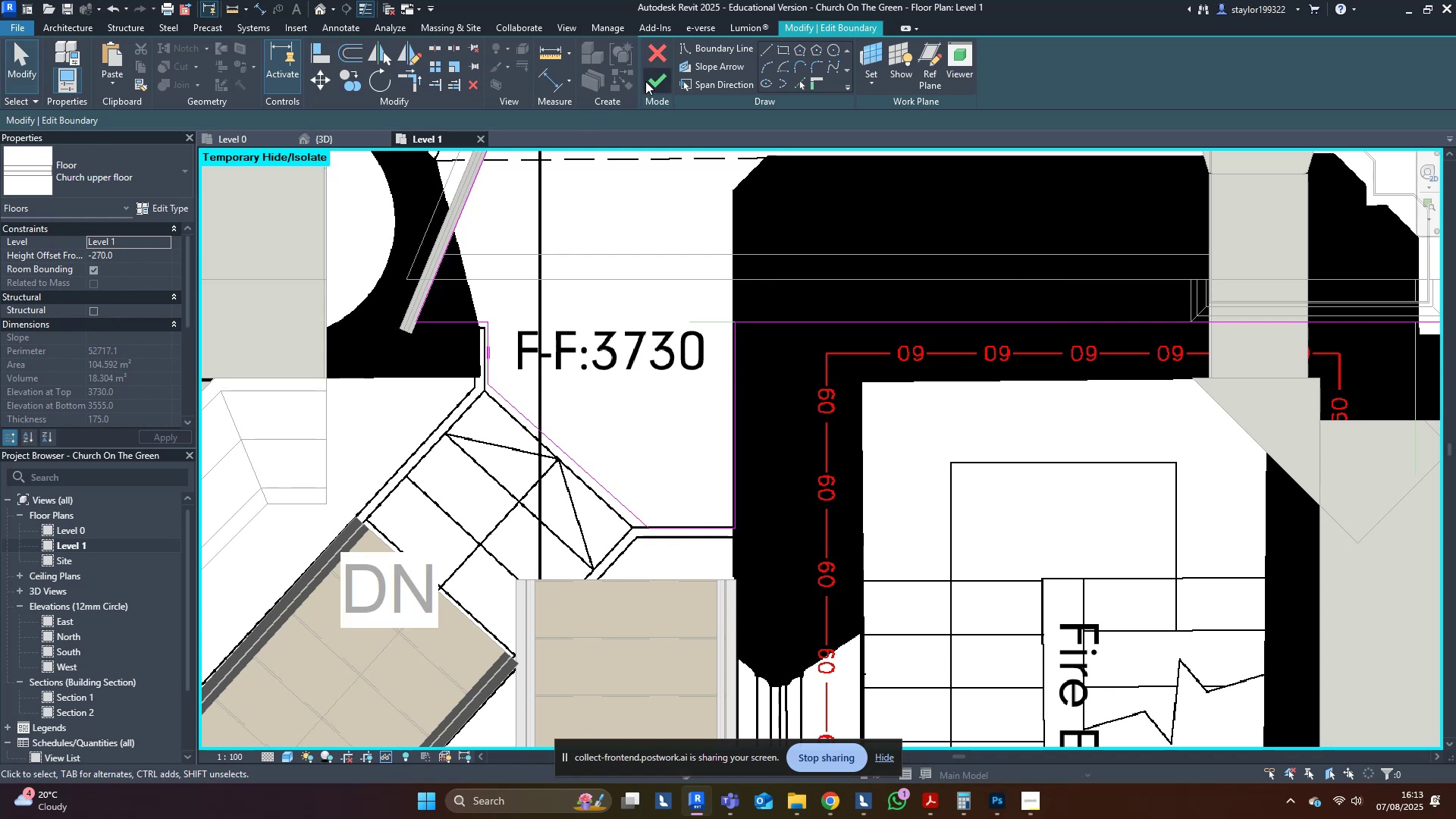 
left_click([654, 76])
 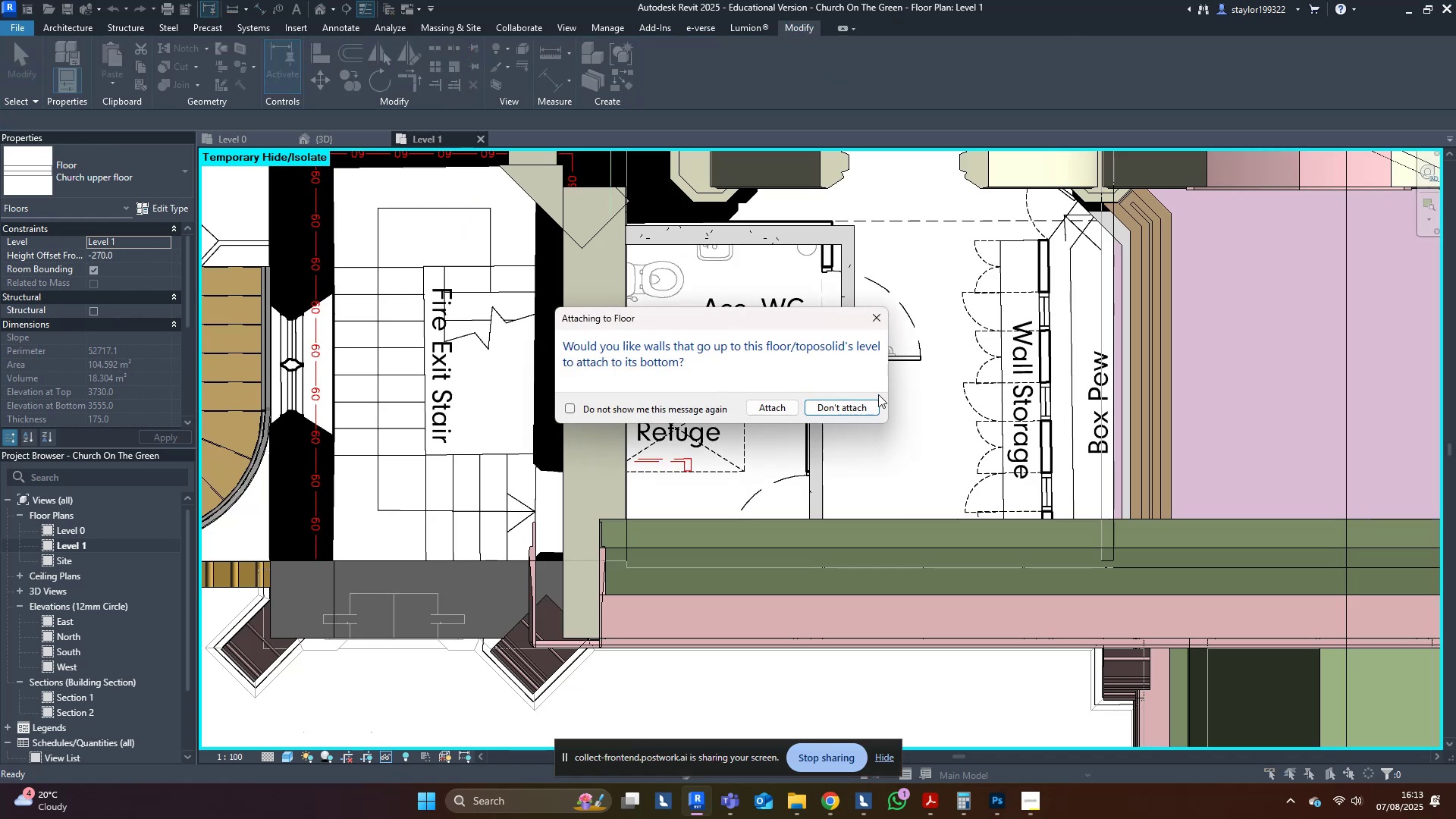 
left_click([846, 406])
 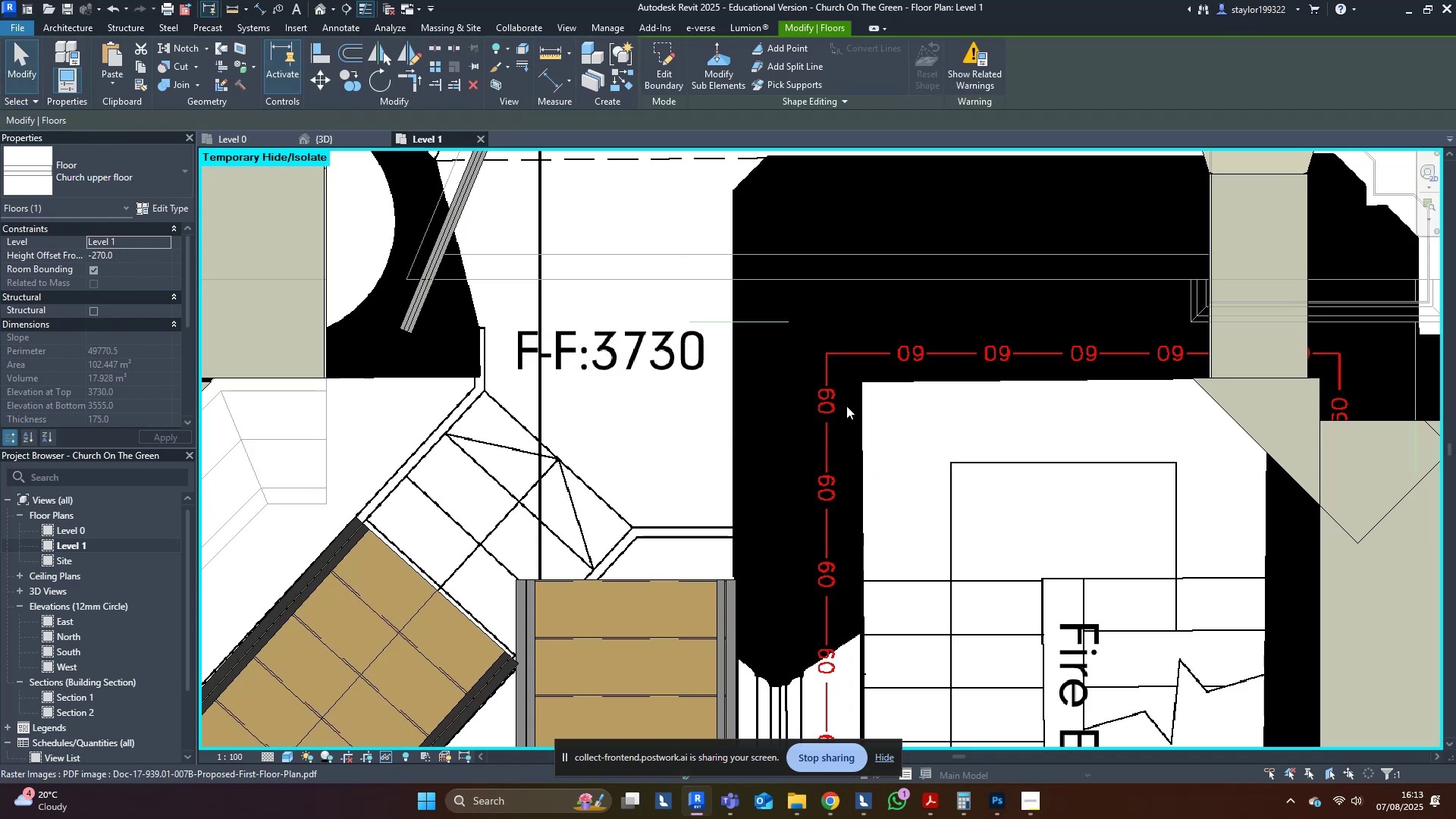 
key(Escape)
 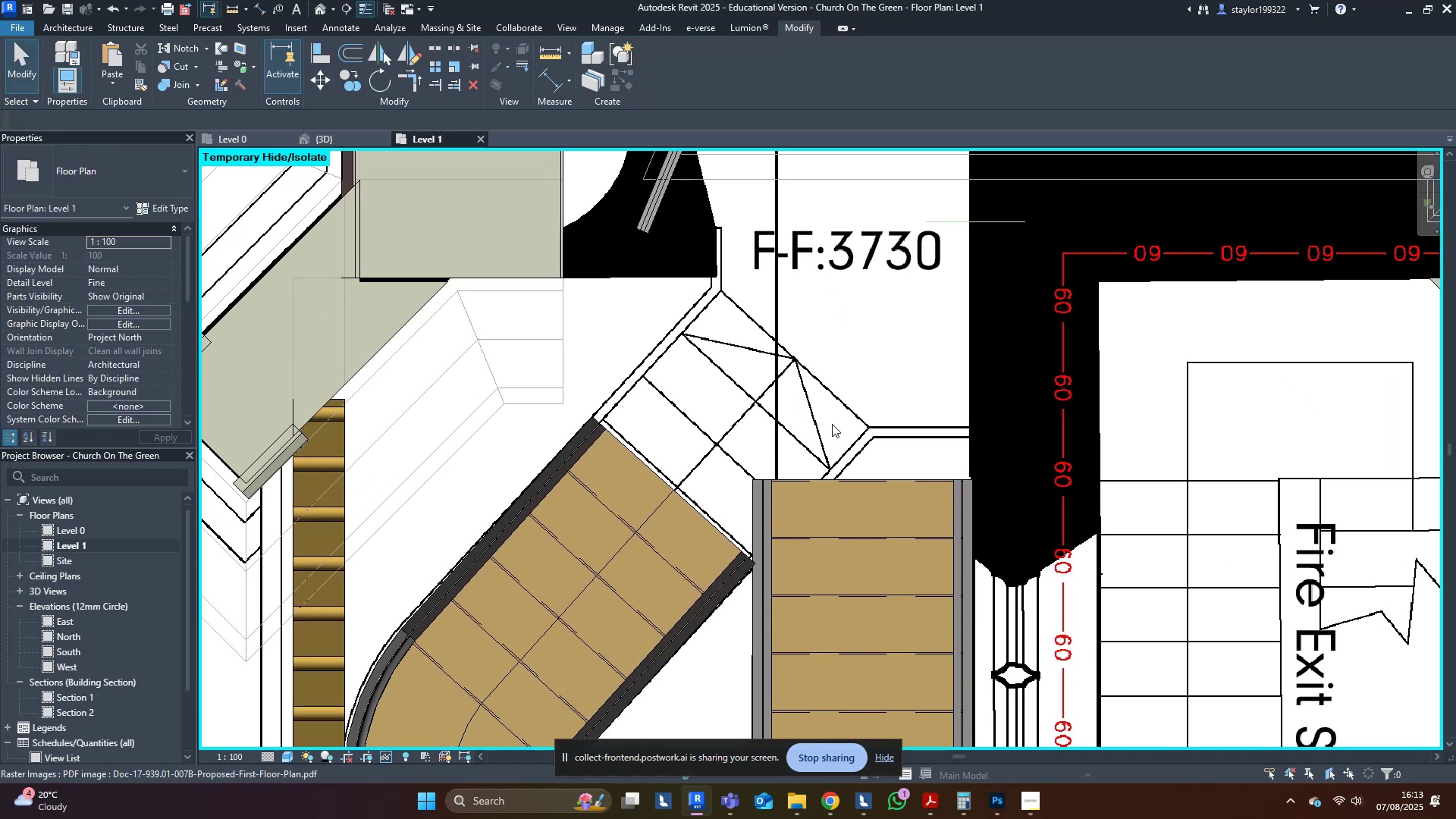 
scroll: coordinate [661, 531], scroll_direction: down, amount: 2.0
 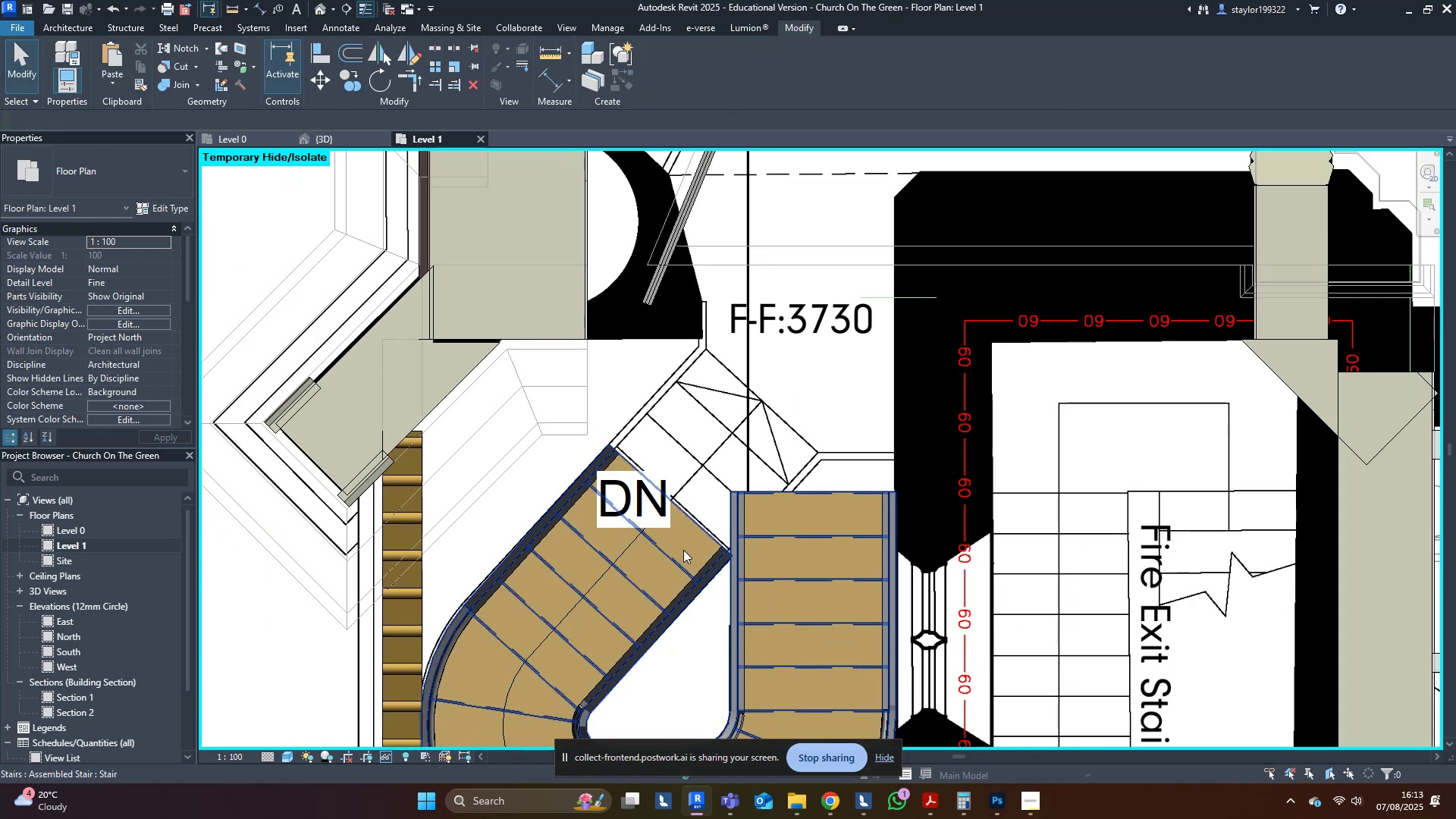 
left_click([684, 549])
 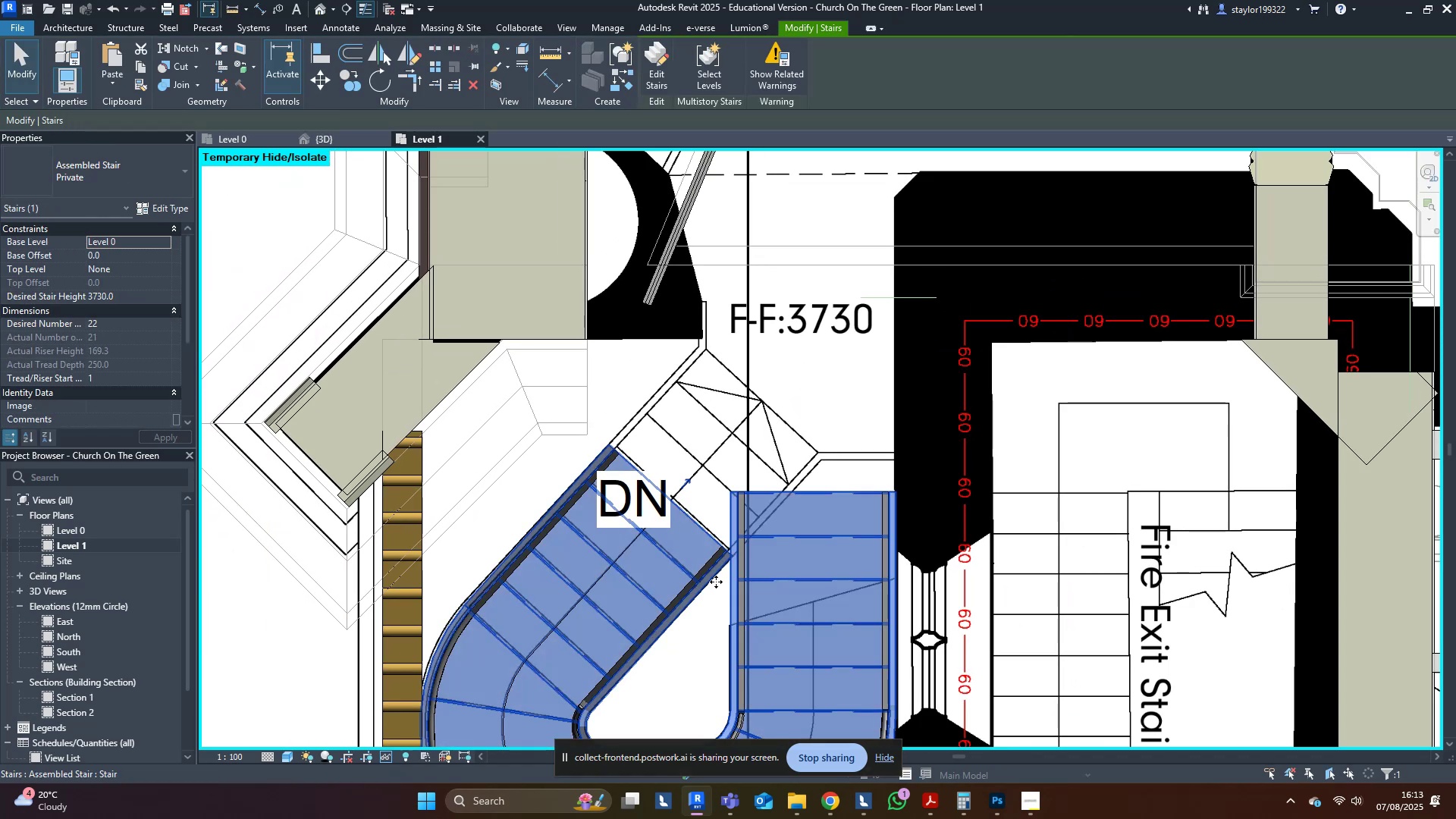 
hold_key(key=ShiftLeft, duration=0.43)
 